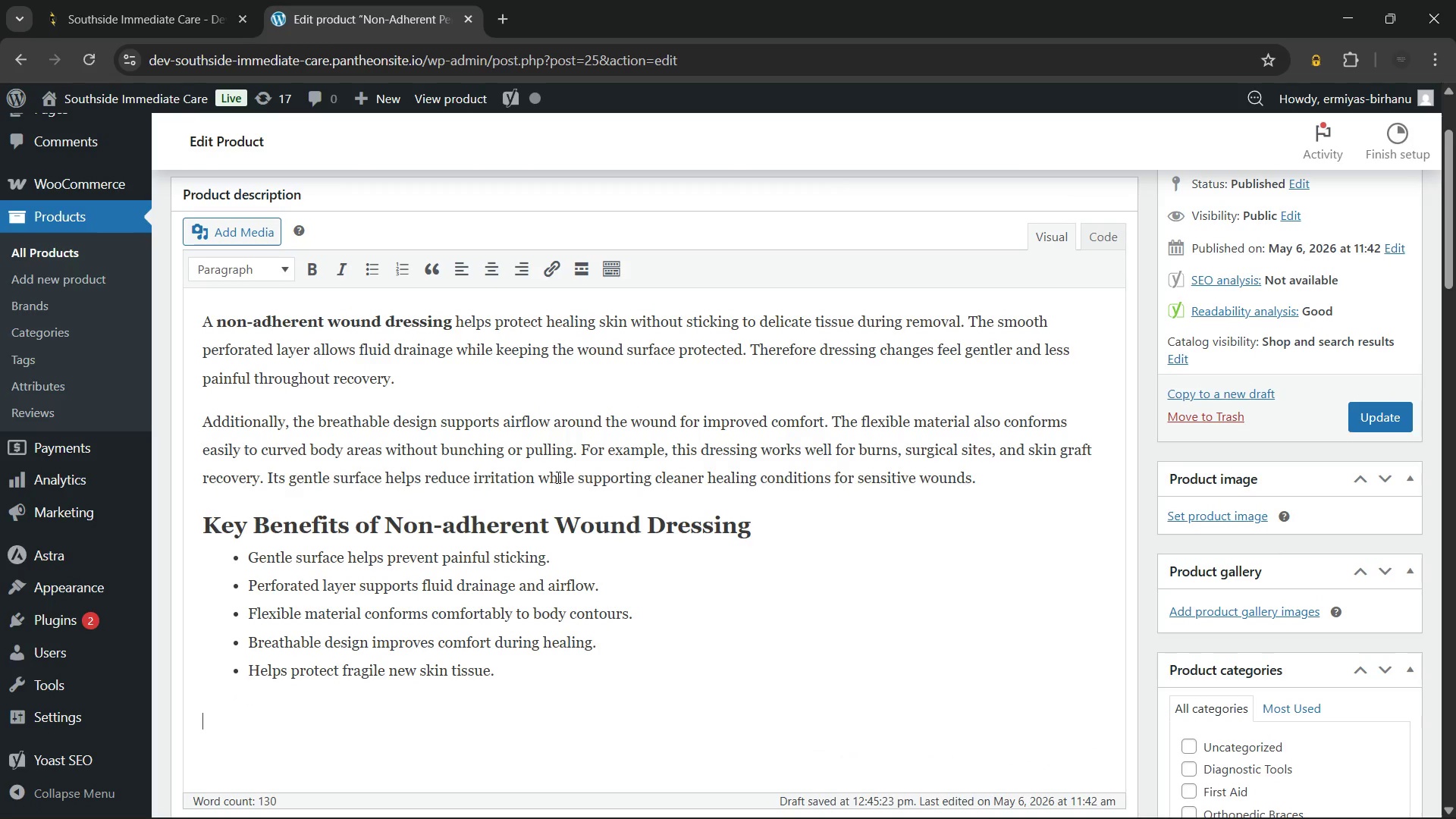 
key(Enter)
 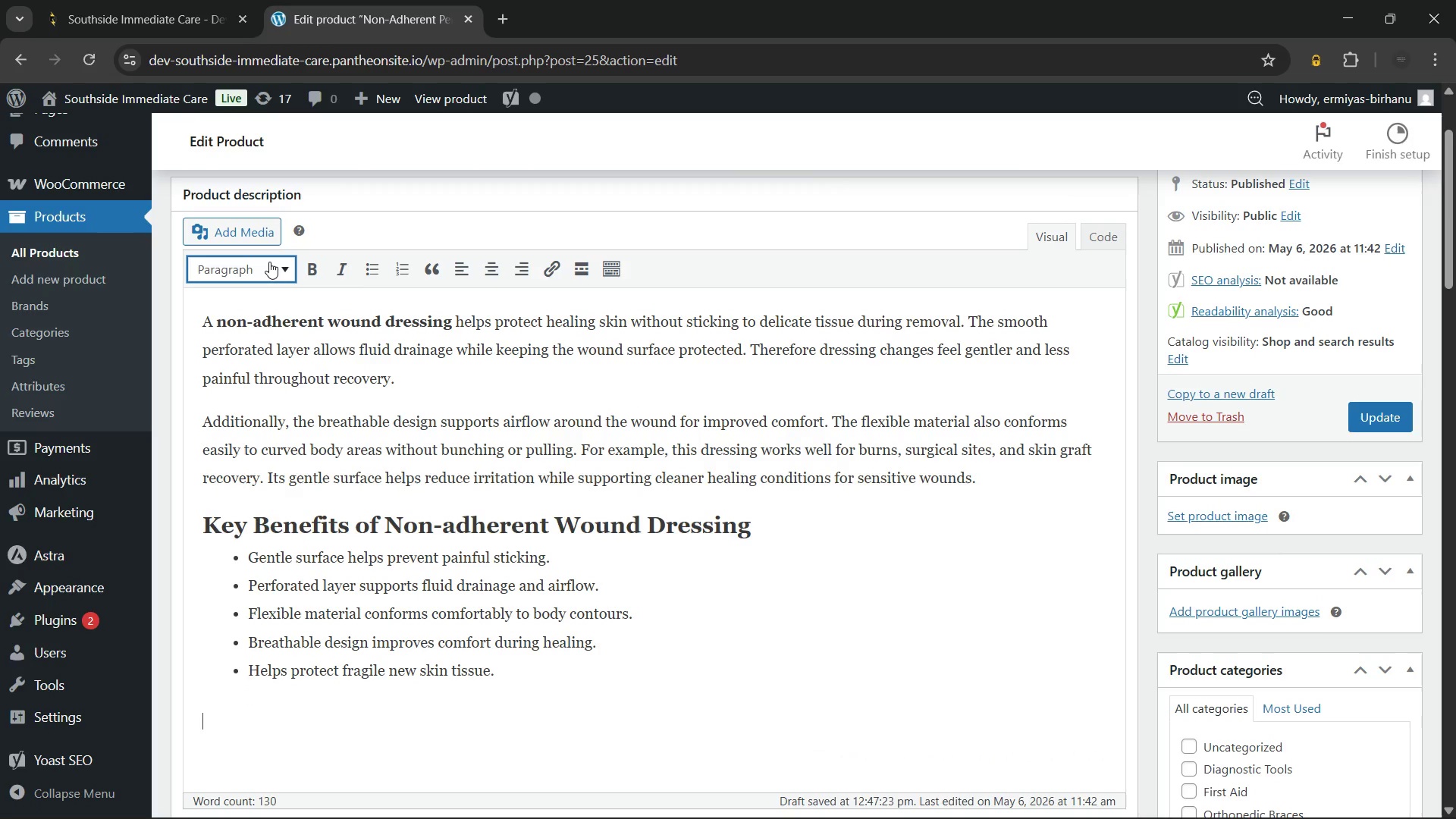 
wait(11.64)
 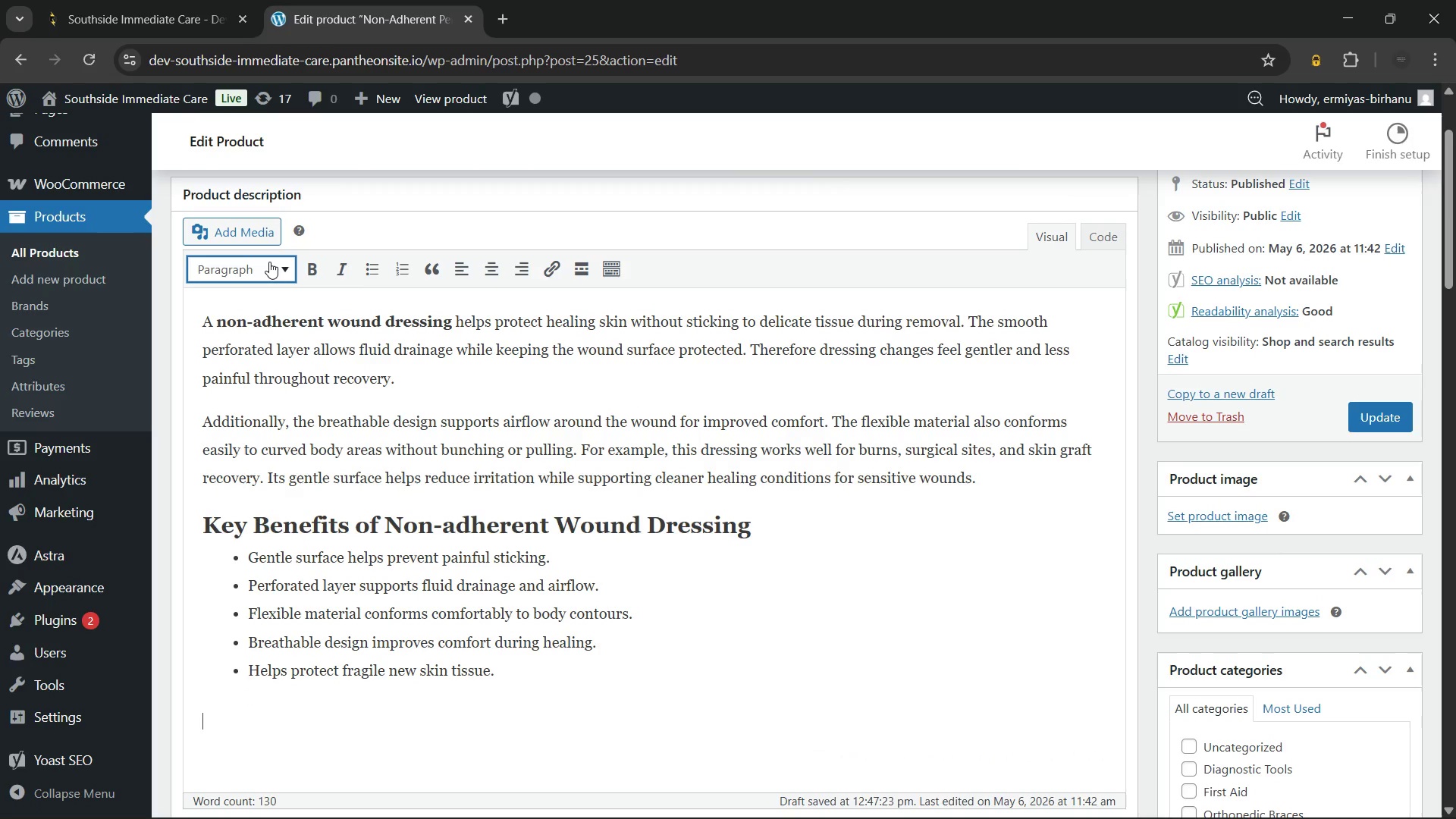 
left_click([269, 262])
 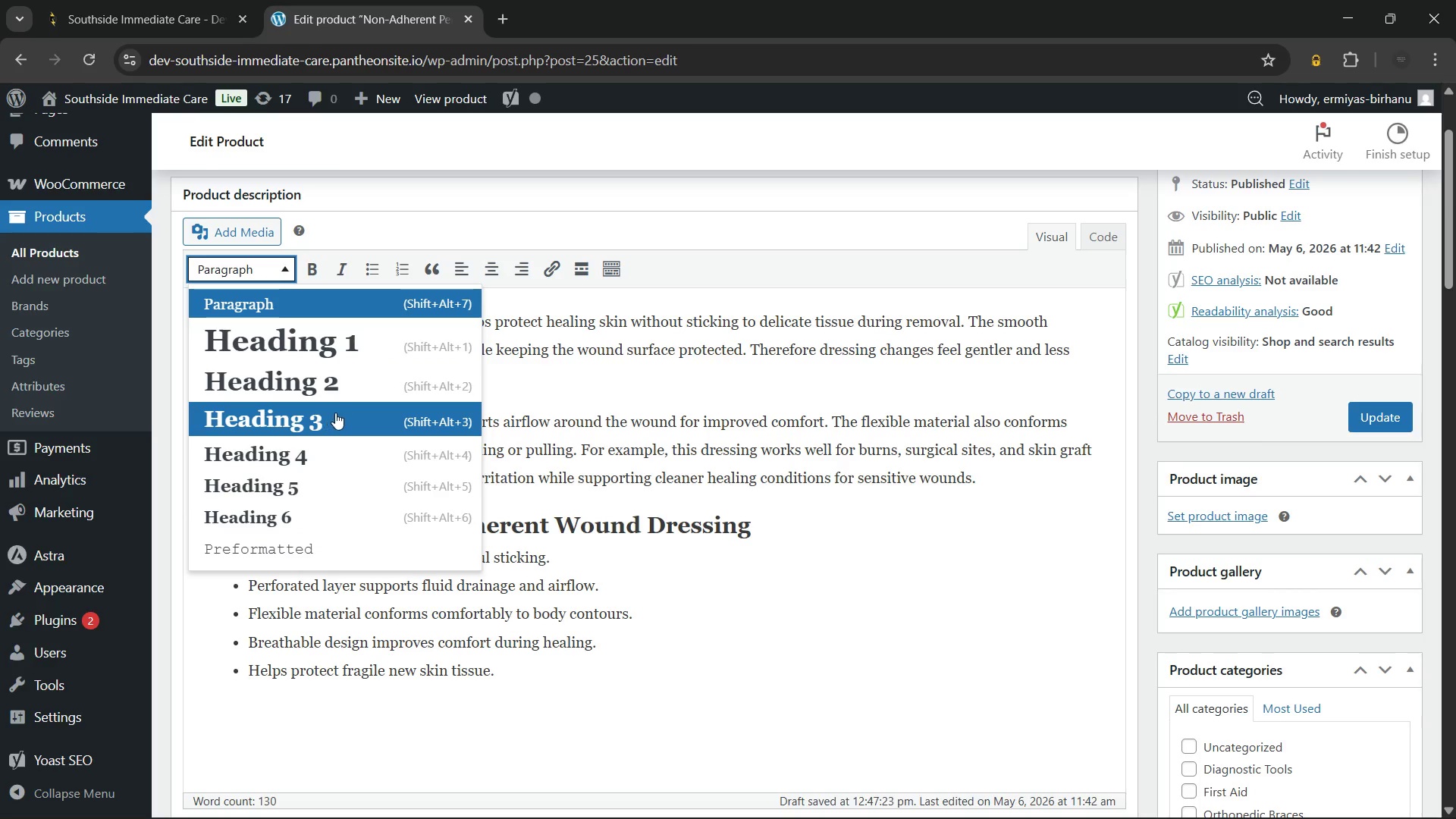 
left_click([356, 418])
 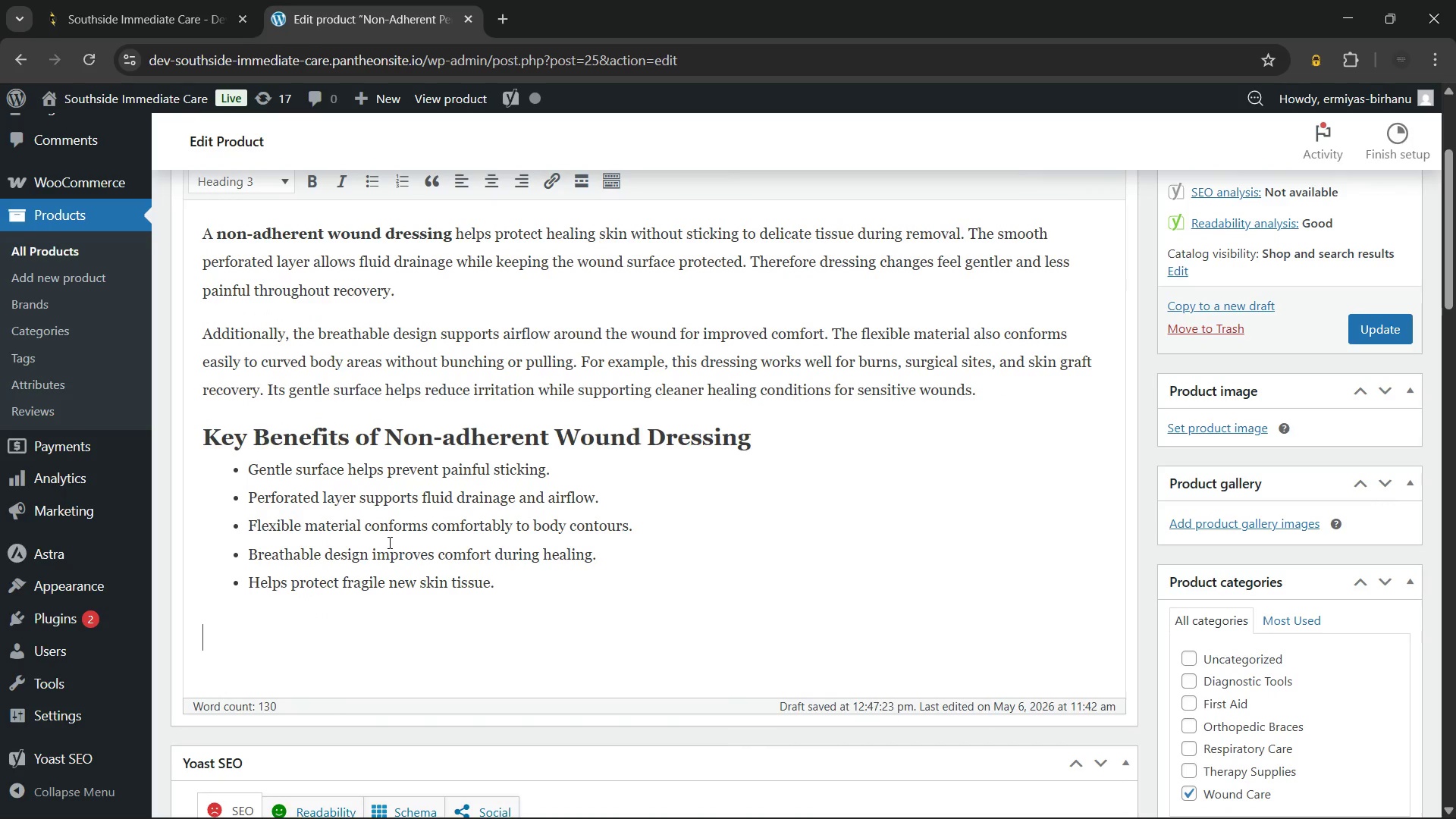 
key(Shift+W)
 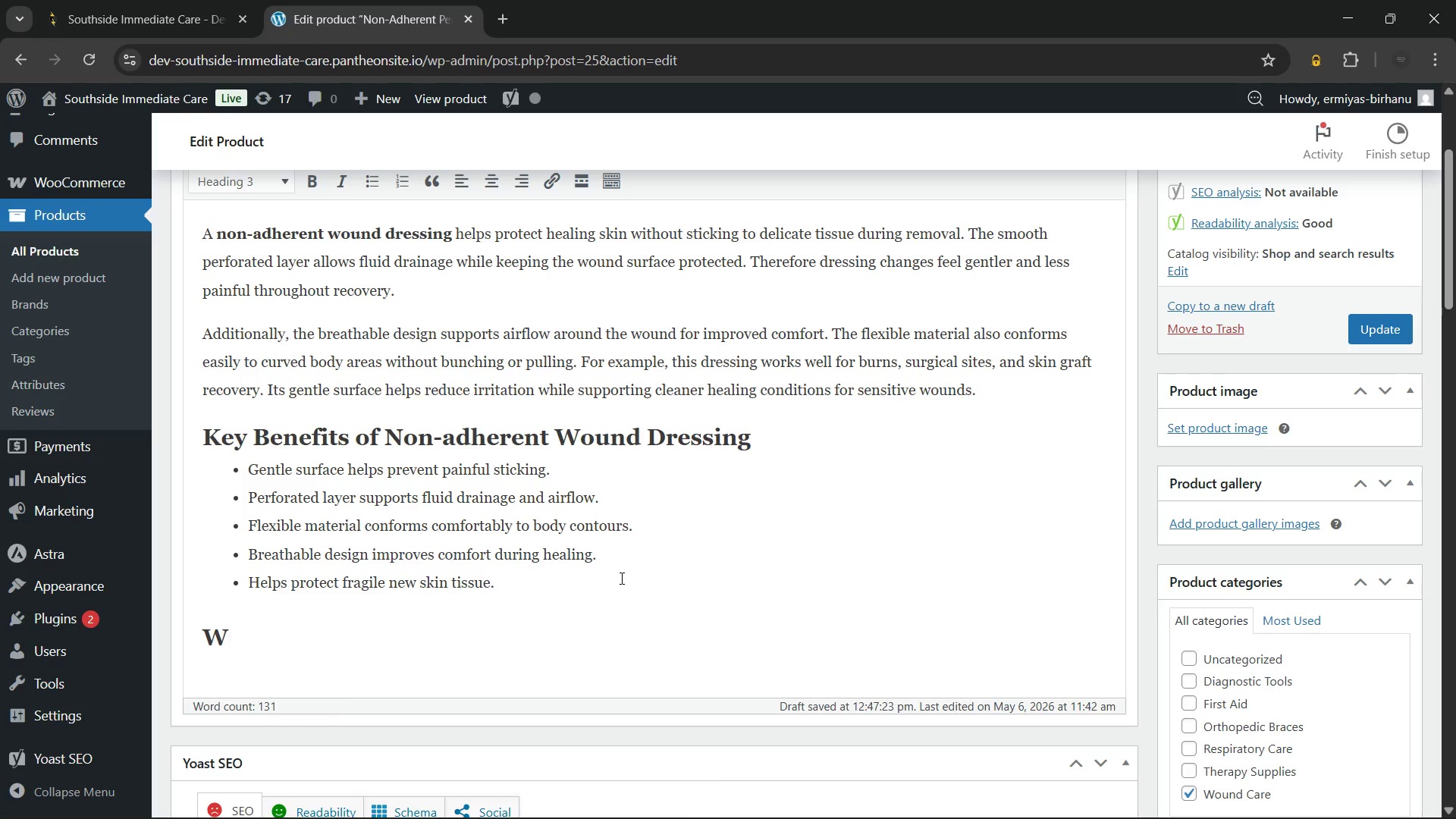 
type(hats)
key(Backspace)
type('s Included)
 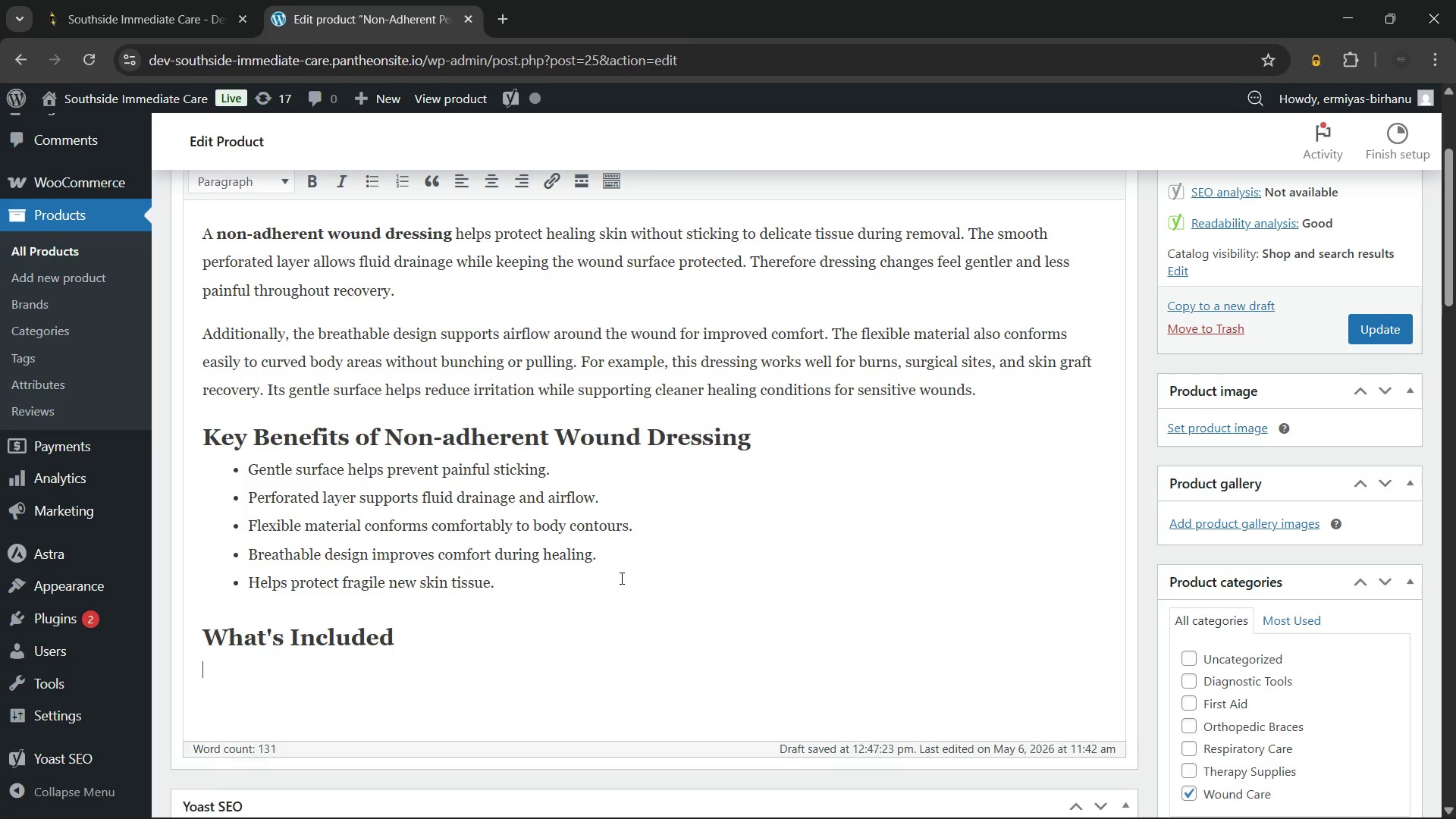 
key(Enter)
 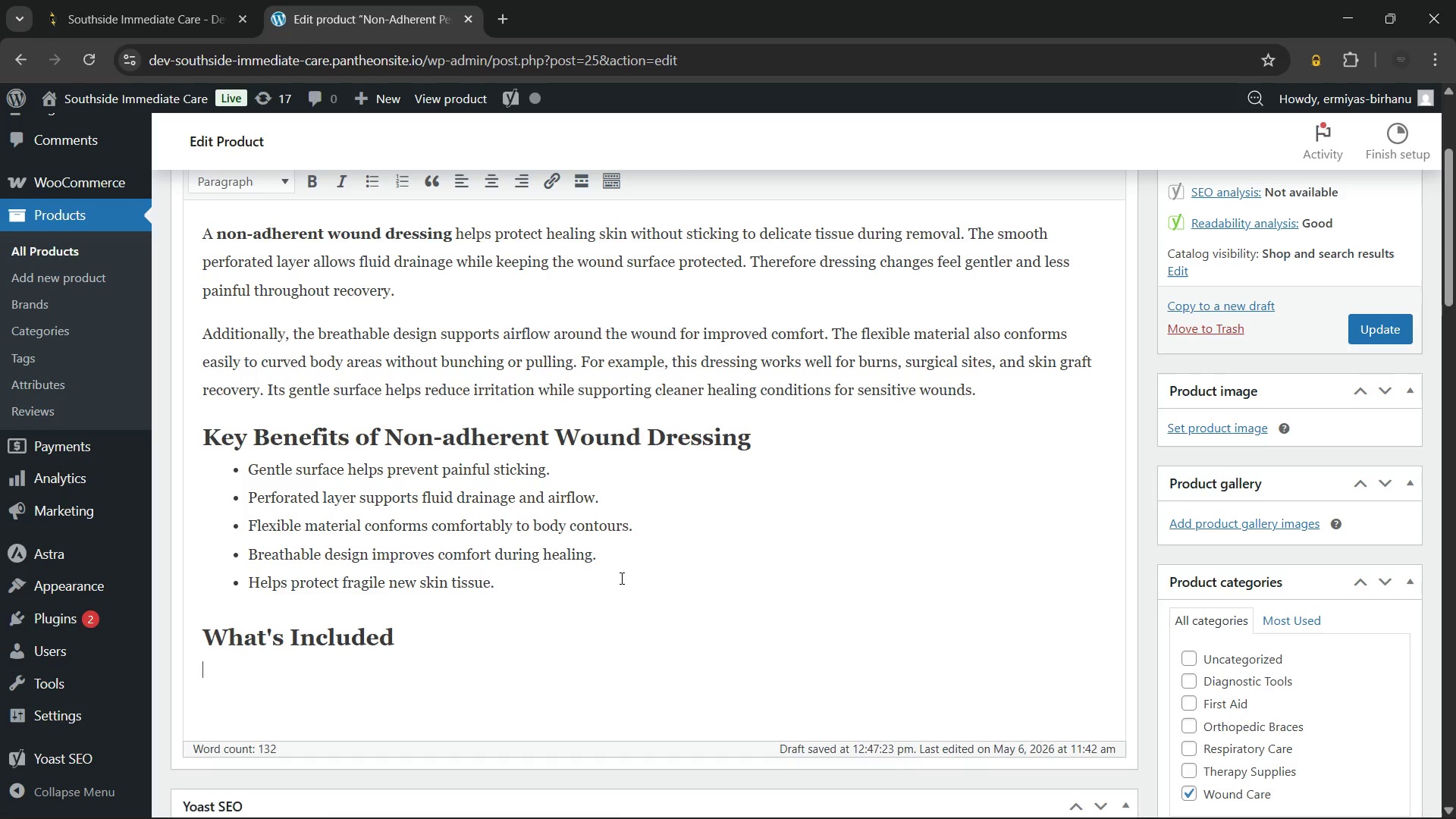 
type(One)
key(Backspace)
key(Backspace)
key(Backspace)
 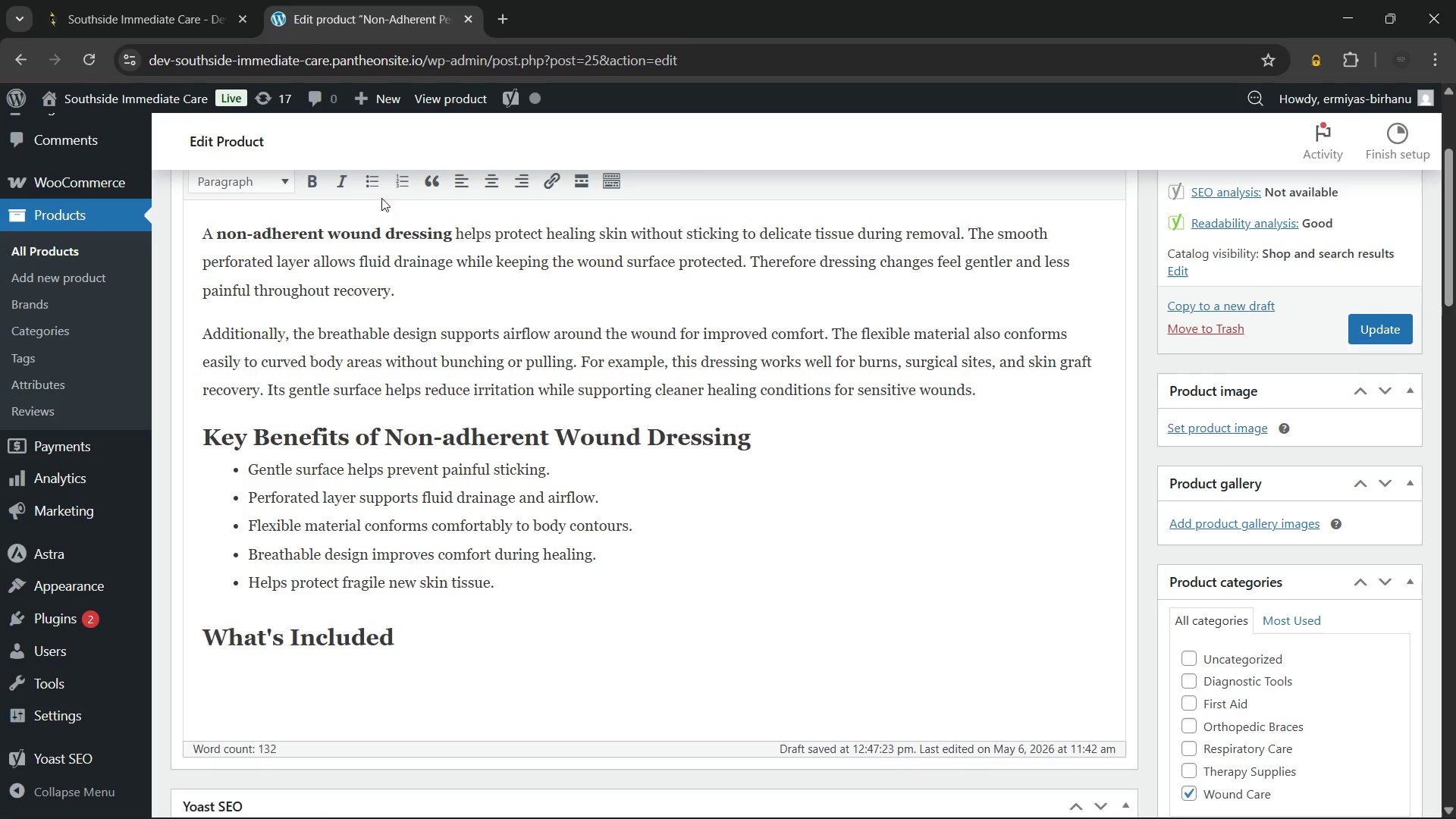 
left_click([372, 181])
 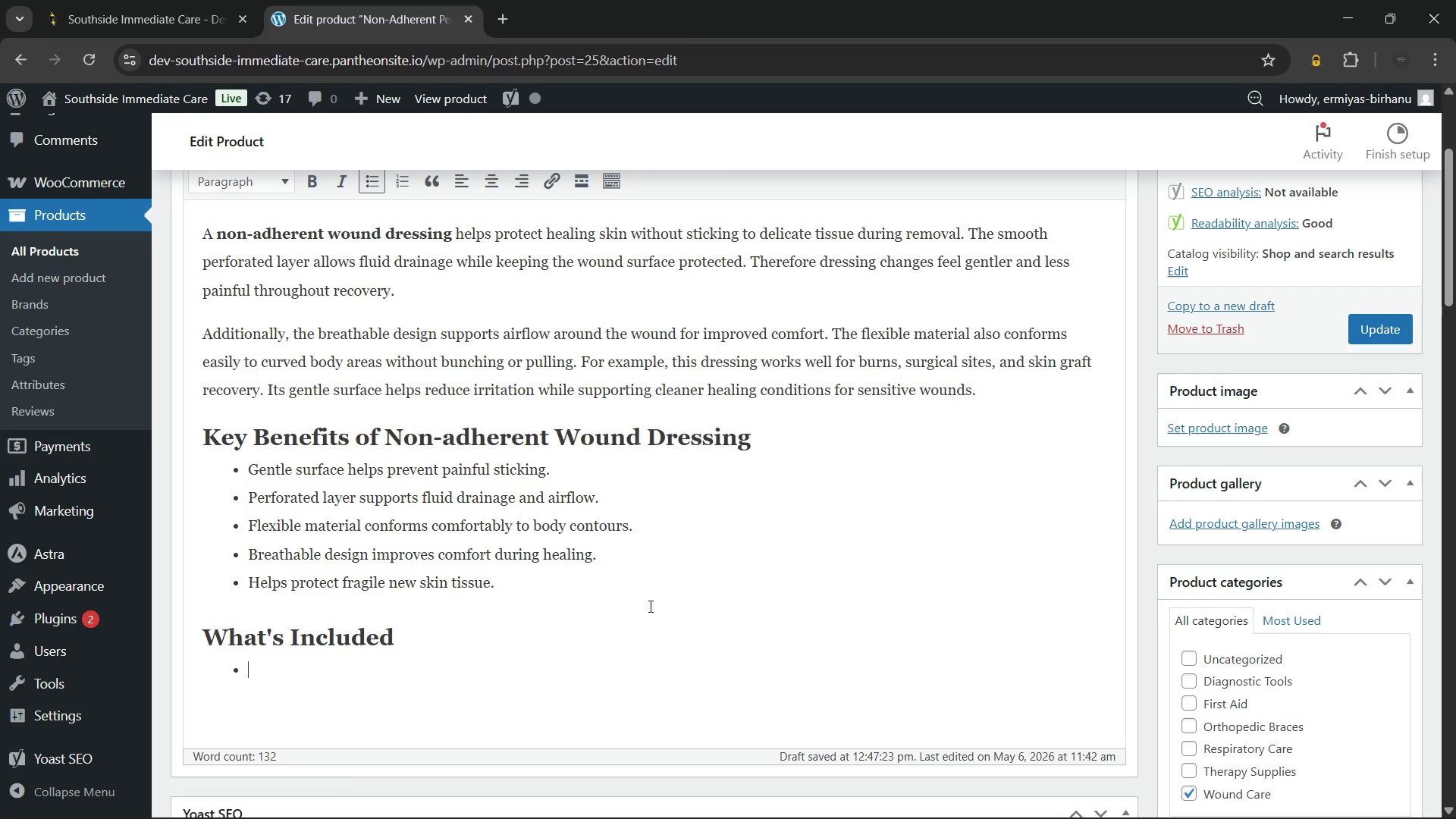 
wait(10.81)
 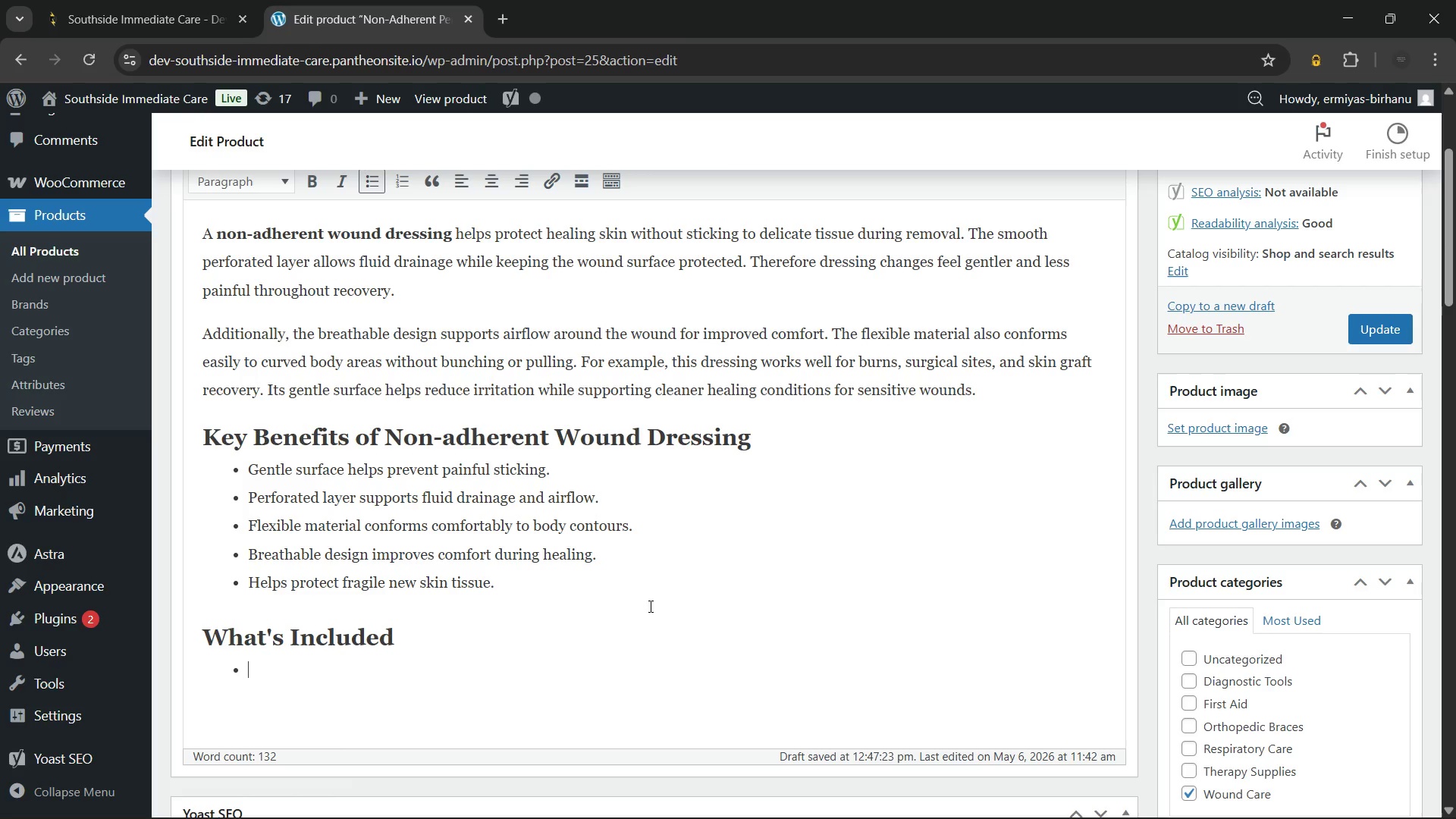 
type(One sterile non-adherent wound dressing)
 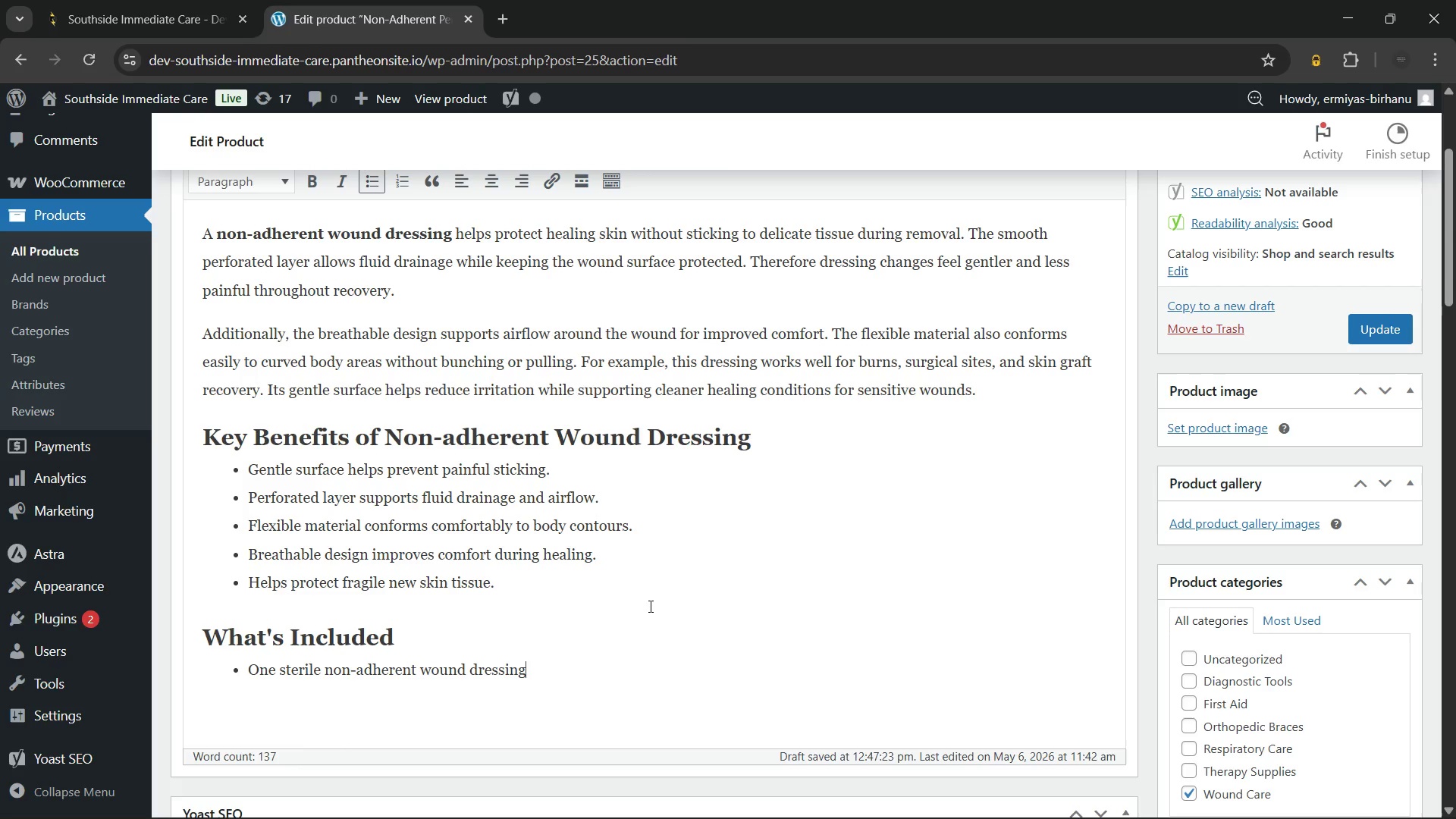 
key(Enter)
 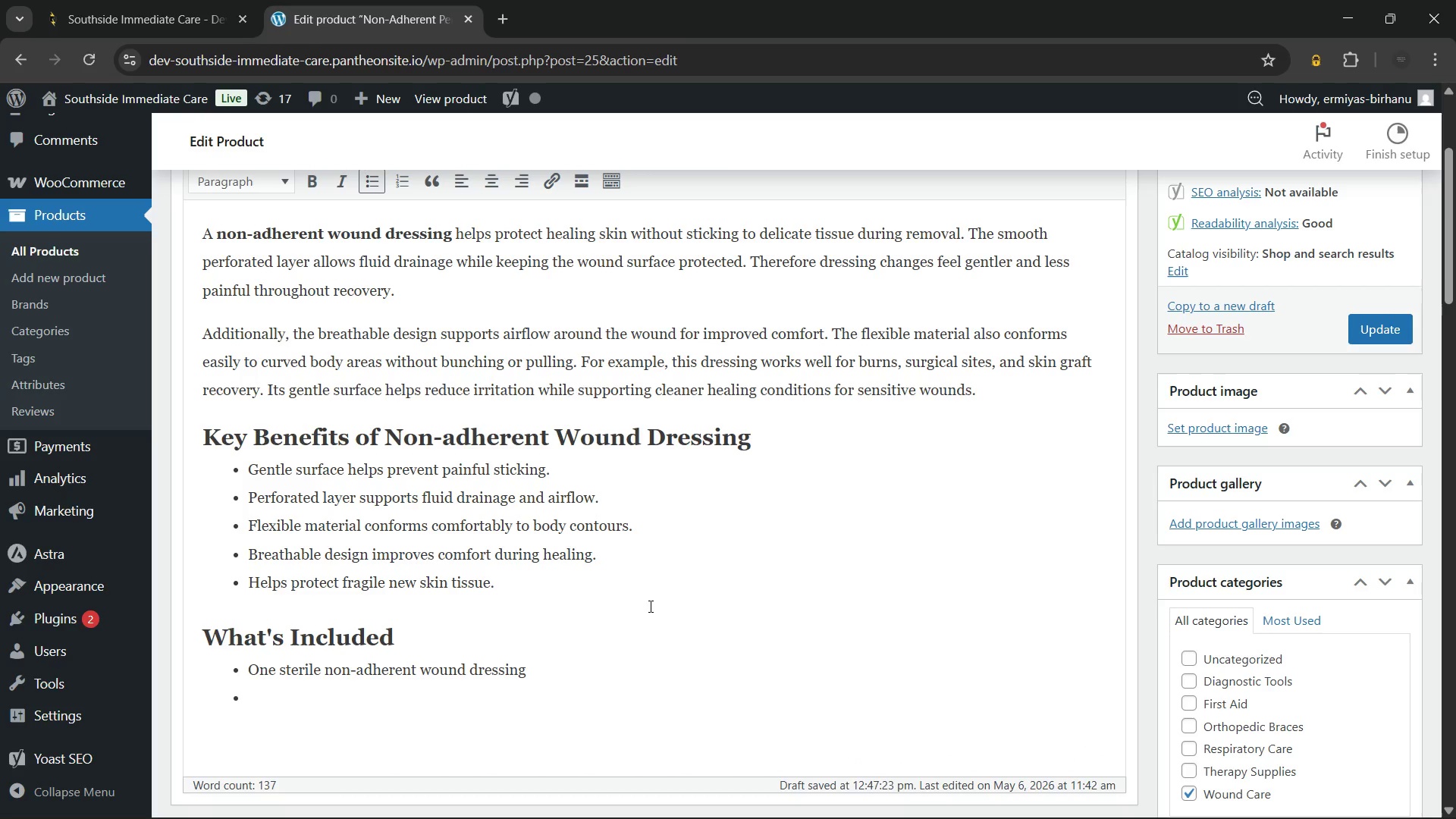 
type(Protective release liner)
 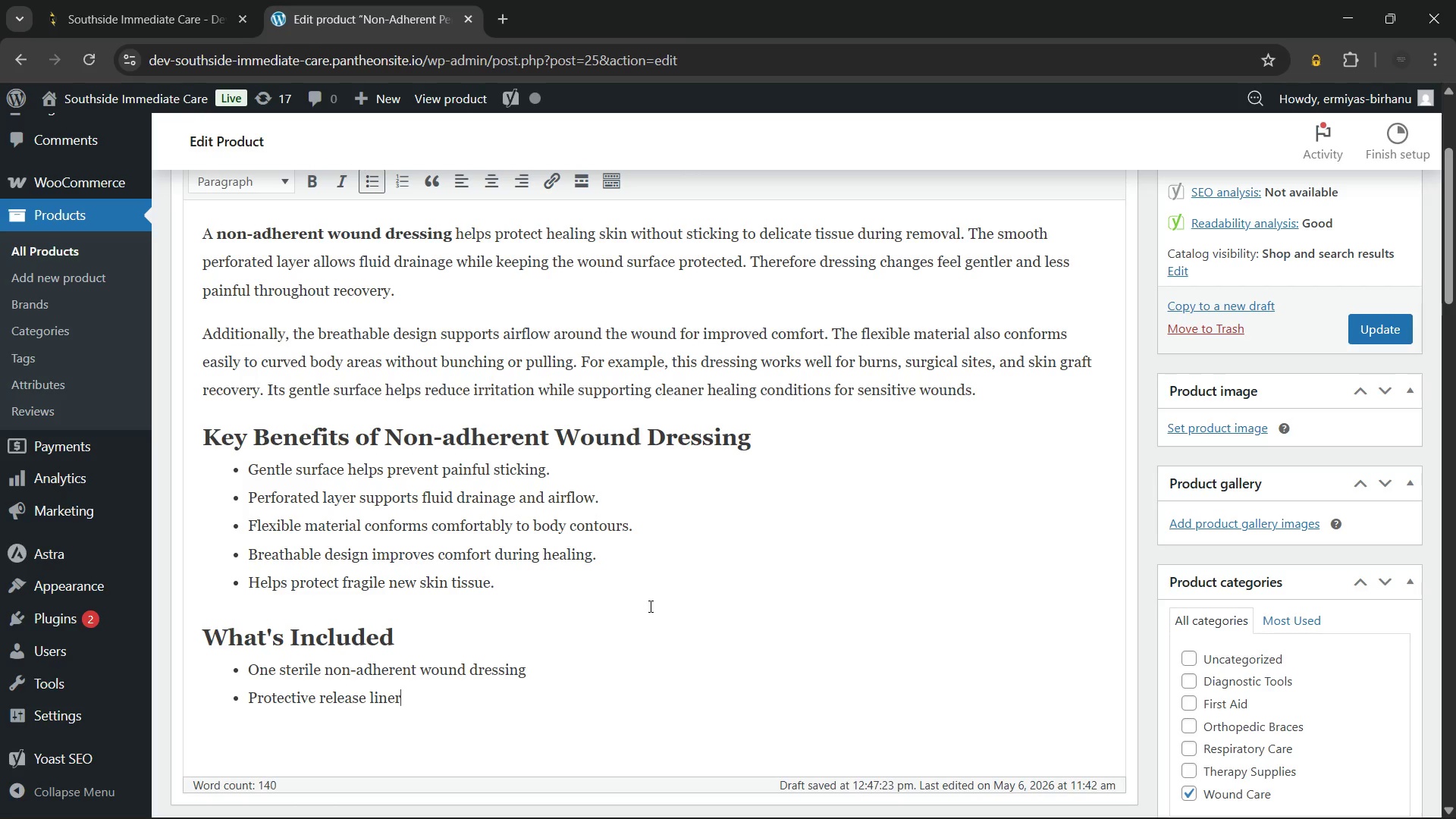 
key(Enter)
 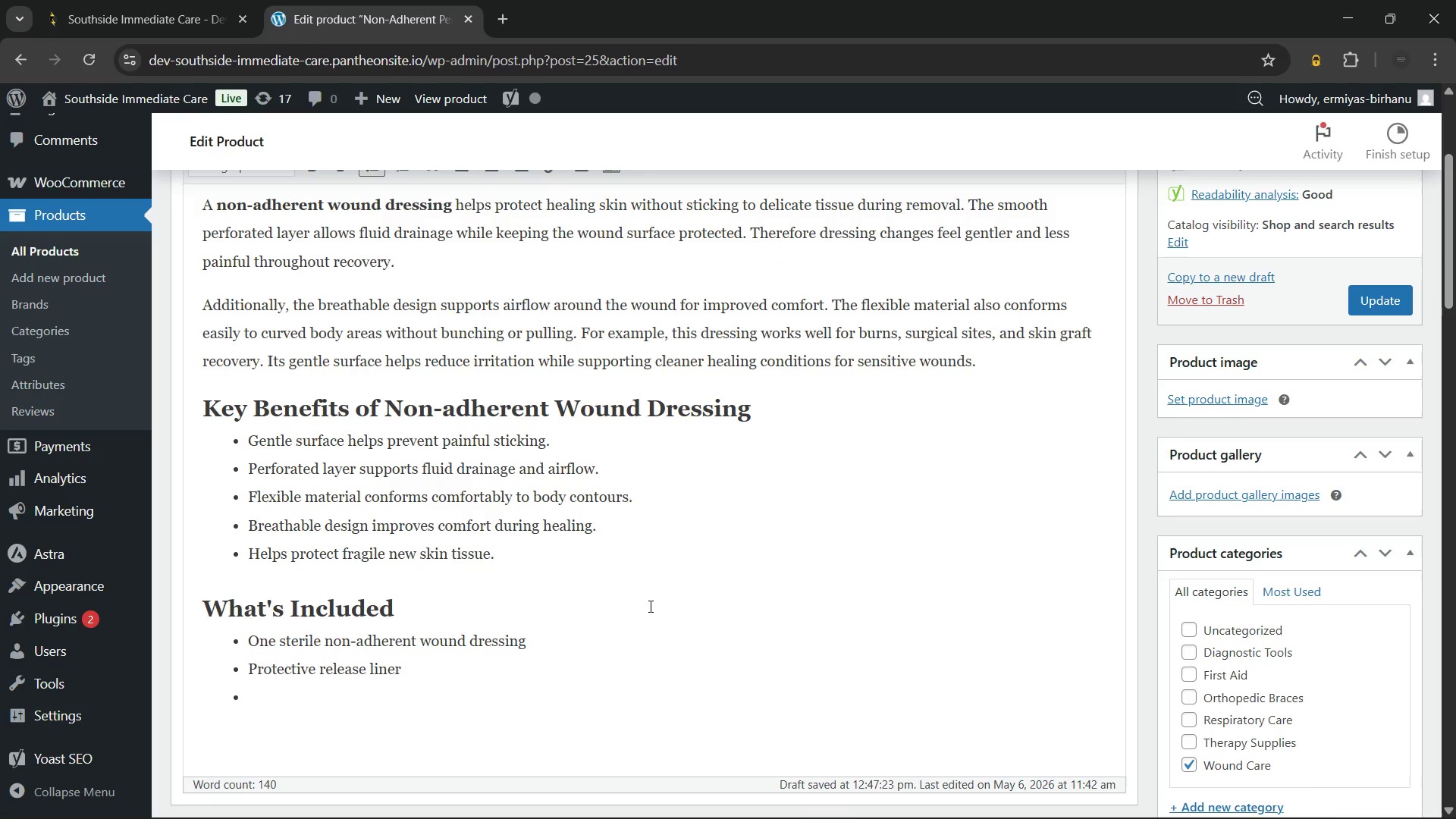 
type(Sealed sterile pouch)
 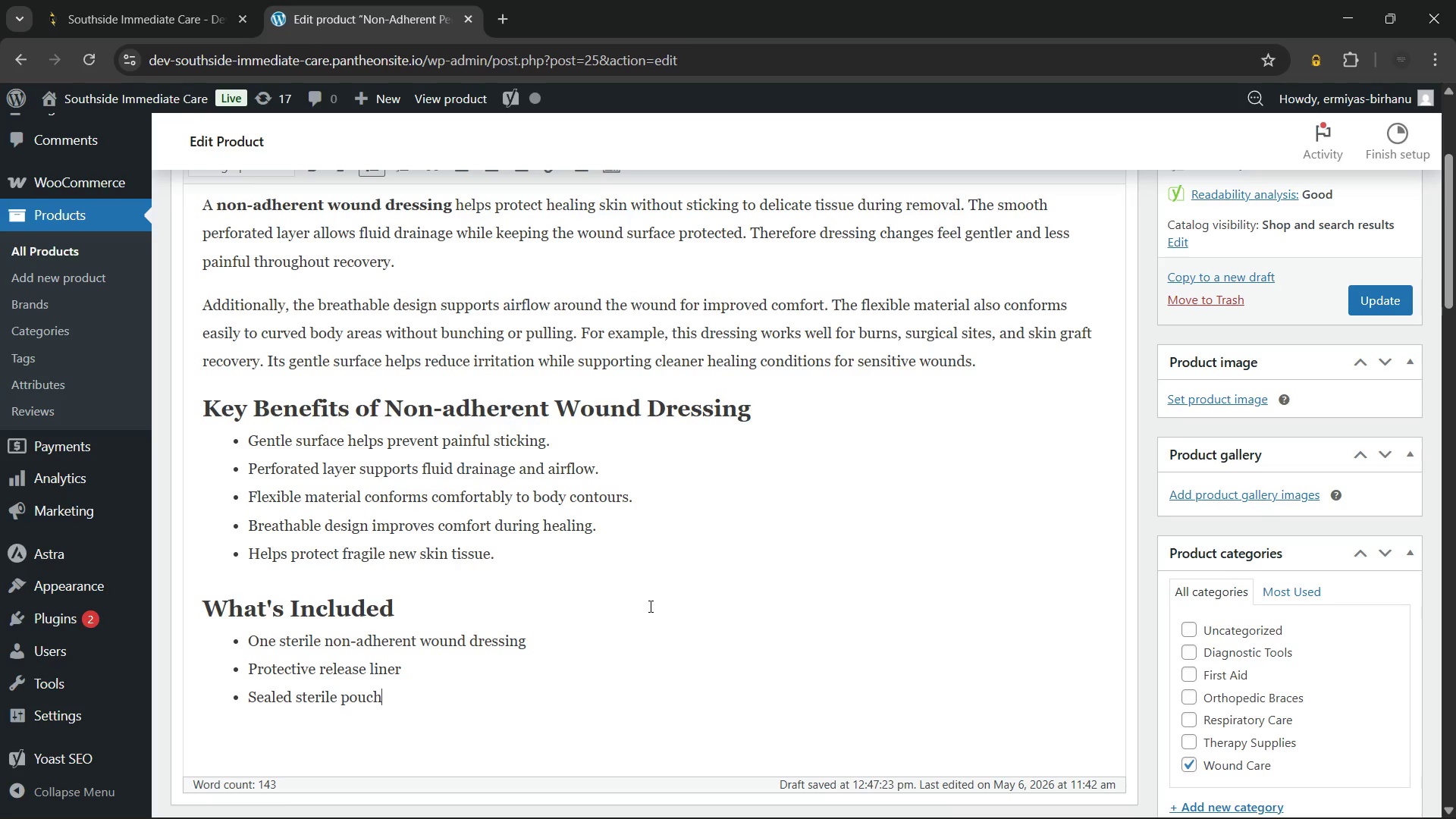 
key(Enter)
 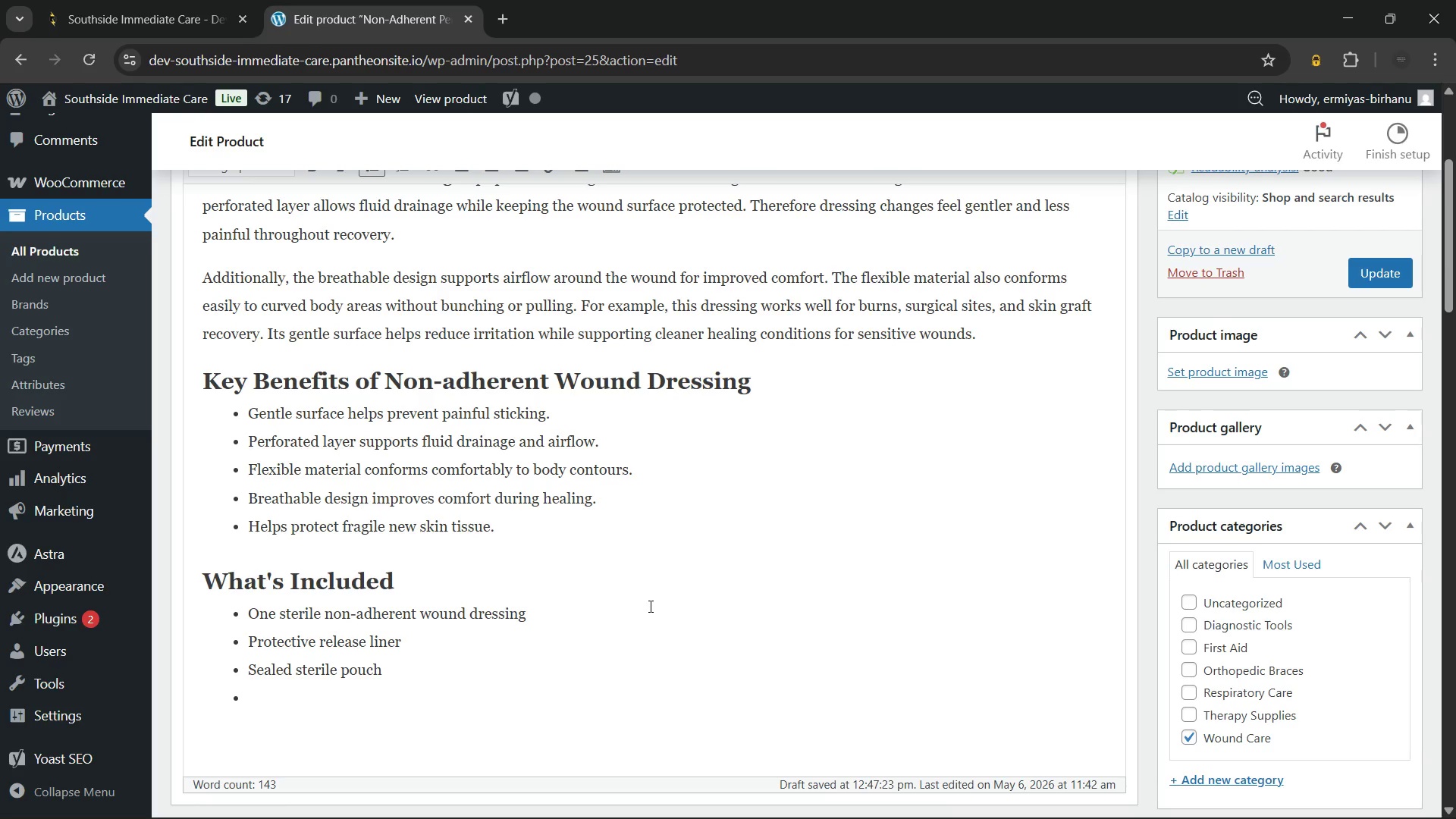 
type(Simple usage instructions)
 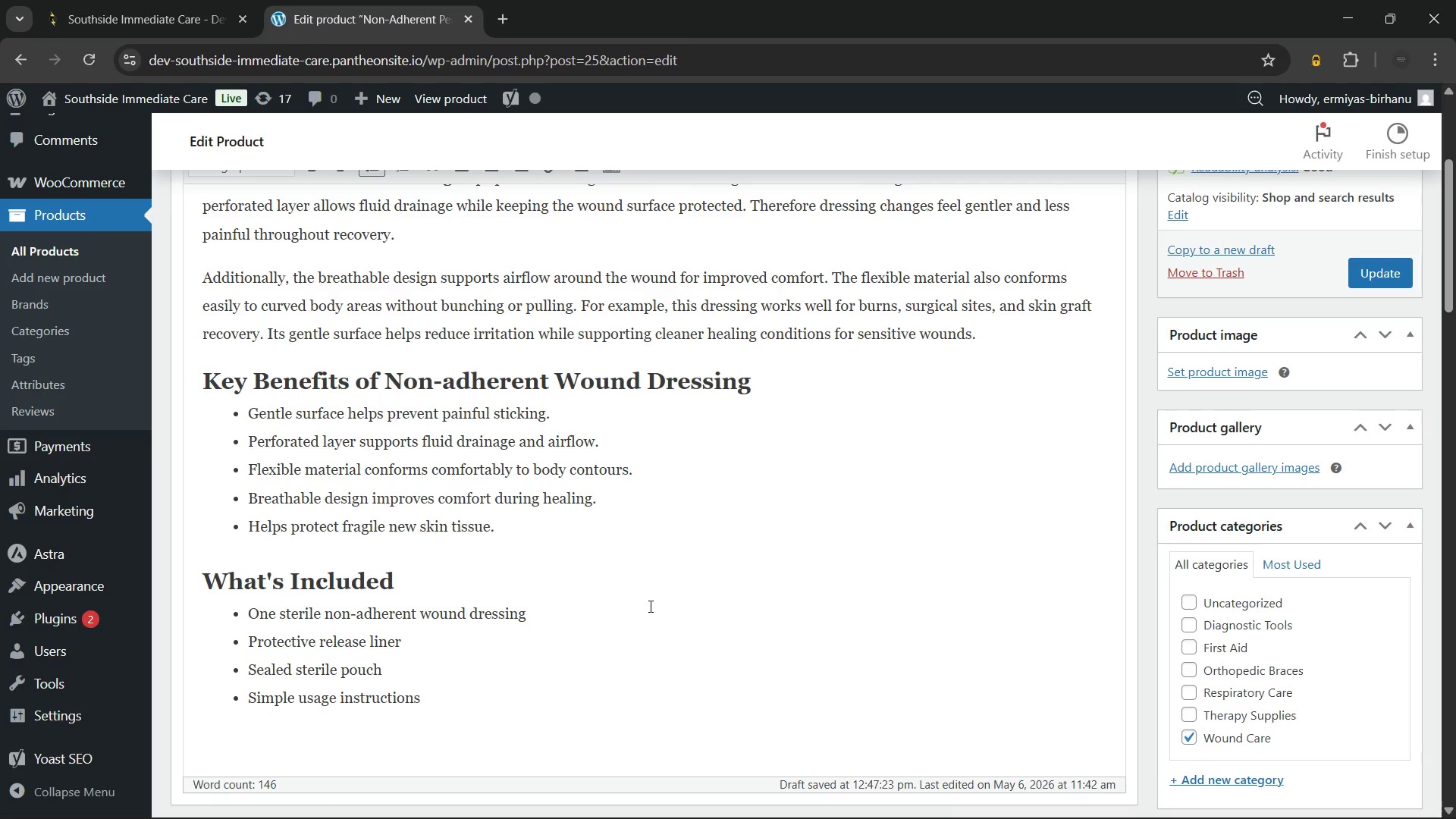 
wait(5.3)
 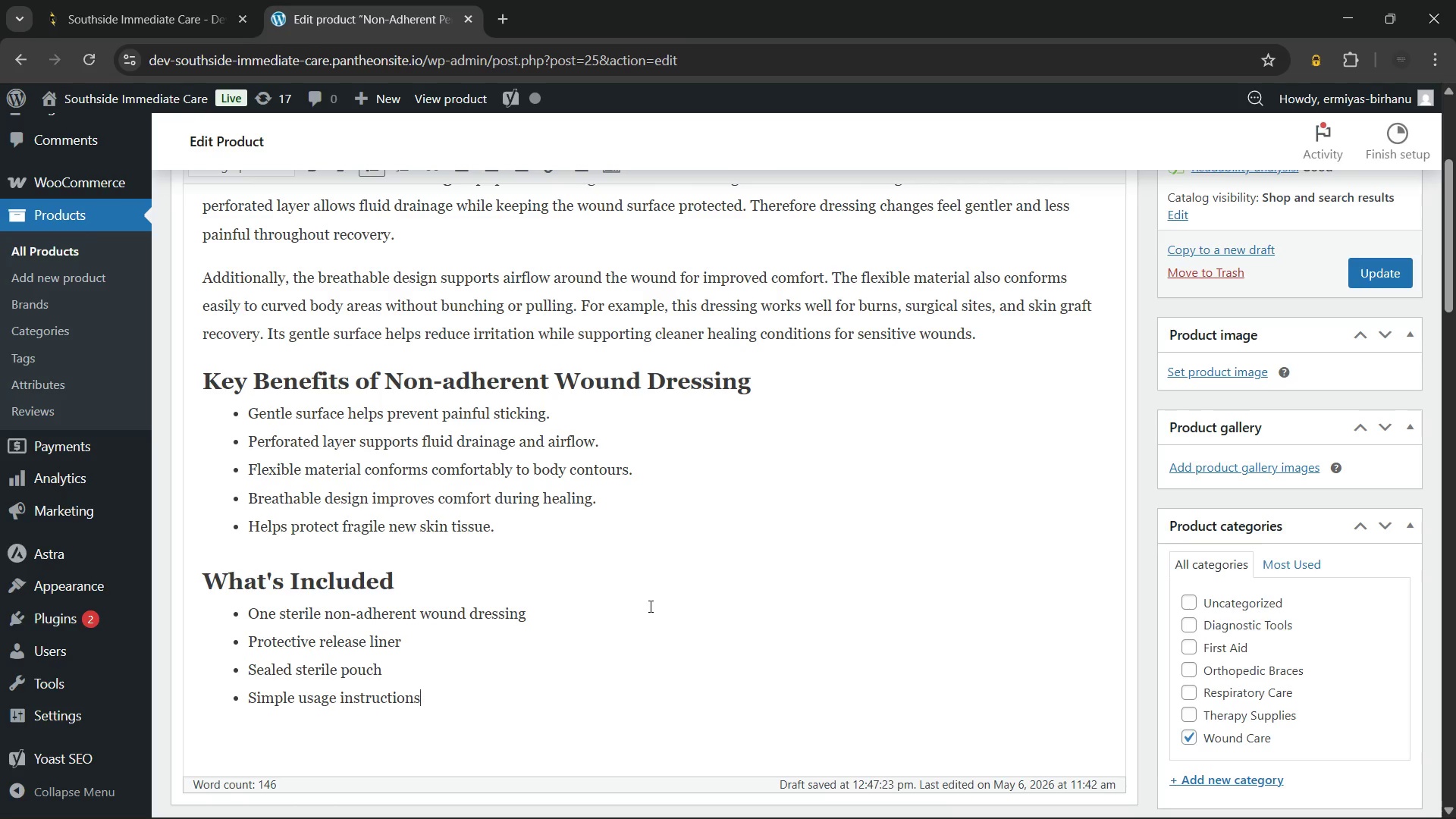 
key(Enter)
 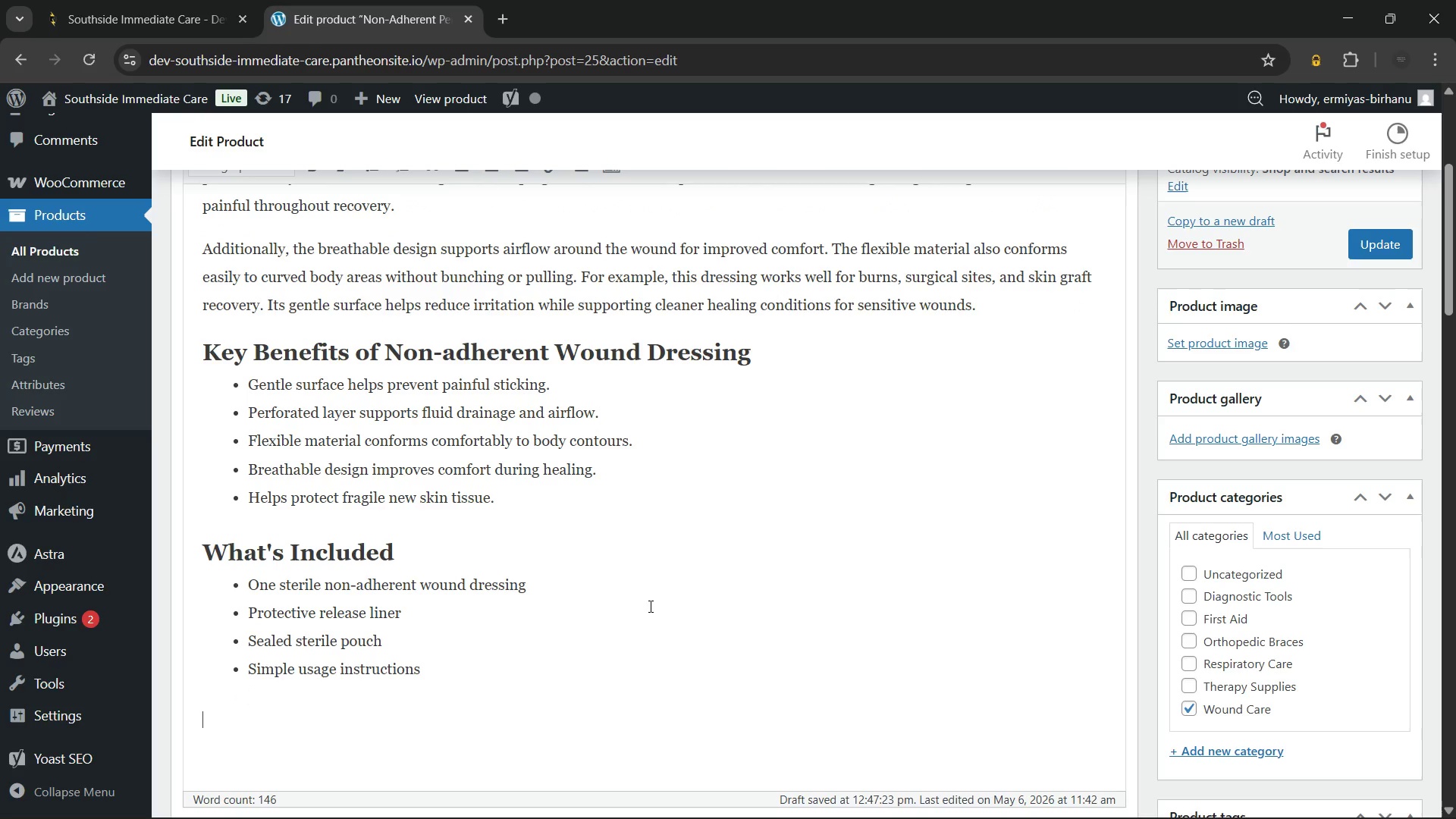 
key(Enter)
 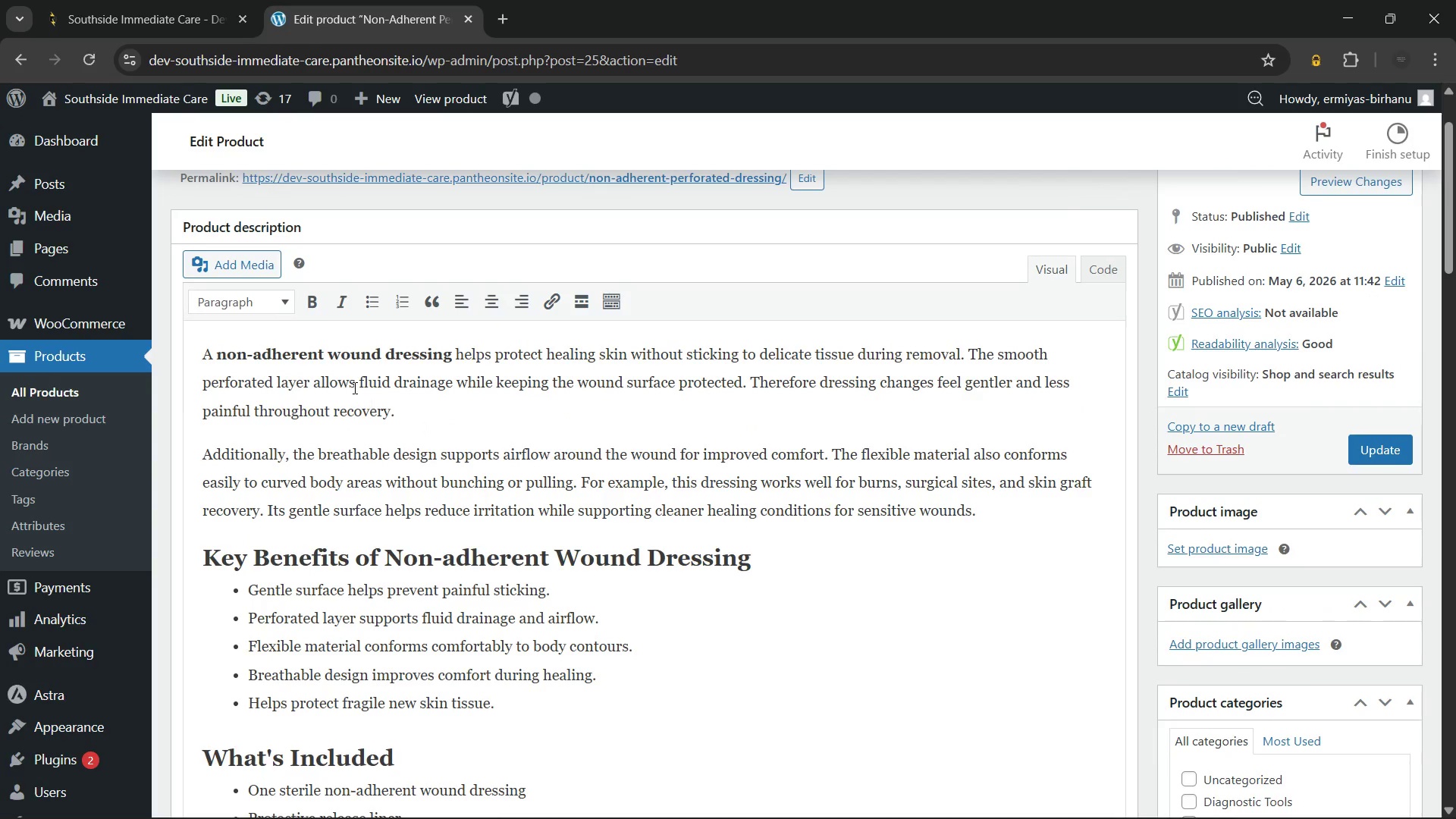 
left_click([258, 297])
 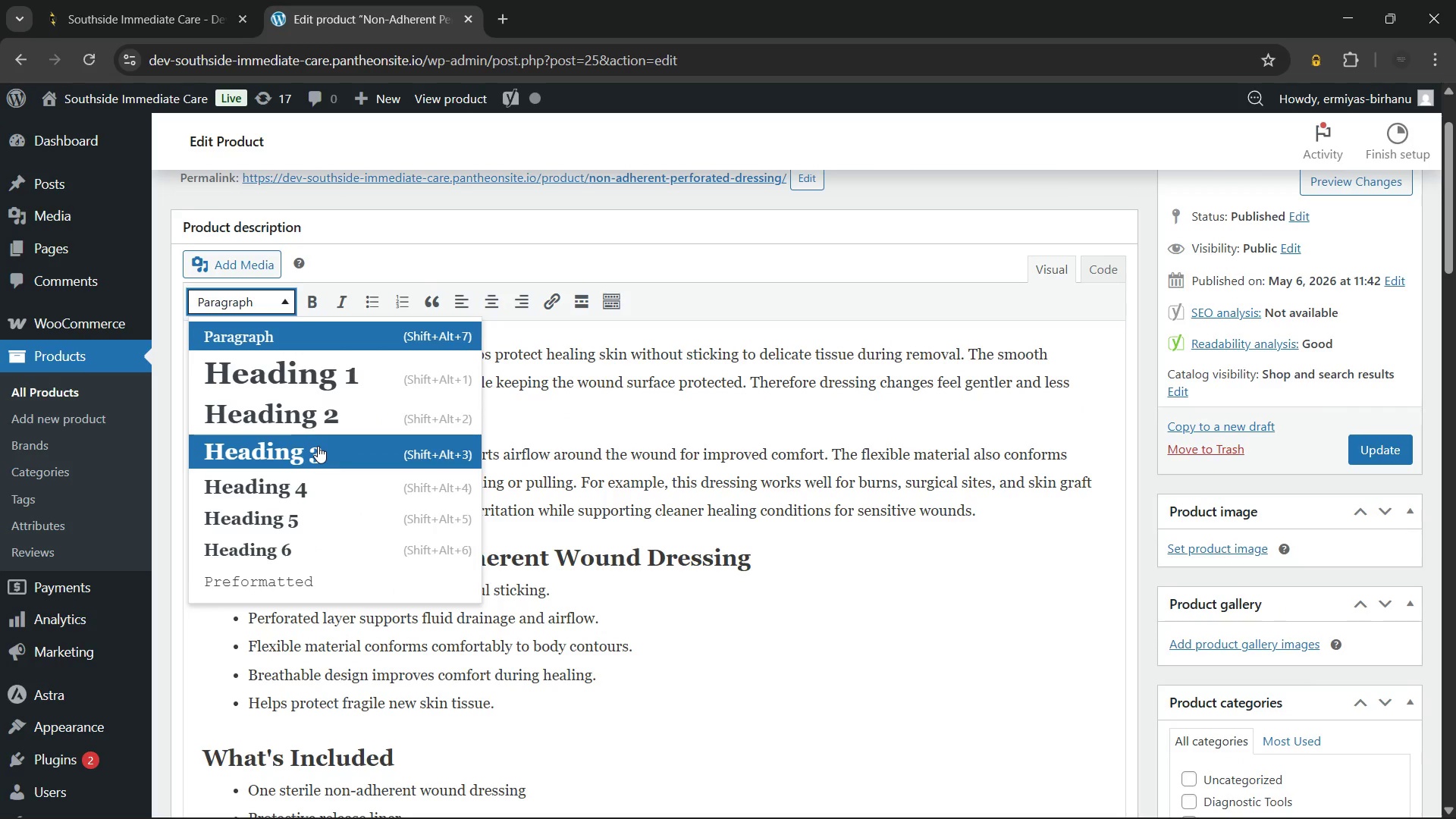 
left_click([318, 446])
 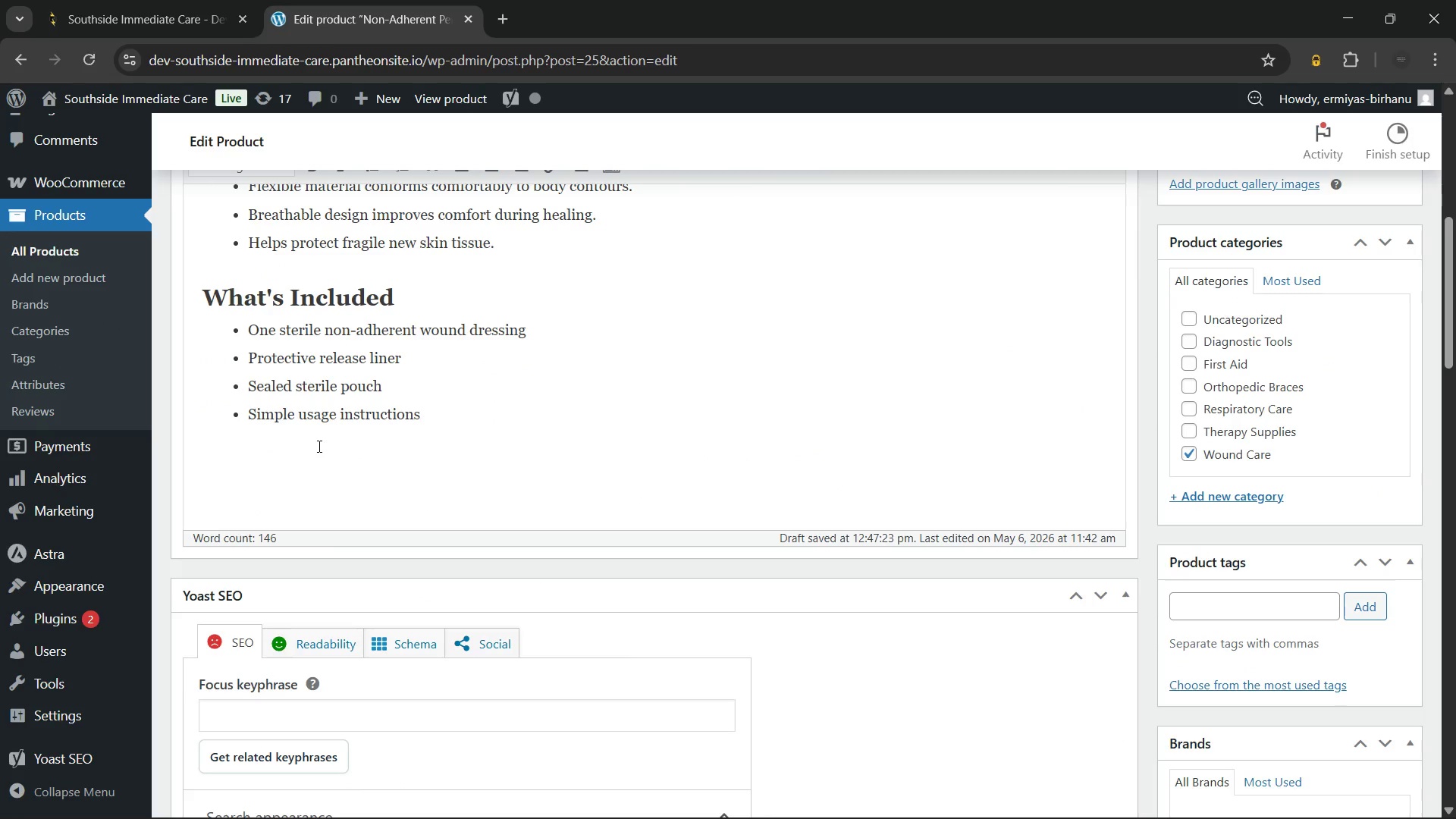 
type(How to Use The Wound Dressing)
 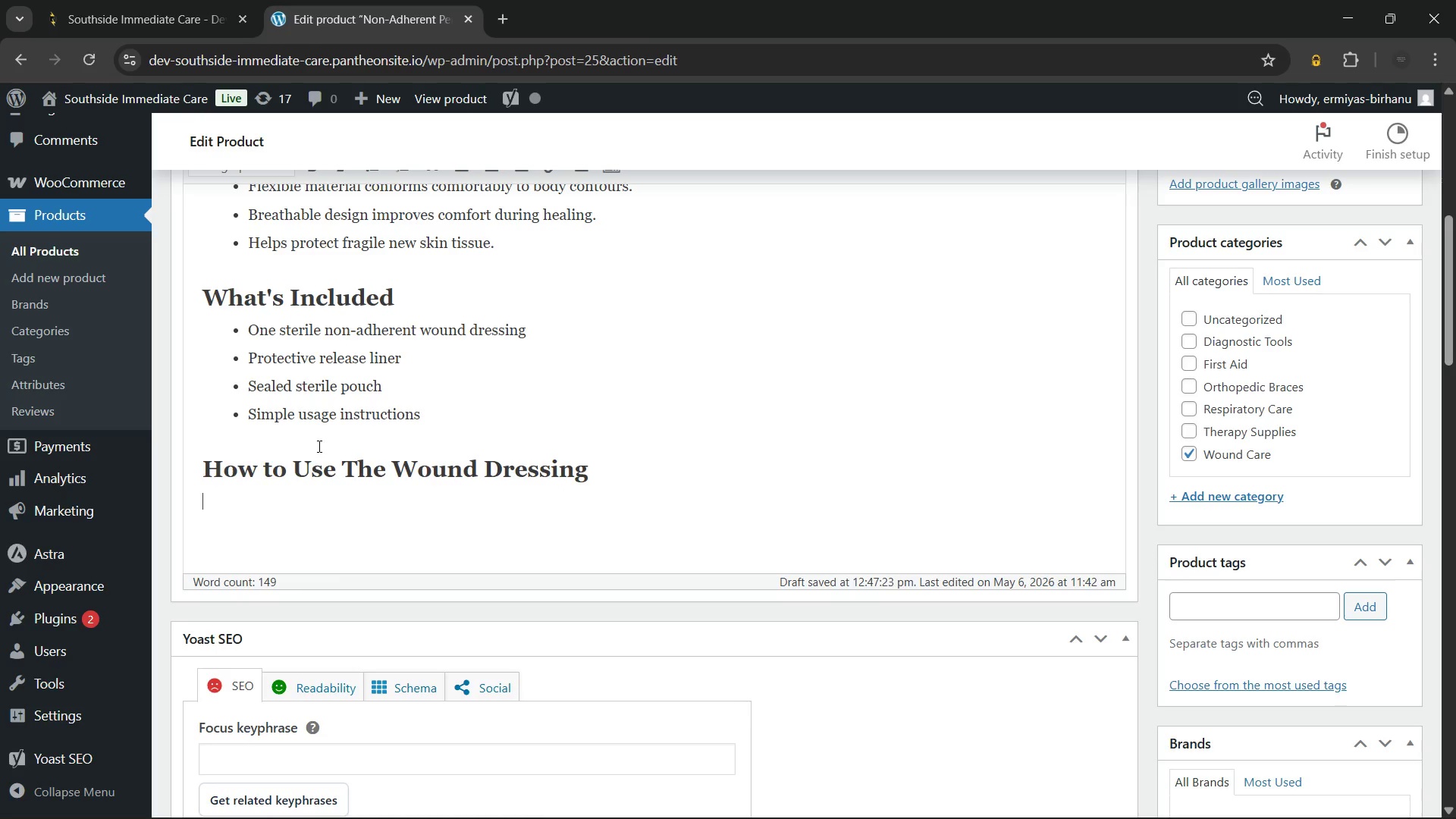 
 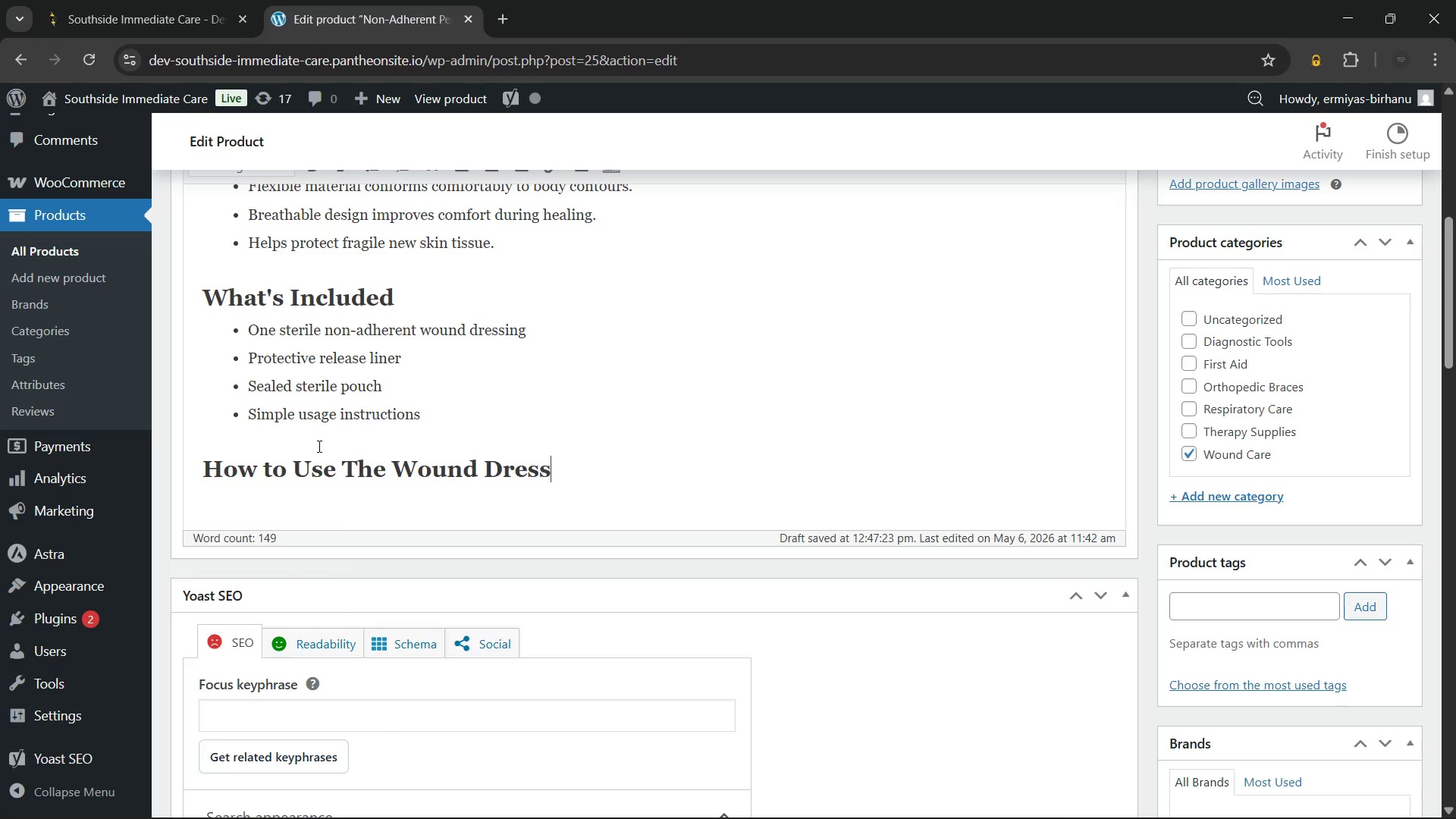 
key(Enter)
 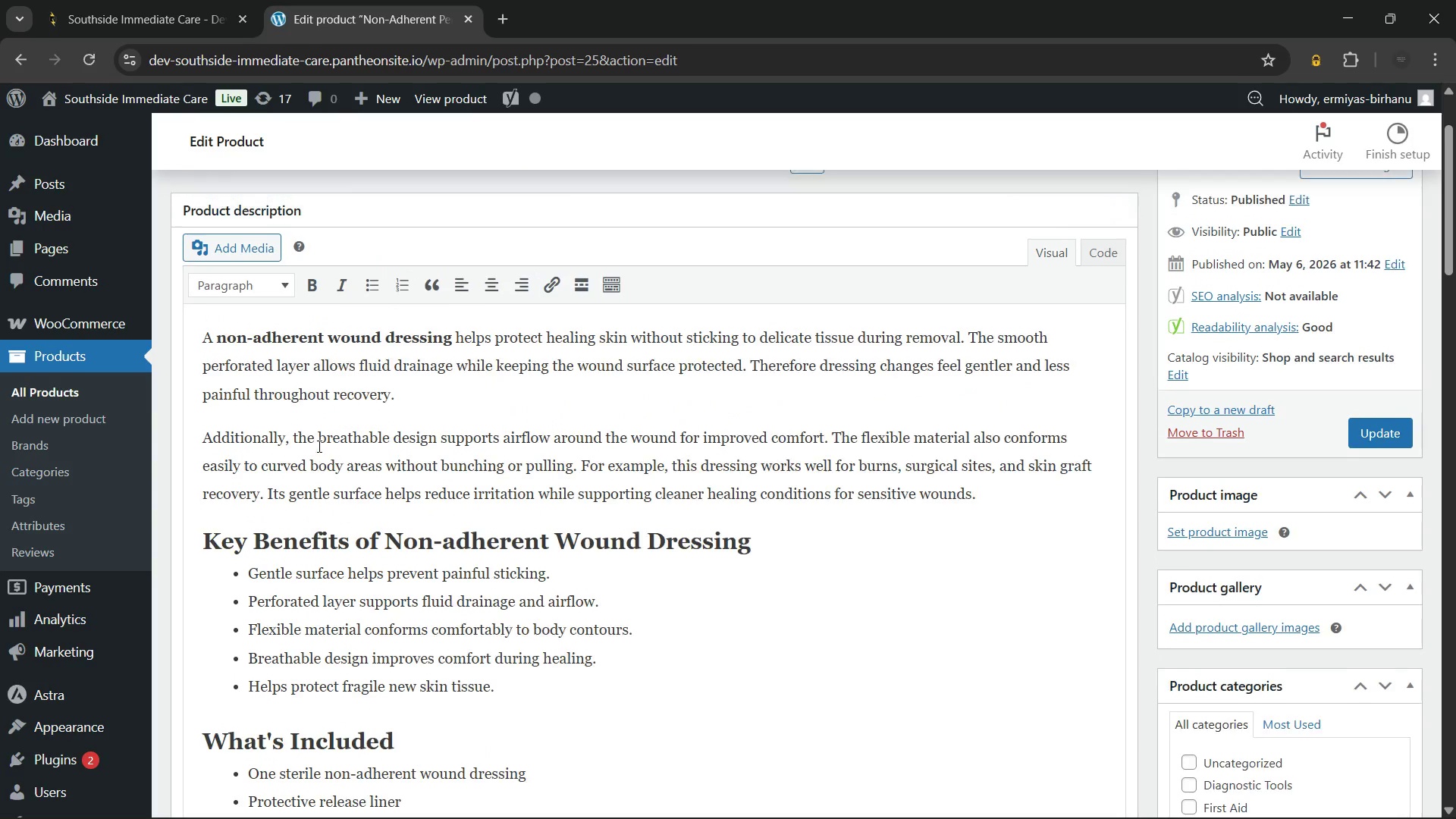 
left_click([404, 294])
 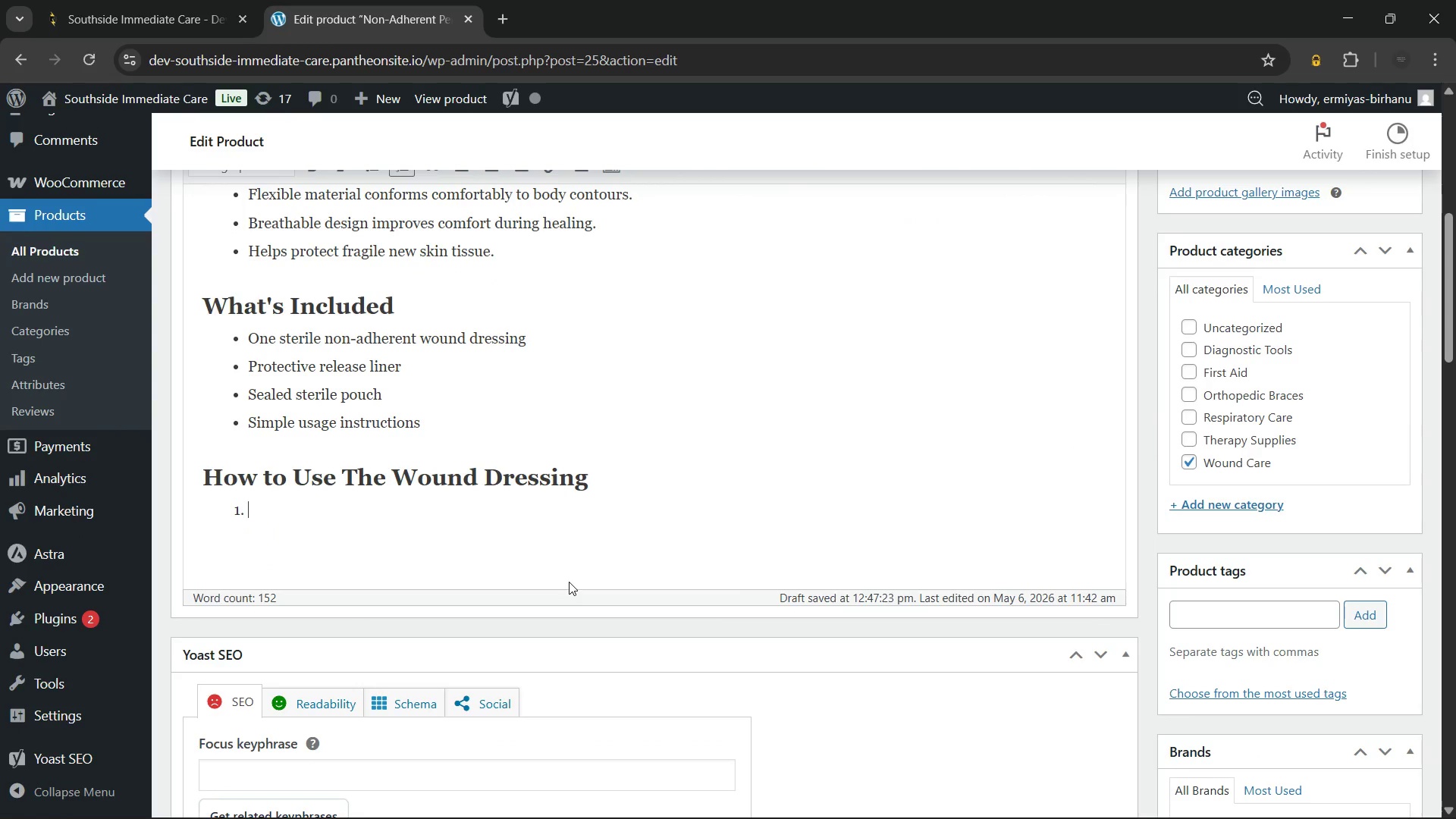 
wait(5.03)
 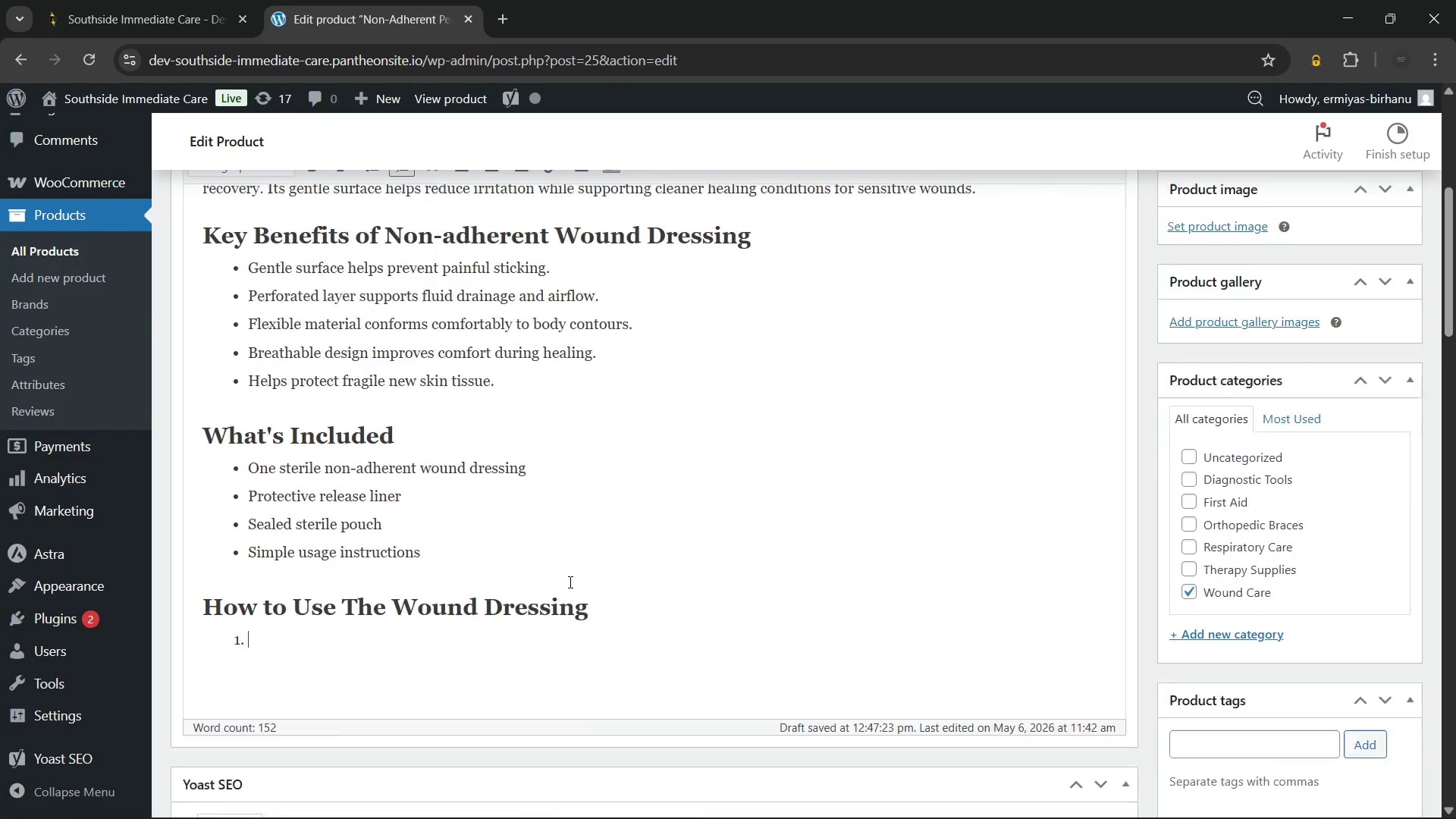 
type(Clean the wound area gently before aplication)
 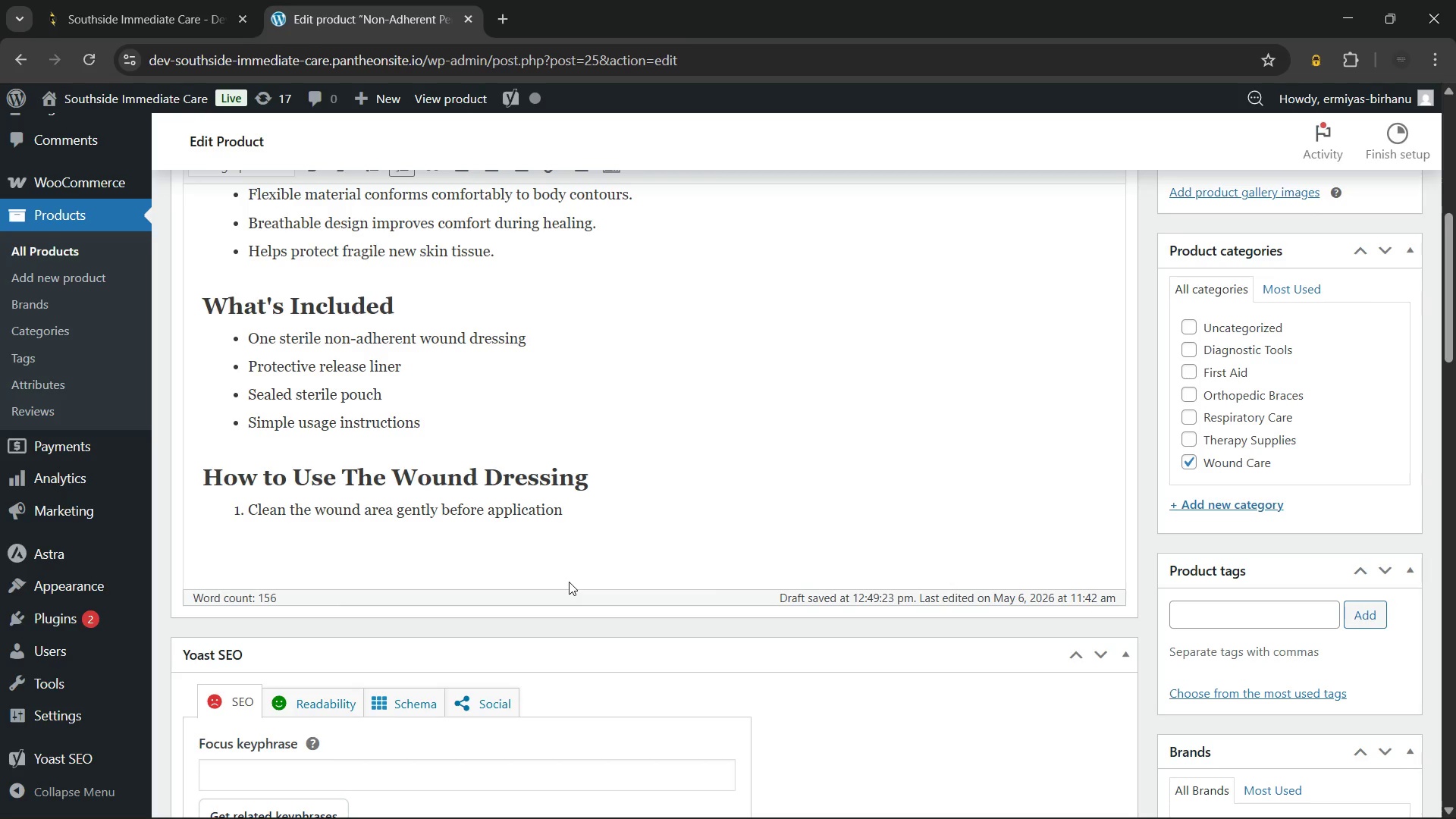 
wait(10.25)
 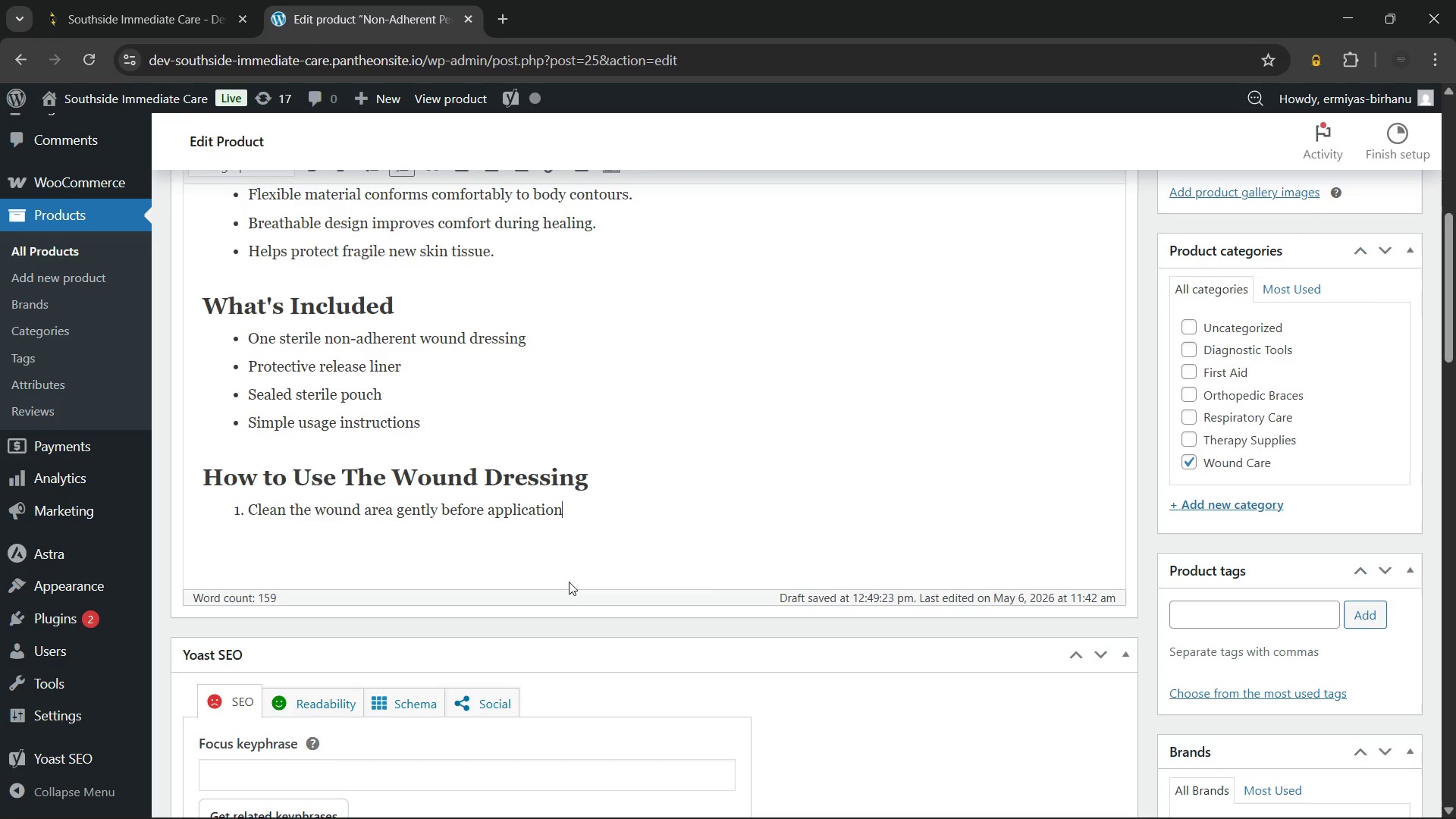 
key(Period)
 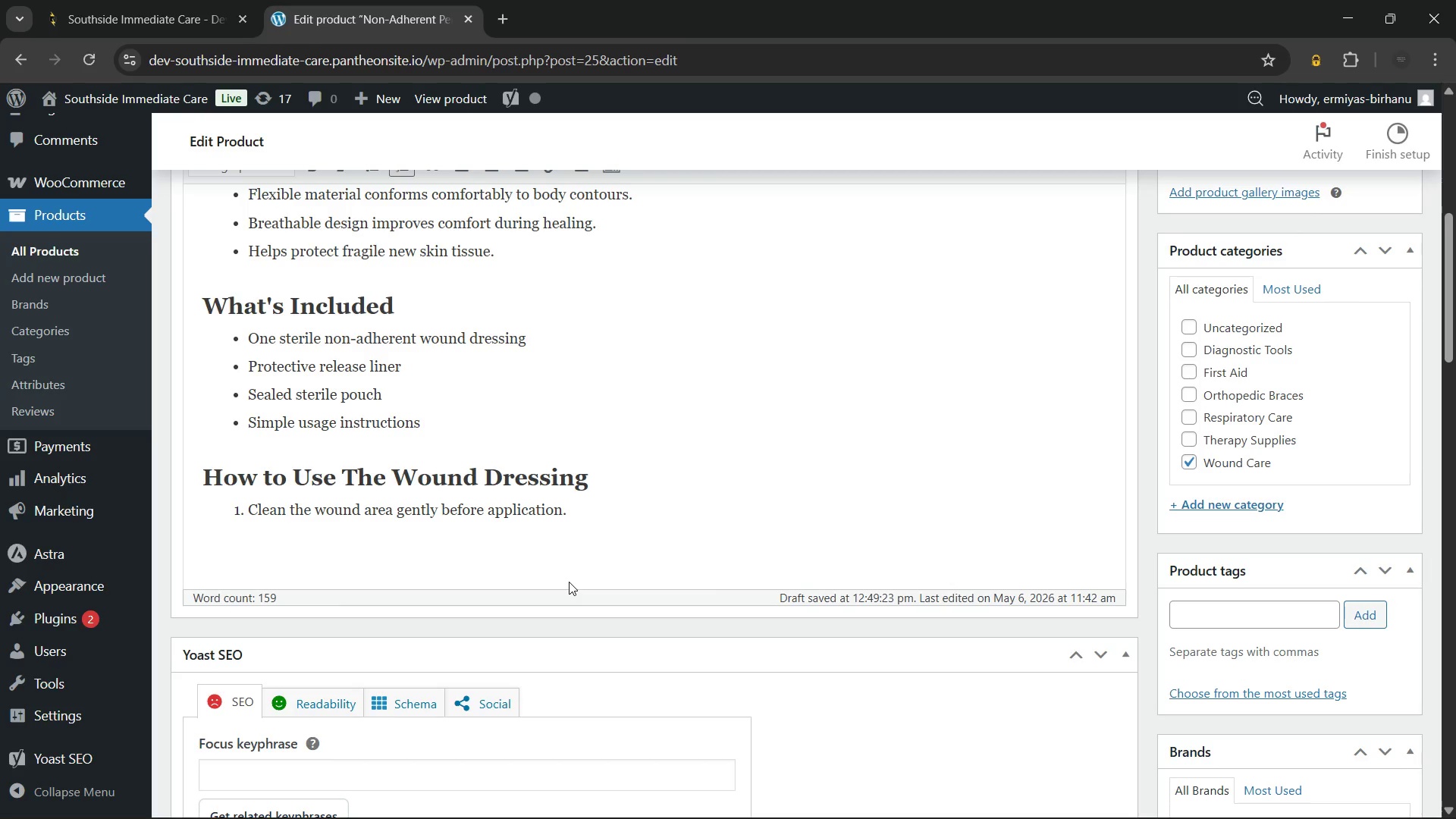 
key(Enter)
 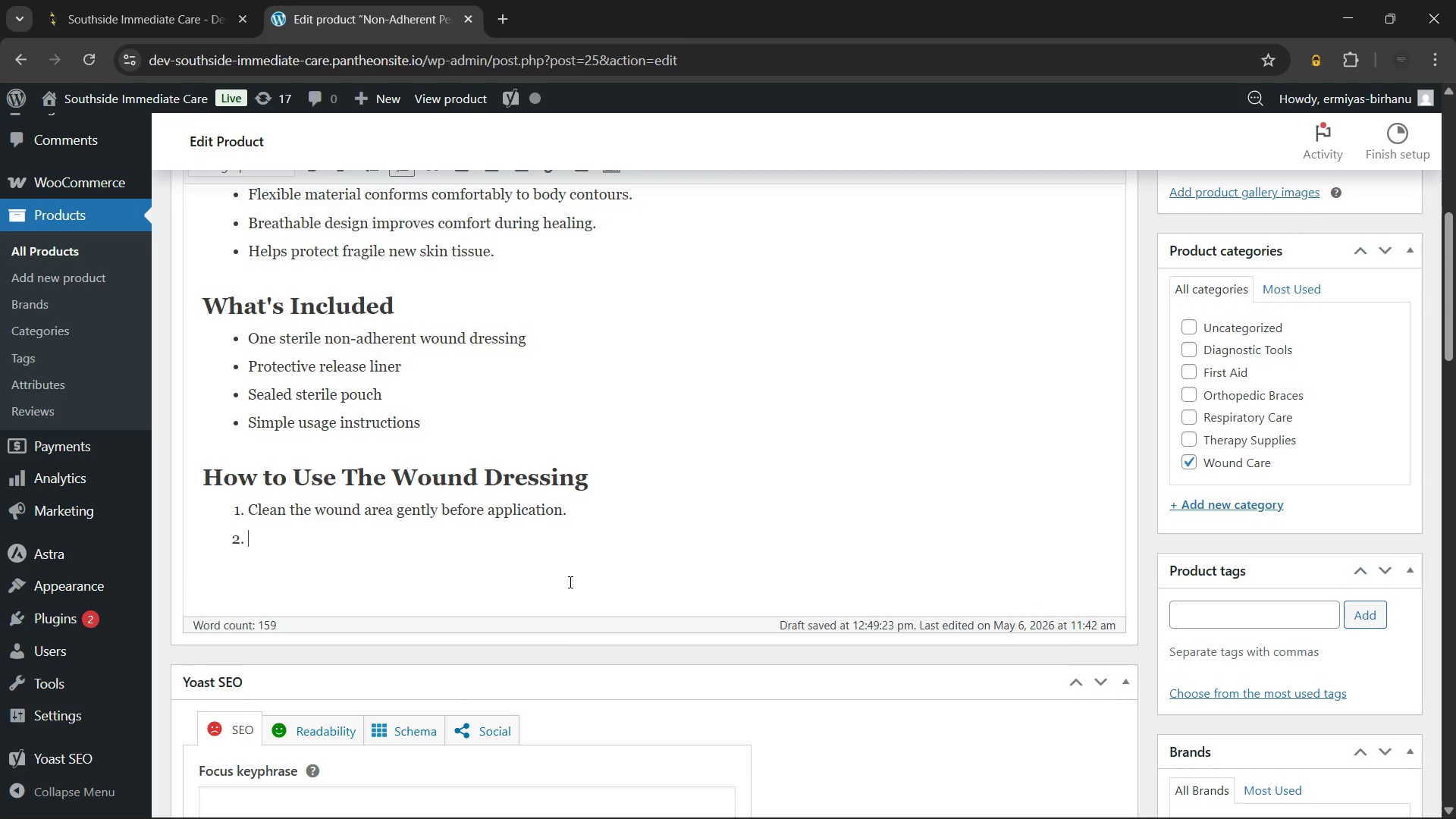 
type(Dry the surrounding skin carefully.)
 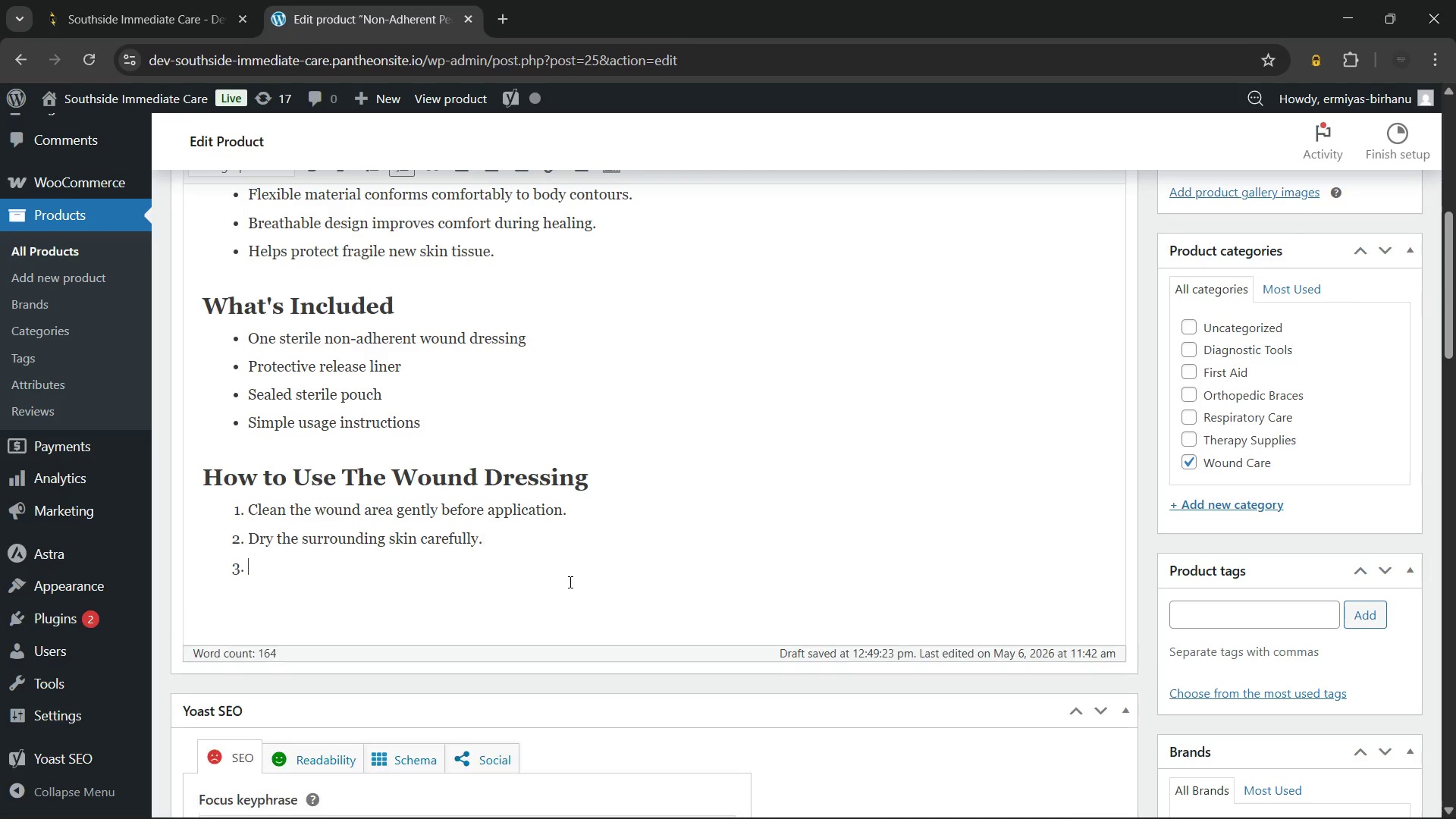 
key(Enter)
 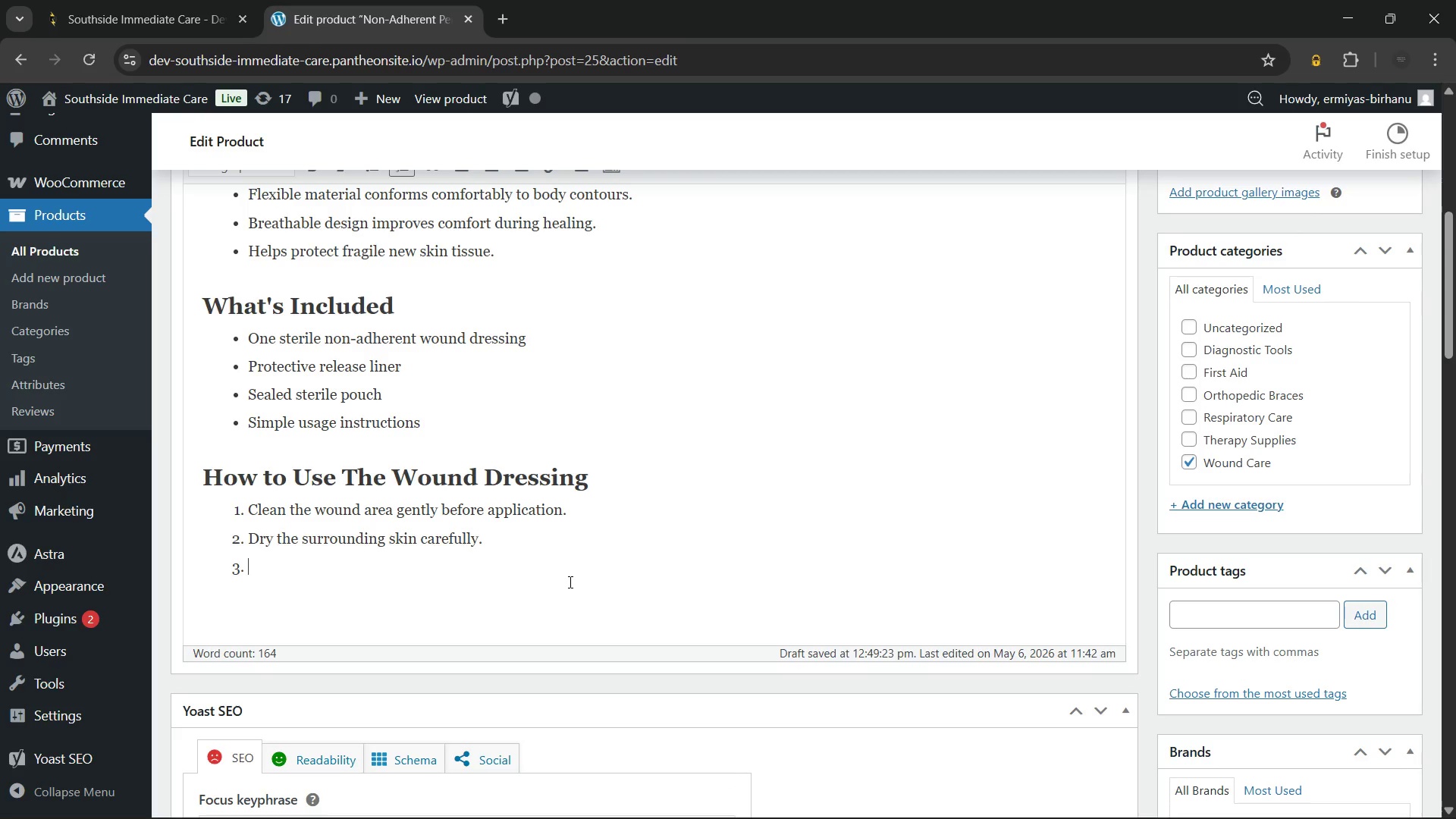 
type(Place the dressing directly over the wound.)
 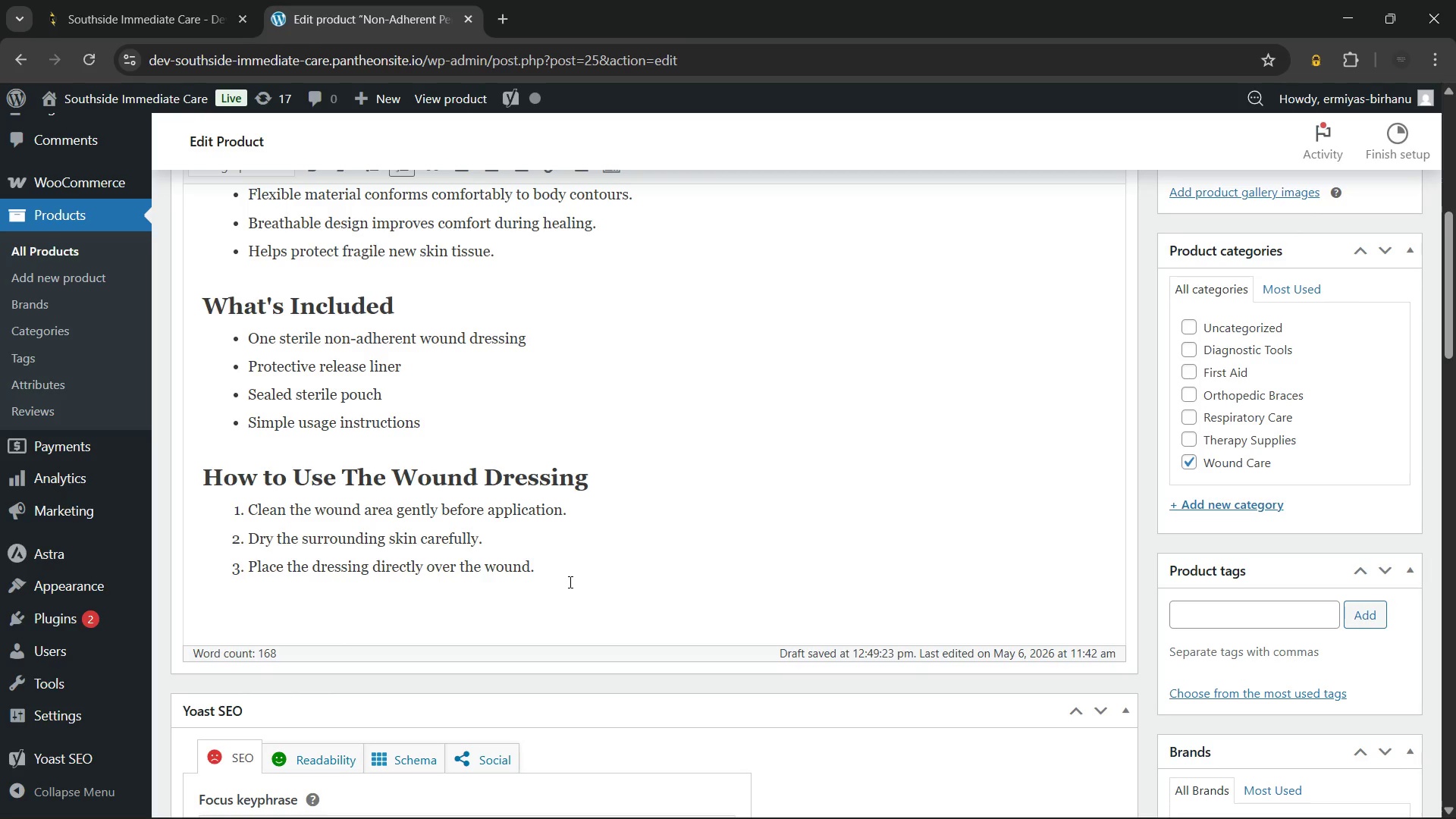 
key(Enter)
 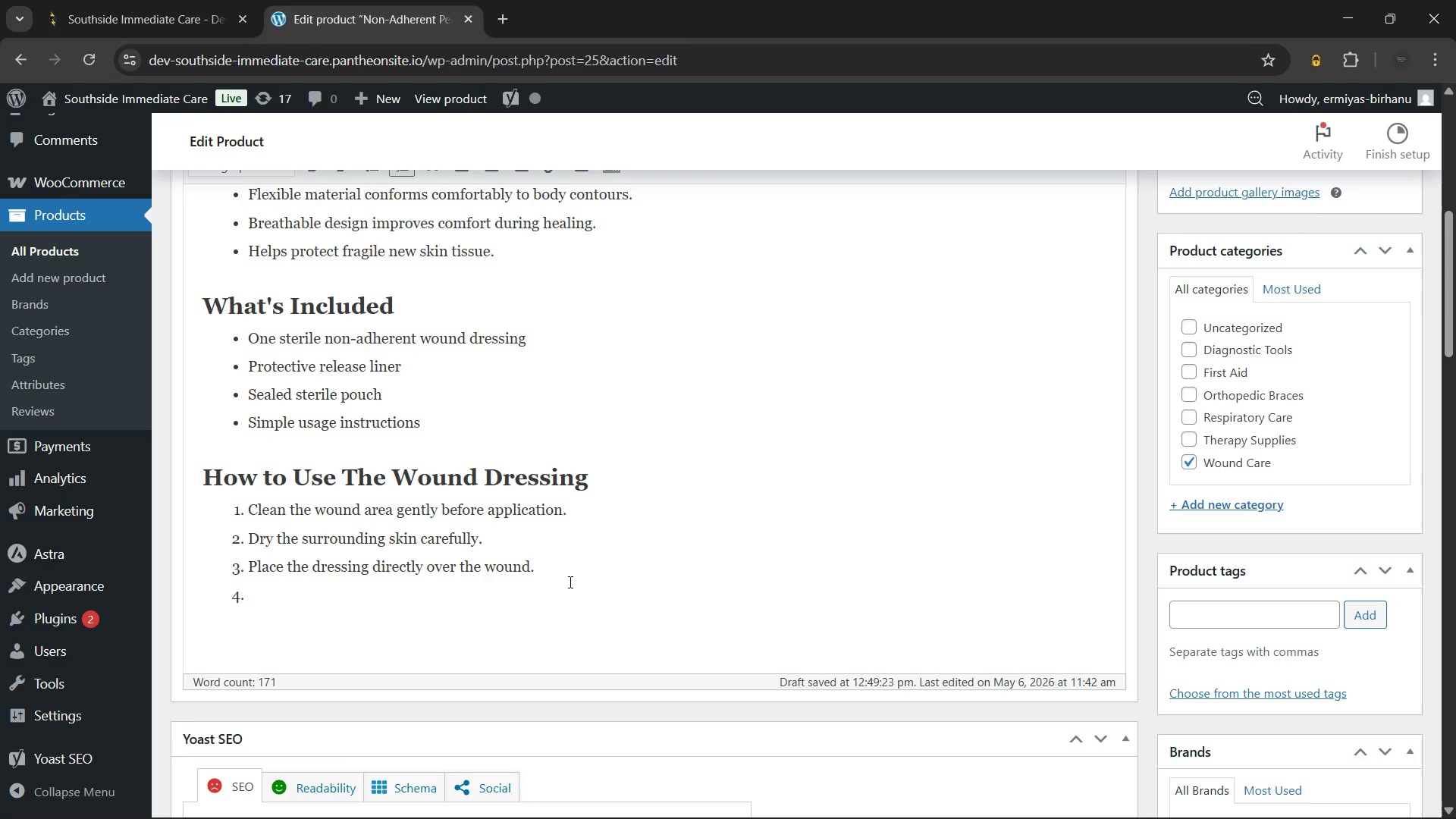 
type(Secure with tape or a secondary bandage if needed)
 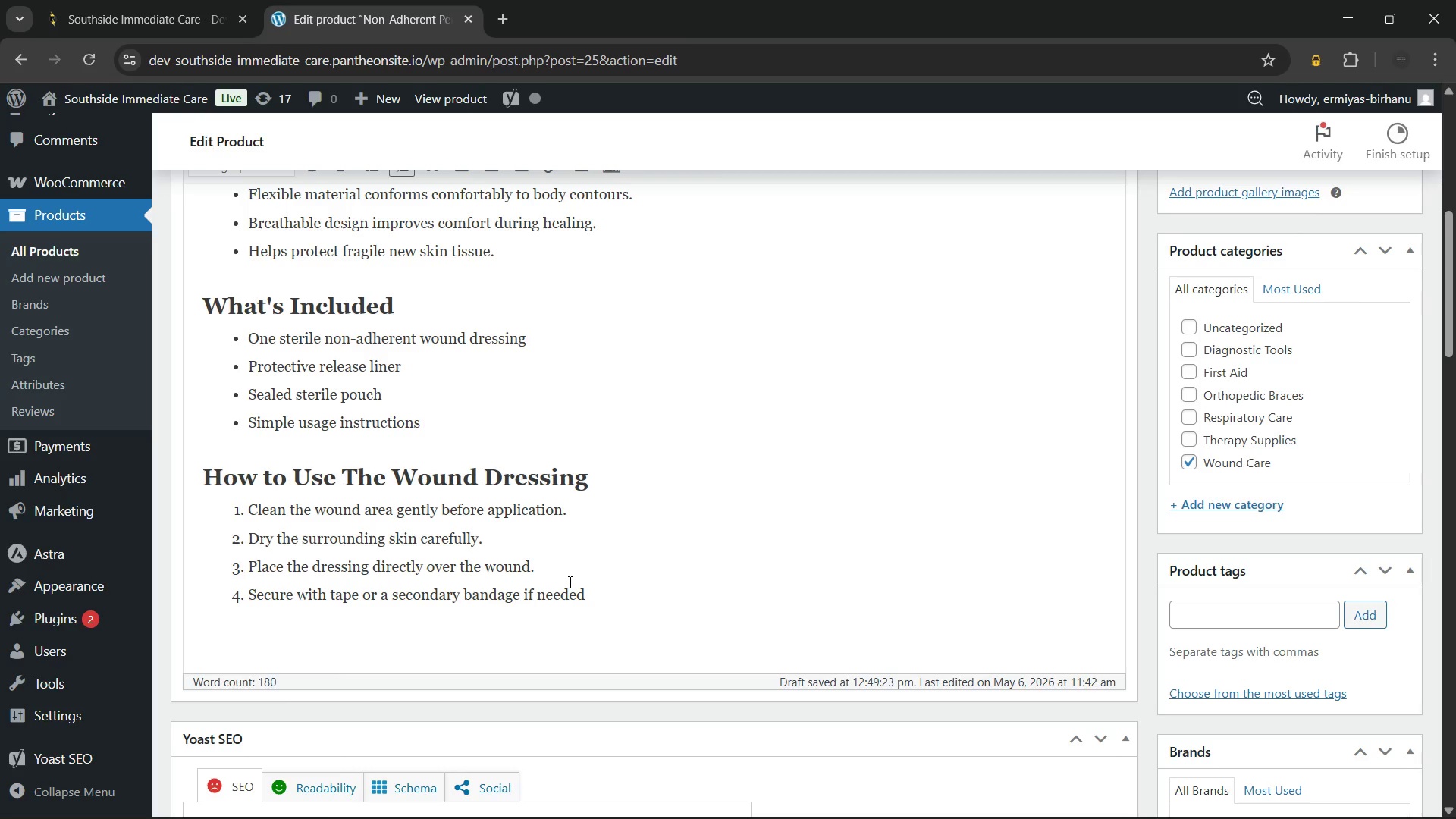 
wait(5.03)
 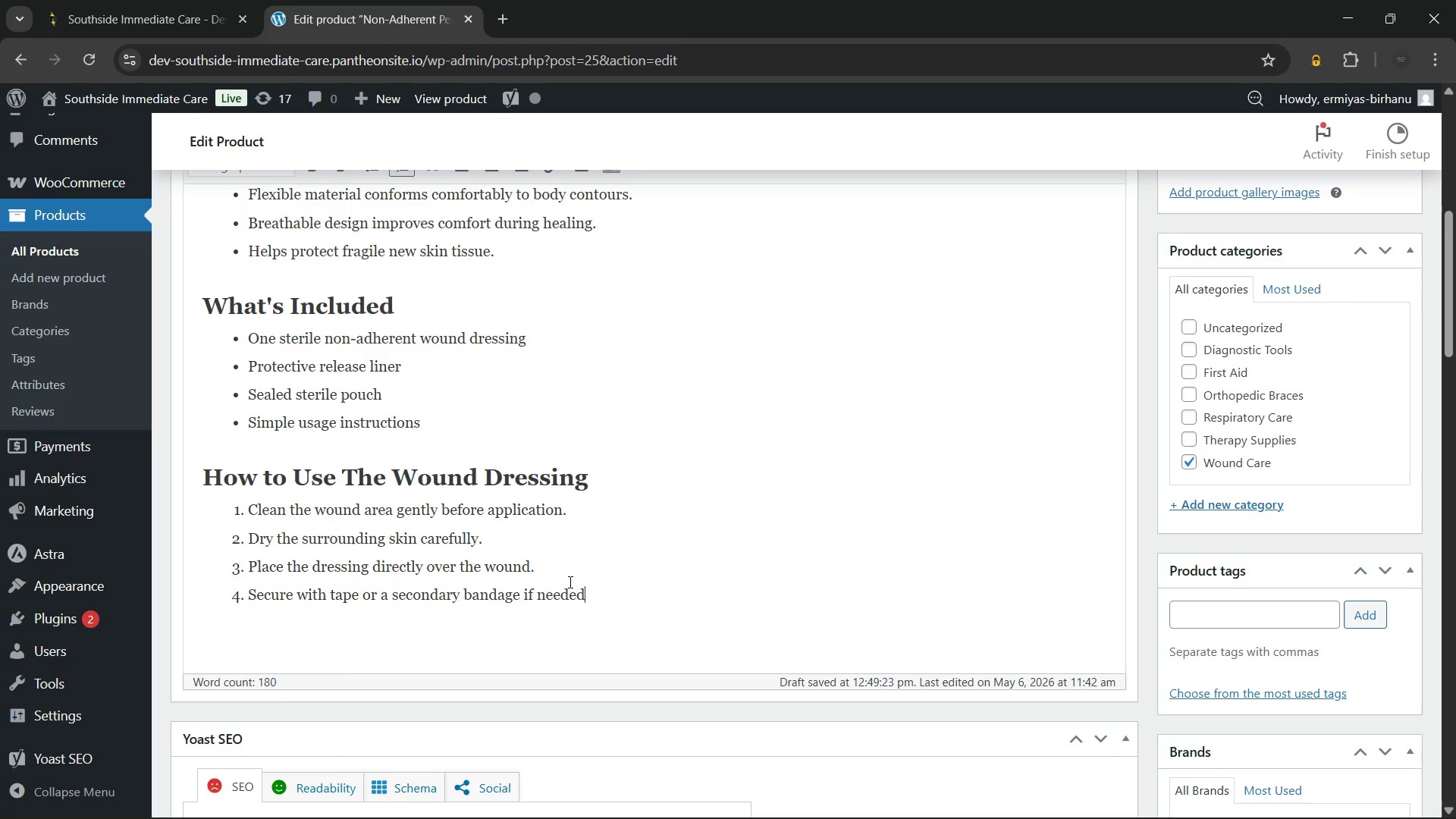 
key(Period)
 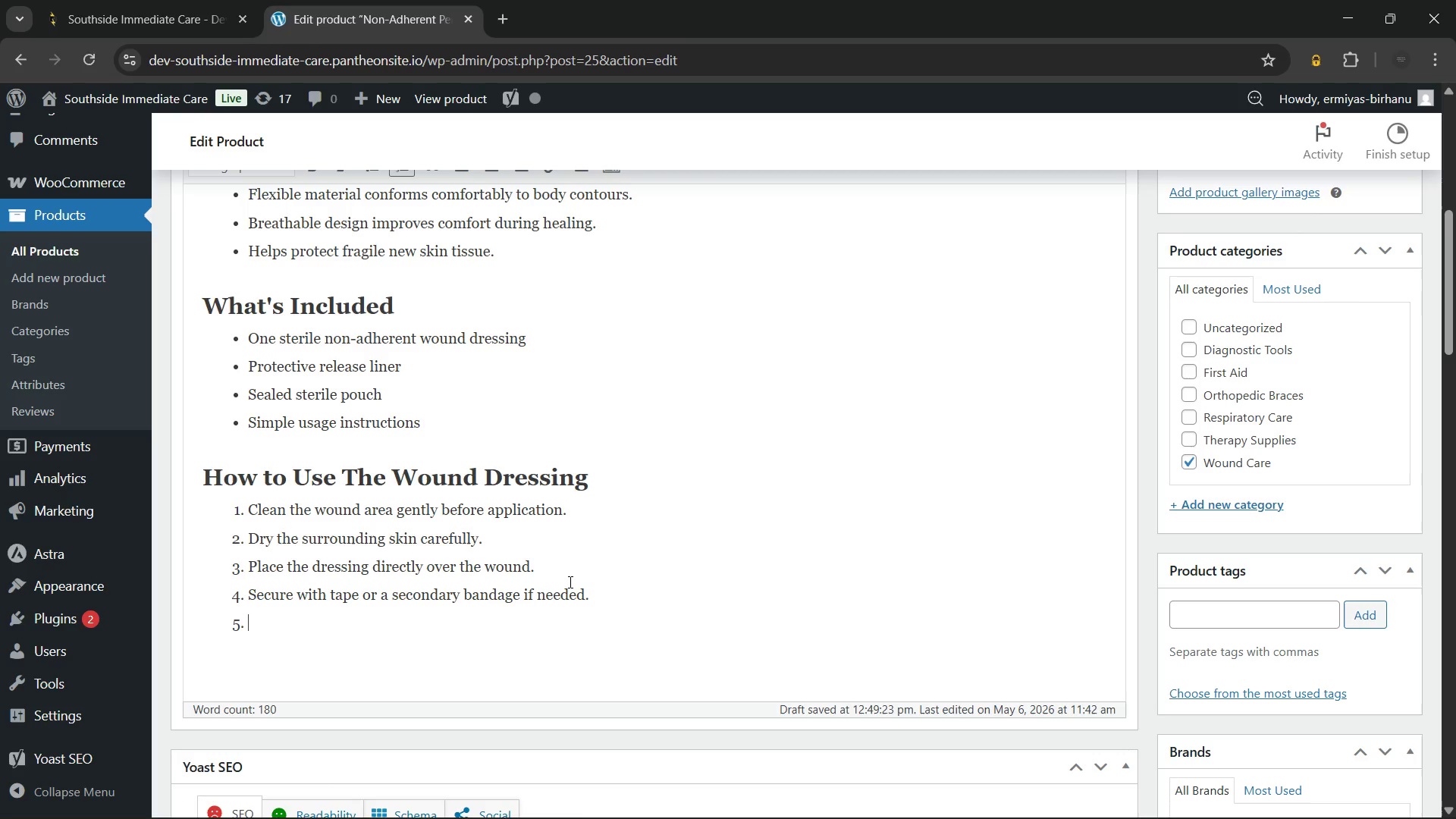 
key(Enter)
 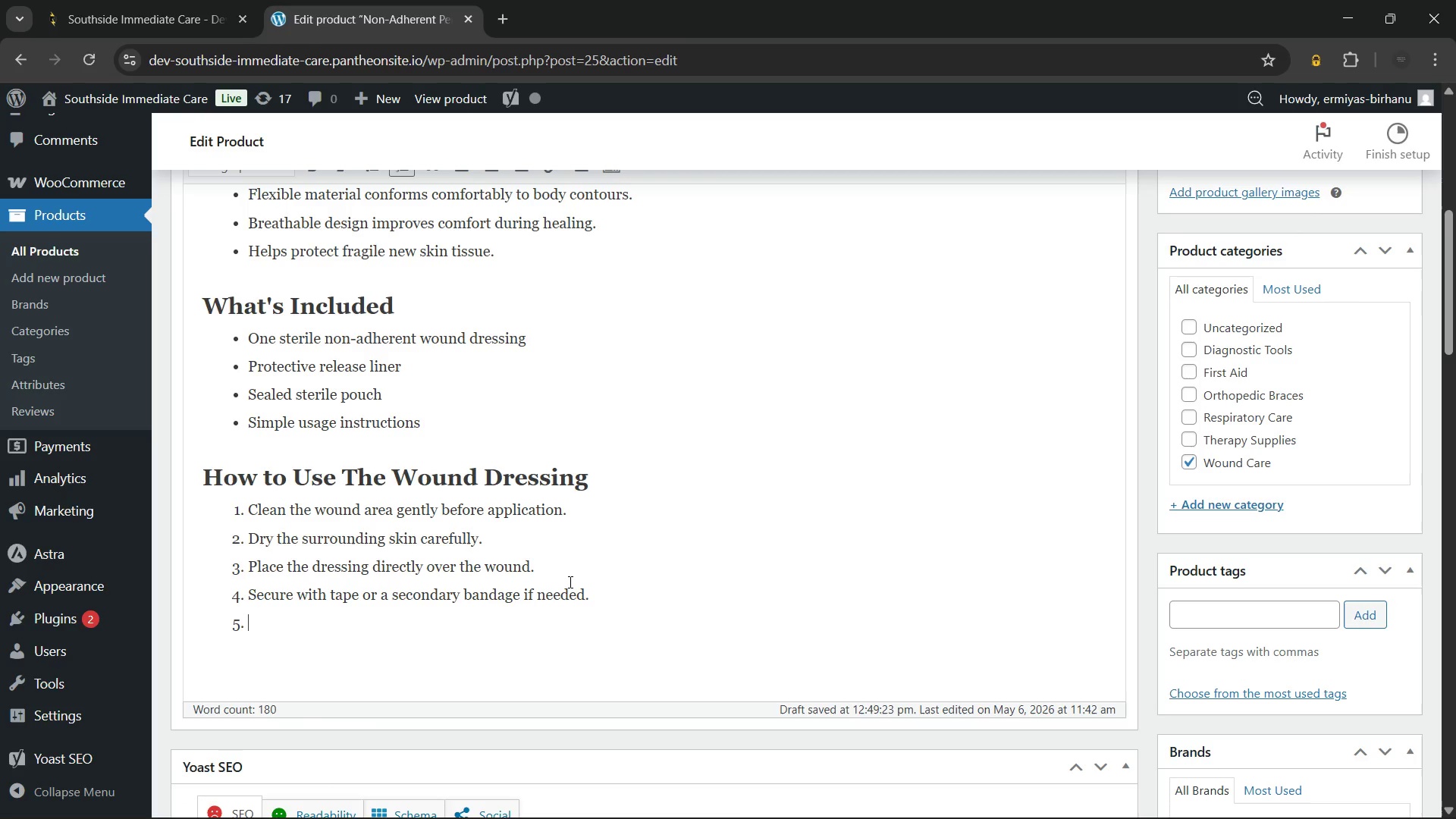 
type(Remove and replace as directed during healing)
 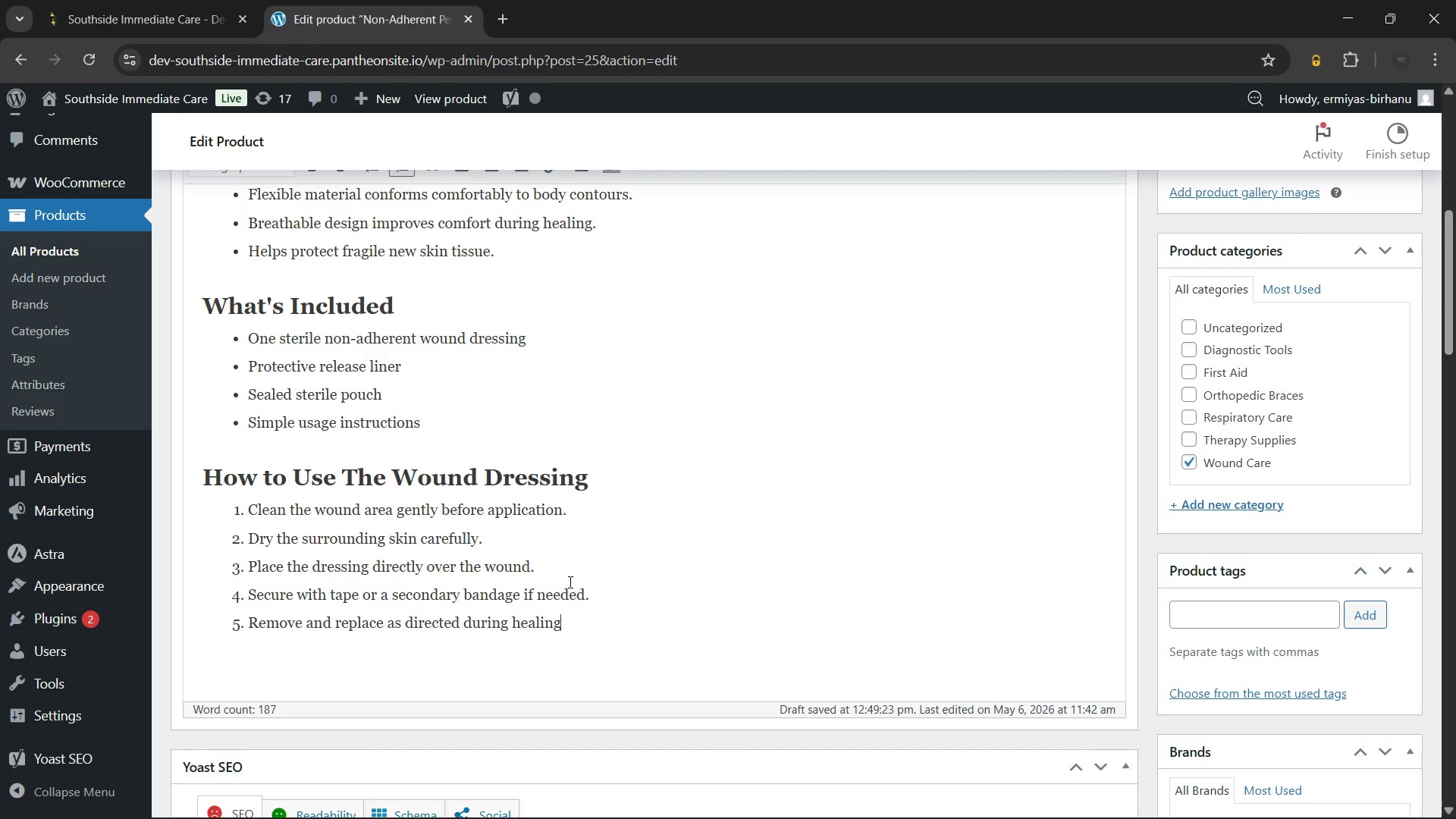 
wait(5.69)
 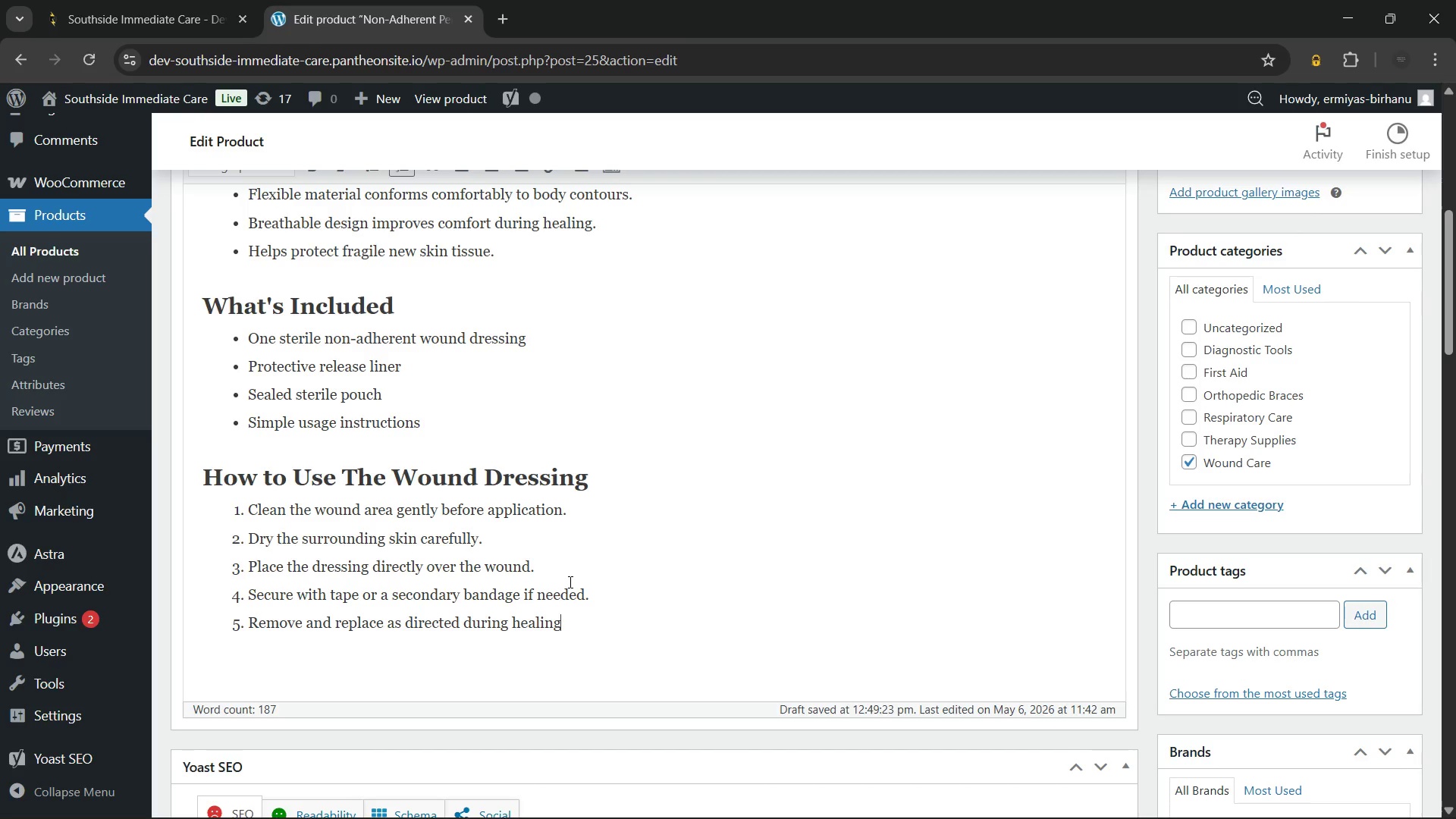 
key(Period)
 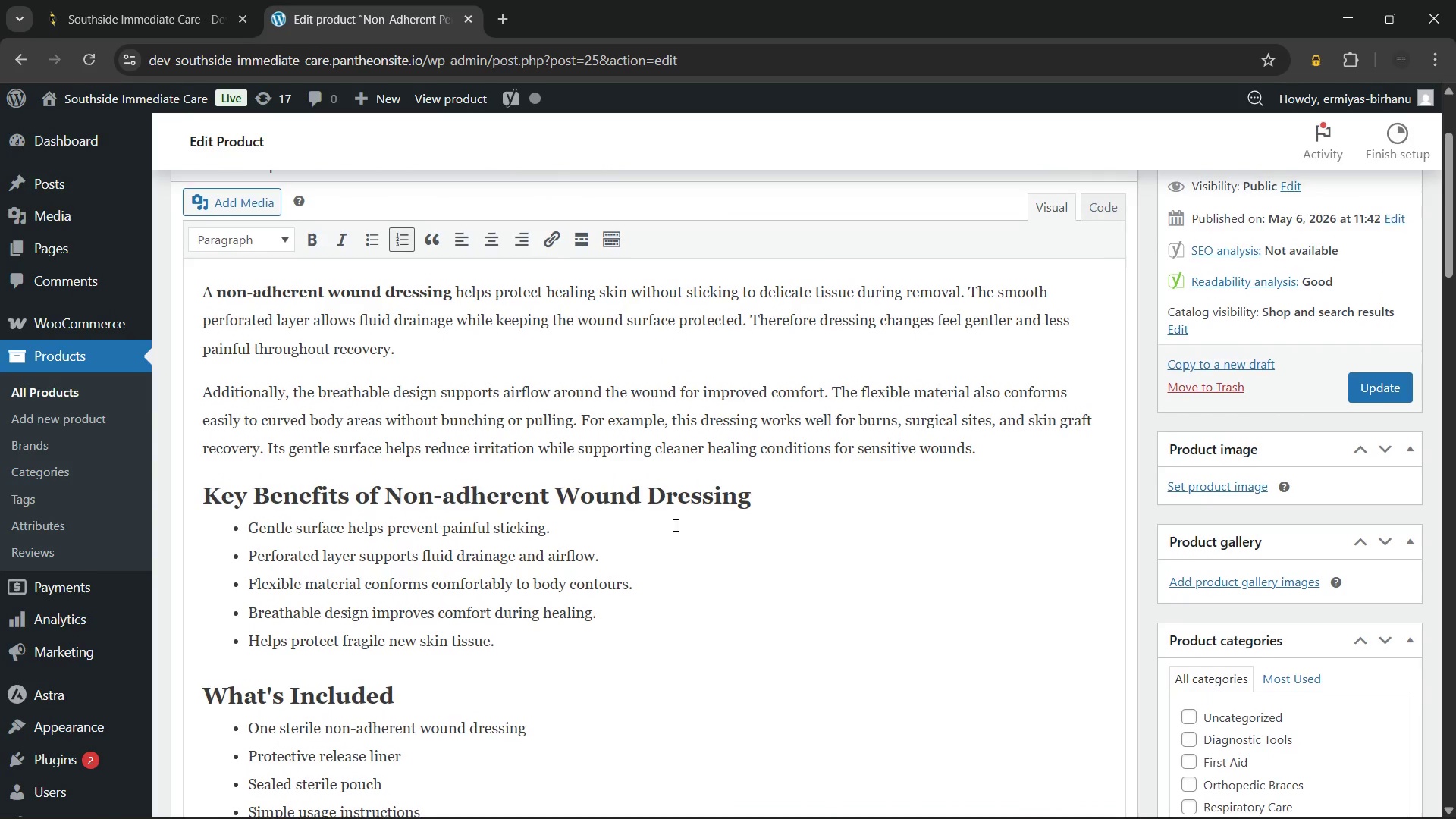 
wait(15.75)
 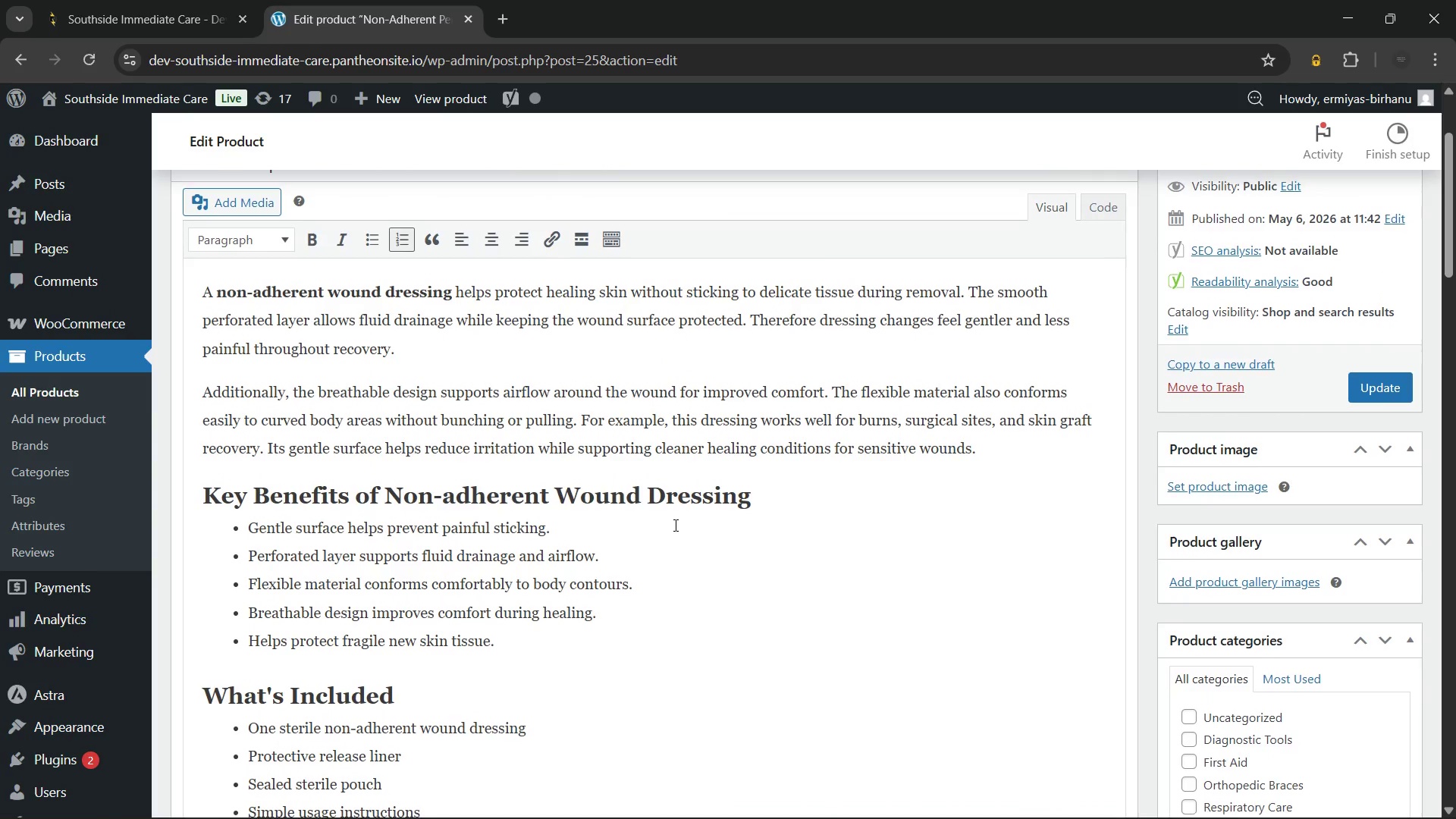 
left_click([1193, 651])
 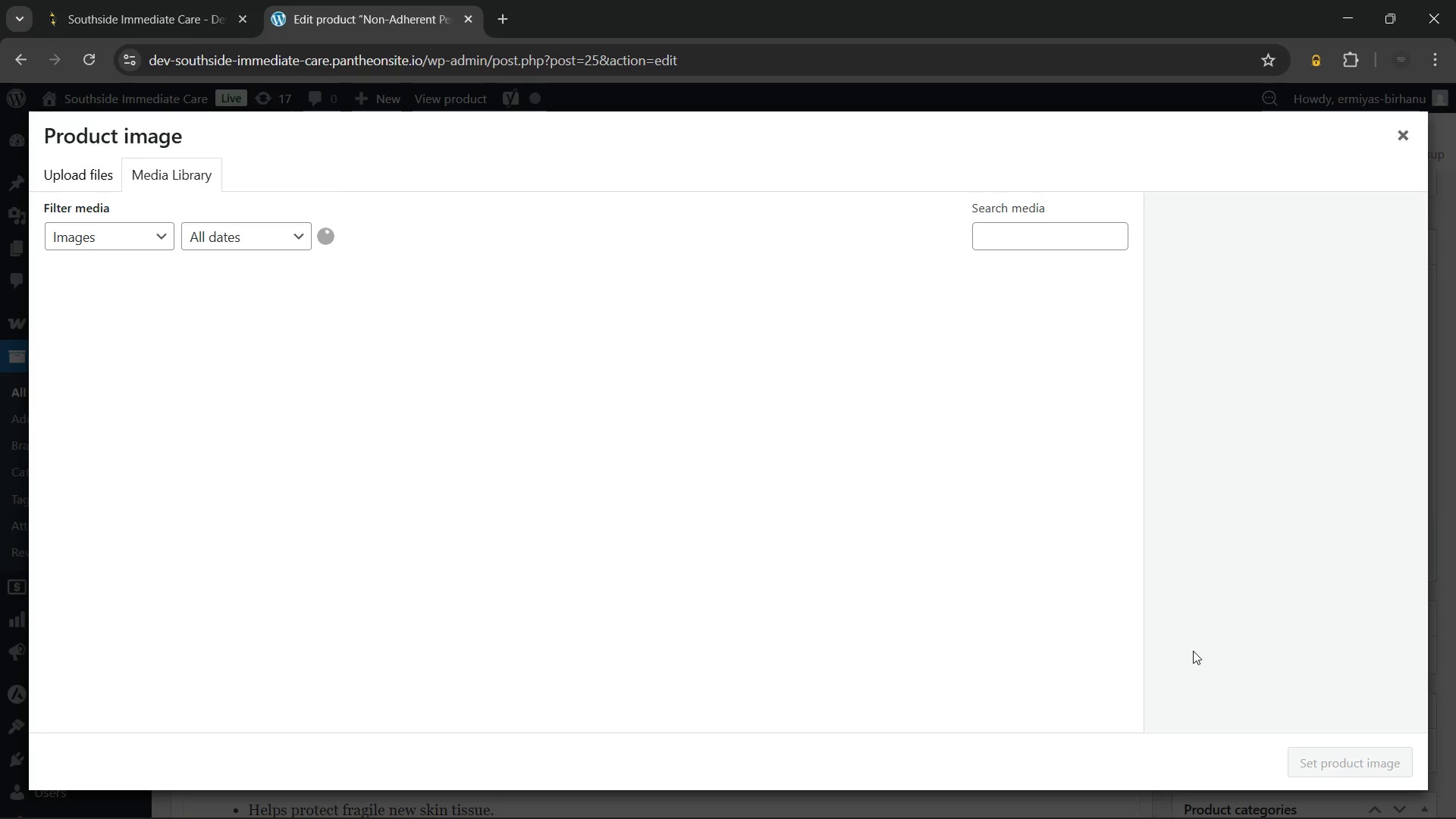 
mouse_move([582, 384])
 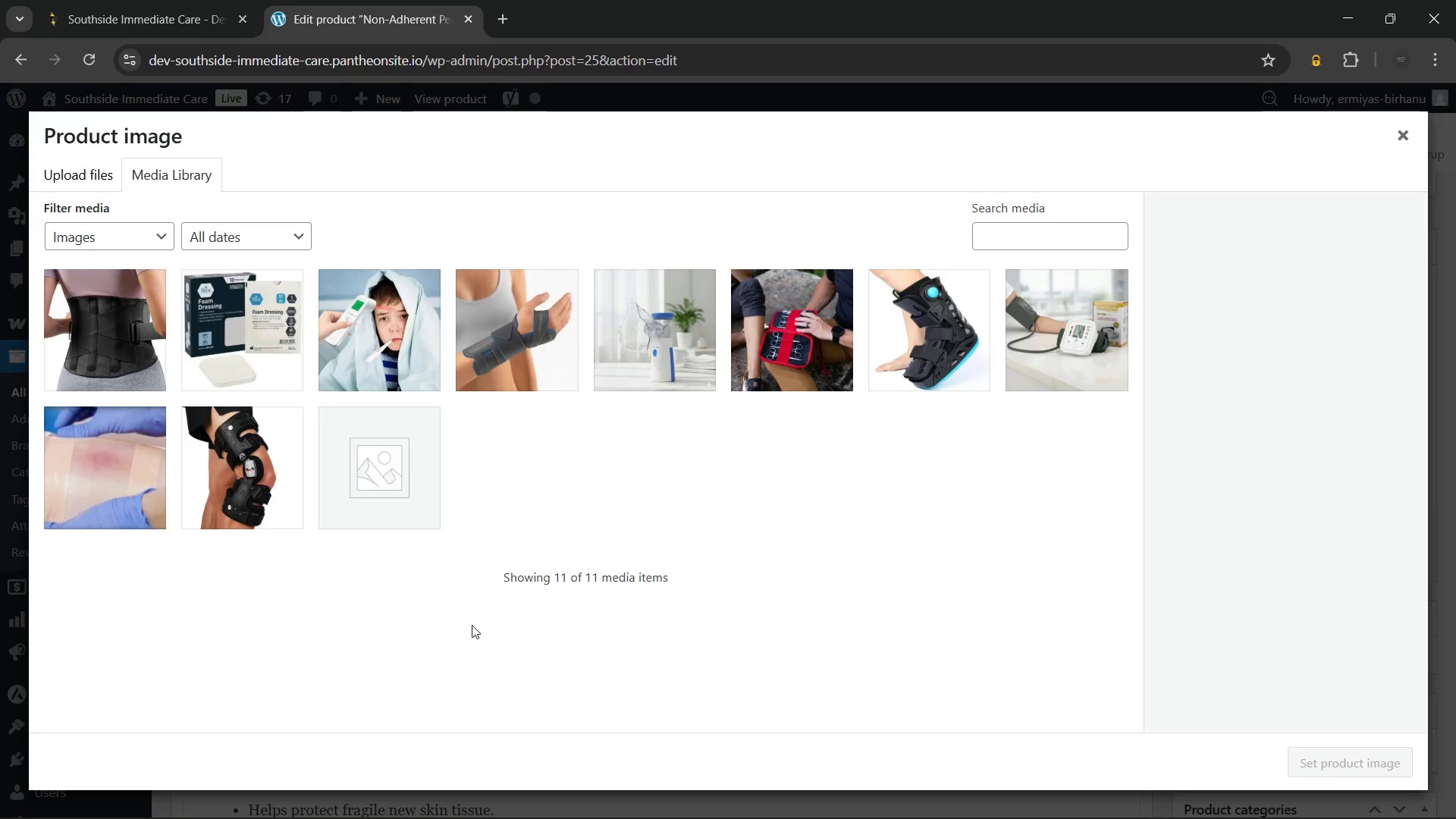 
wait(9.13)
 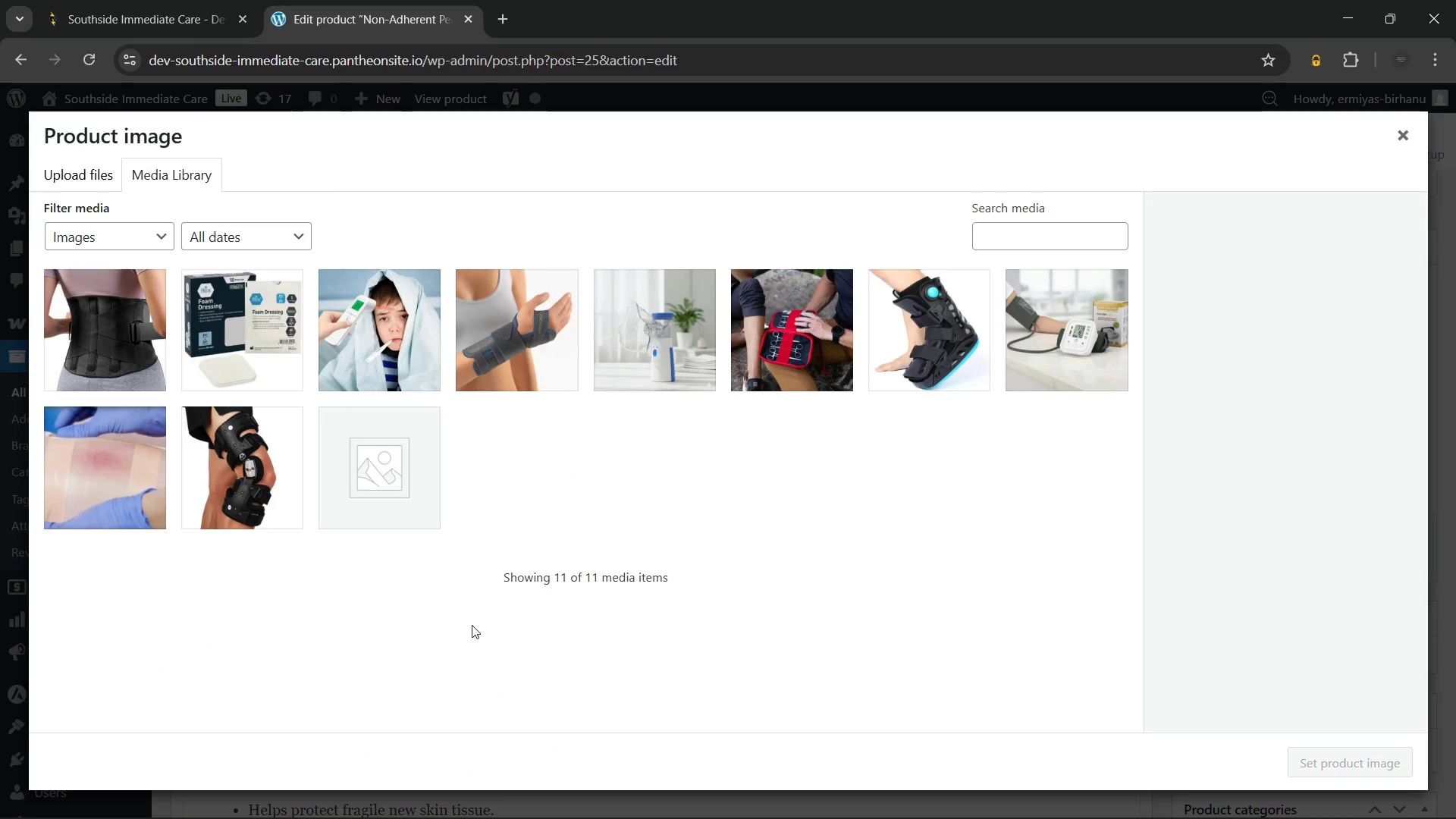 
left_click([93, 162])
 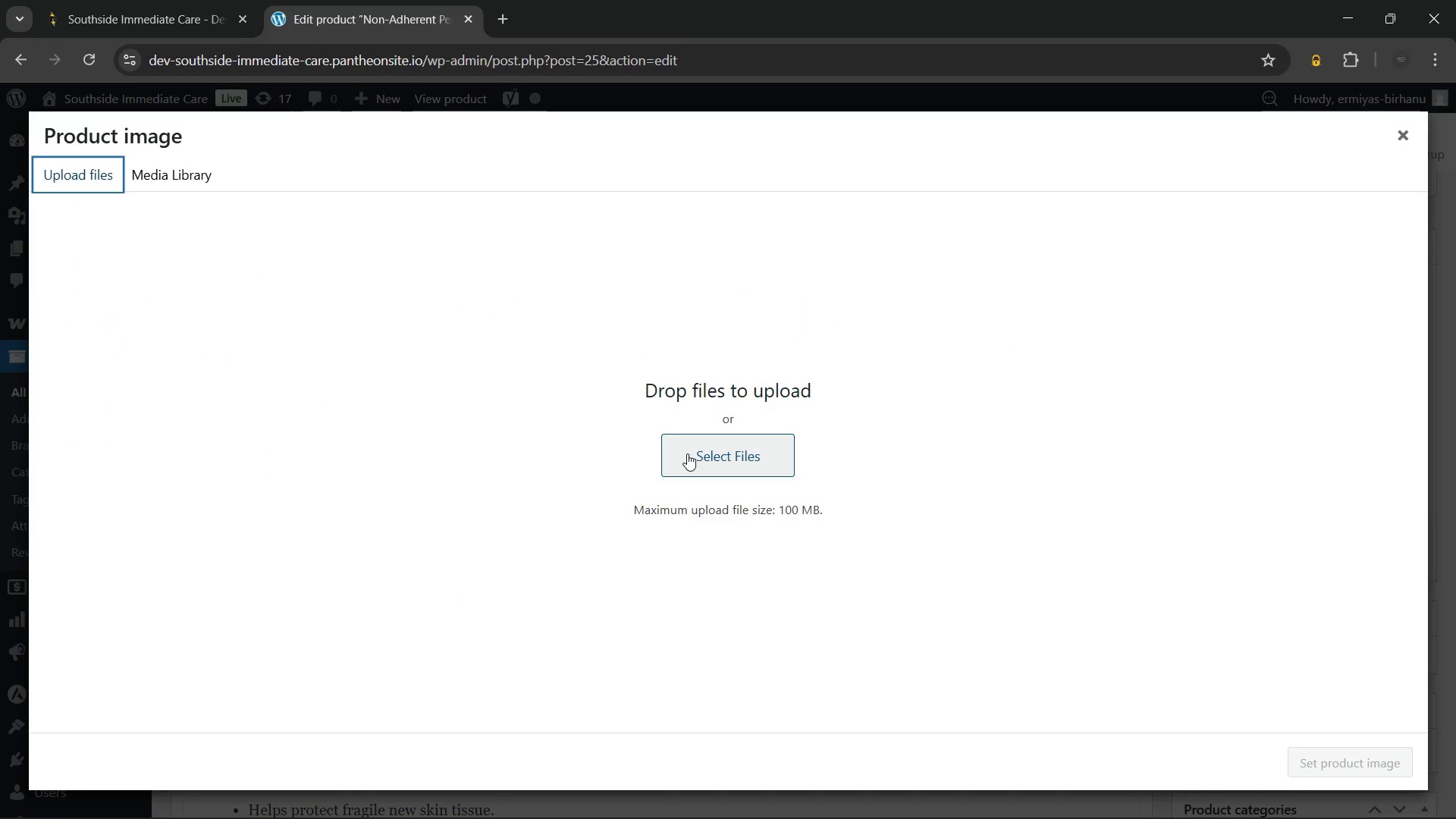 
left_click([687, 453])
 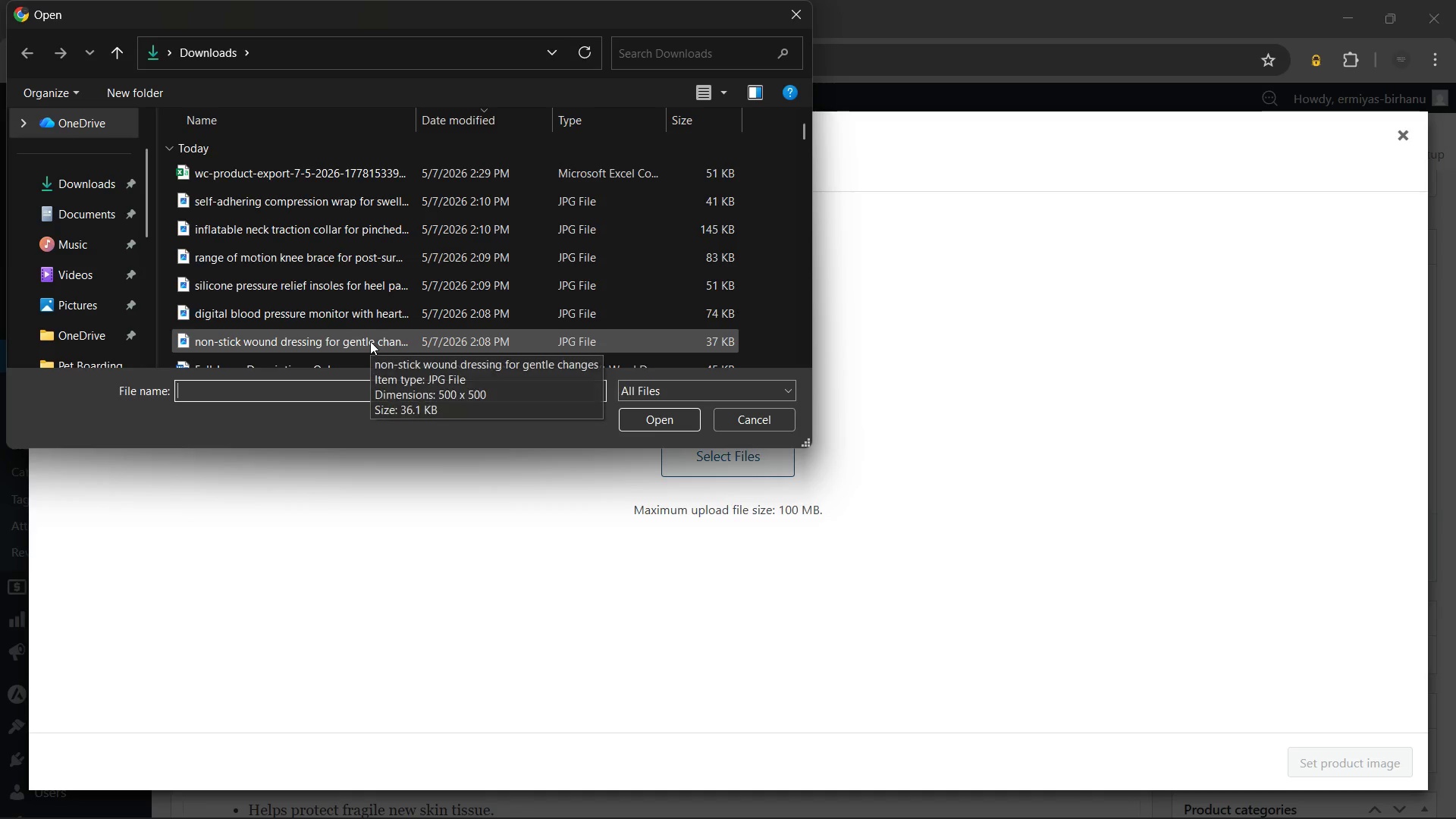 
wait(5.94)
 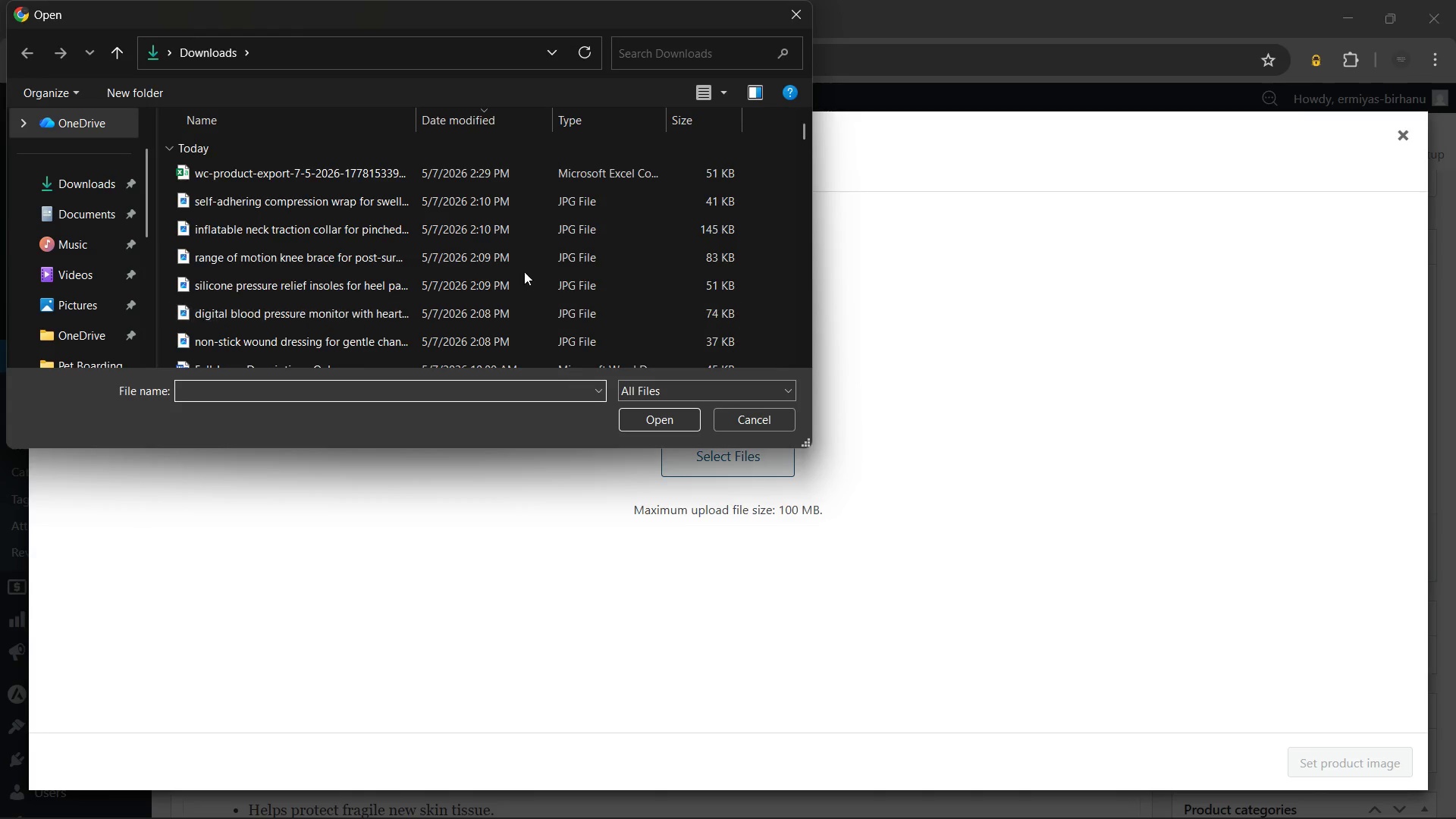 
left_click([370, 341])
 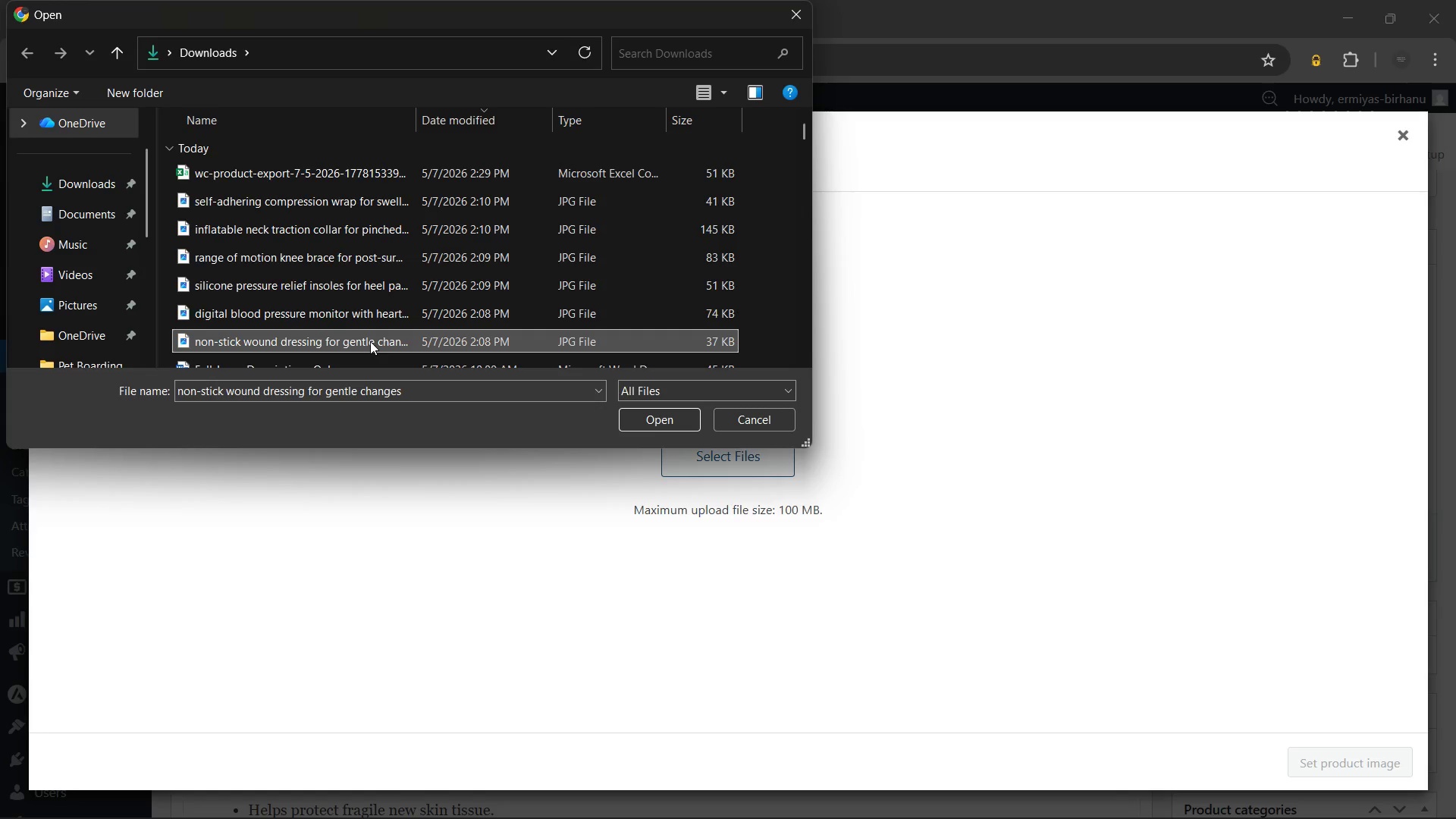 
wait(13.77)
 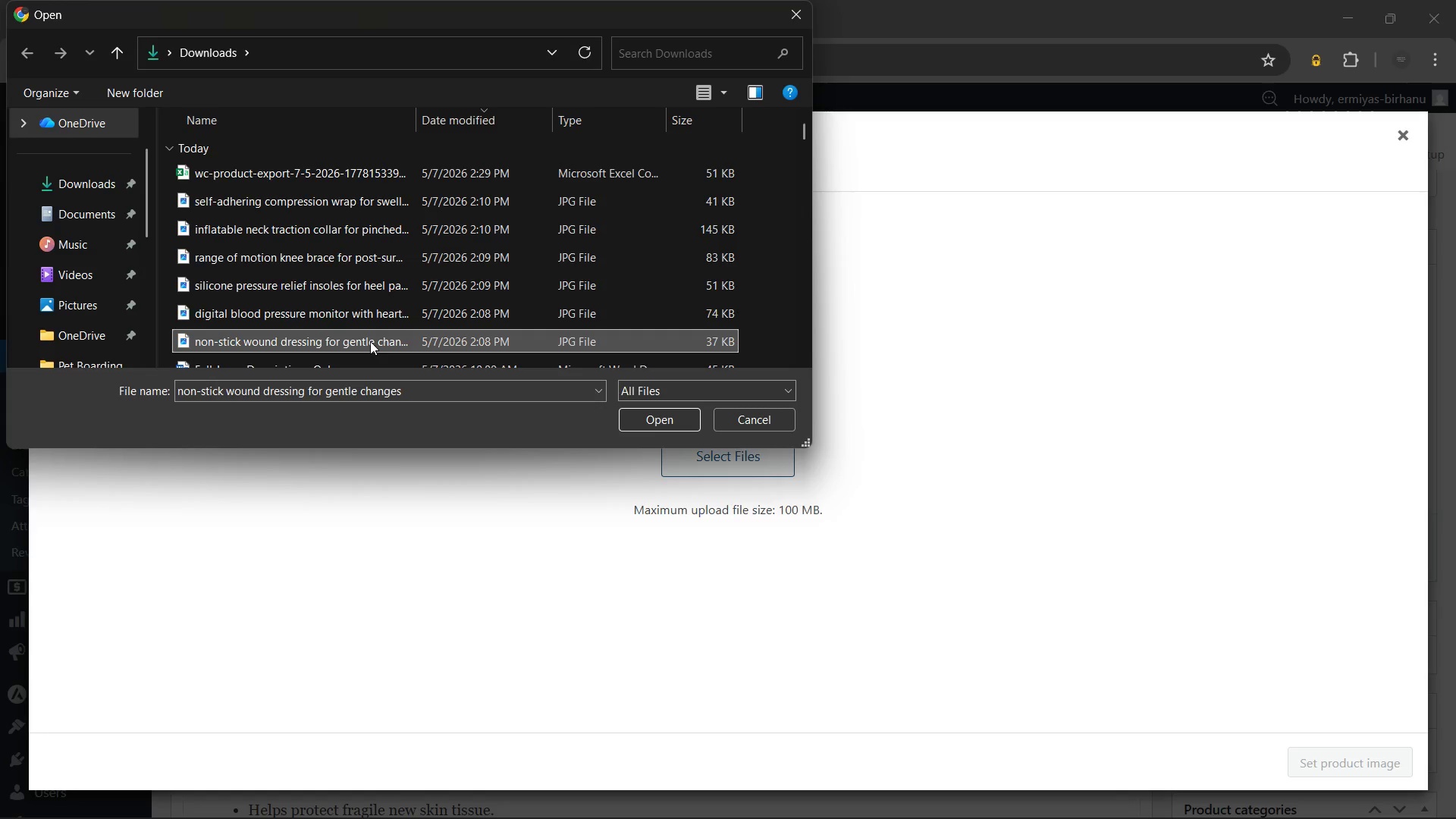 
left_click([662, 420])
 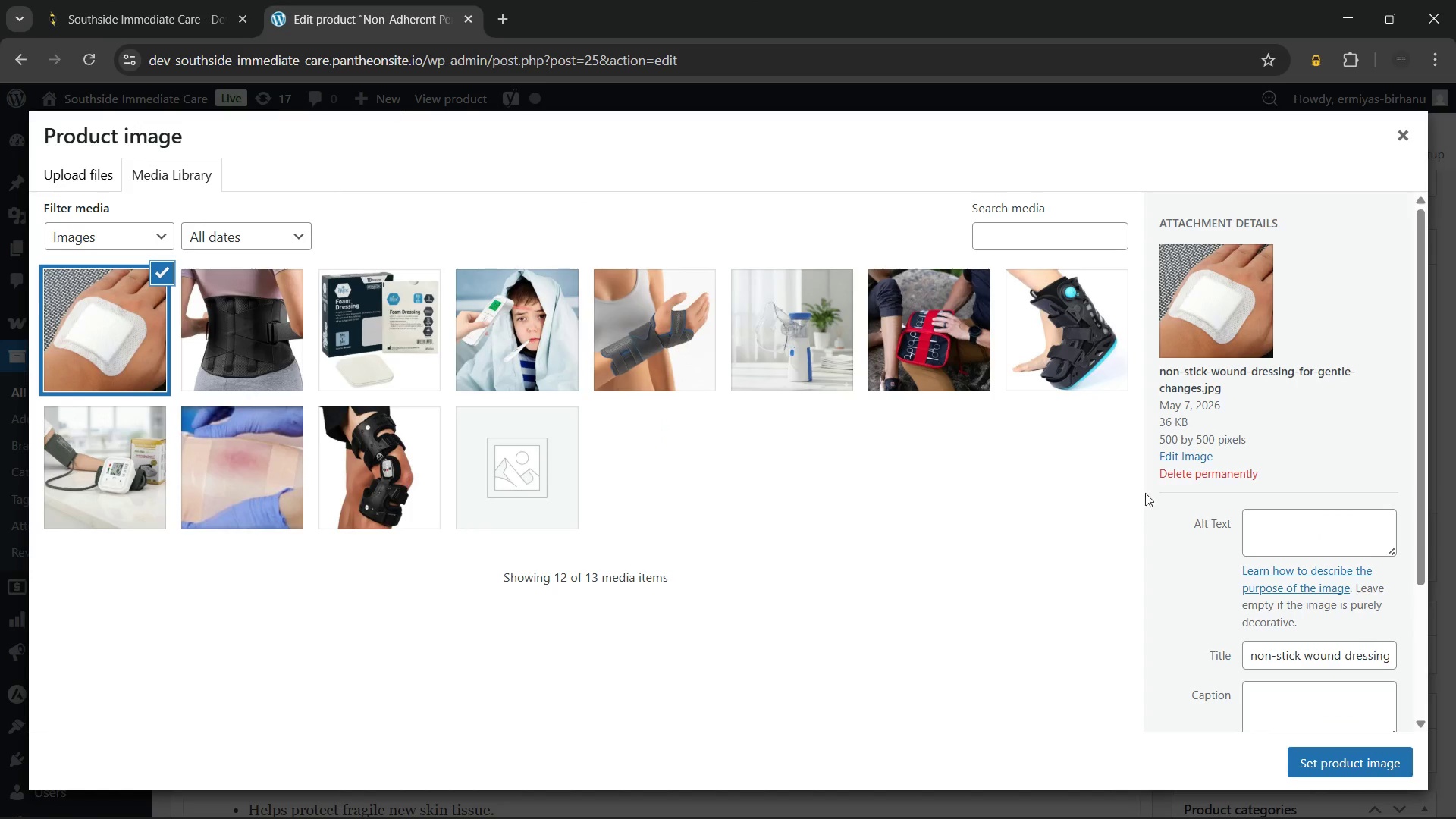 
left_click([1267, 522])
 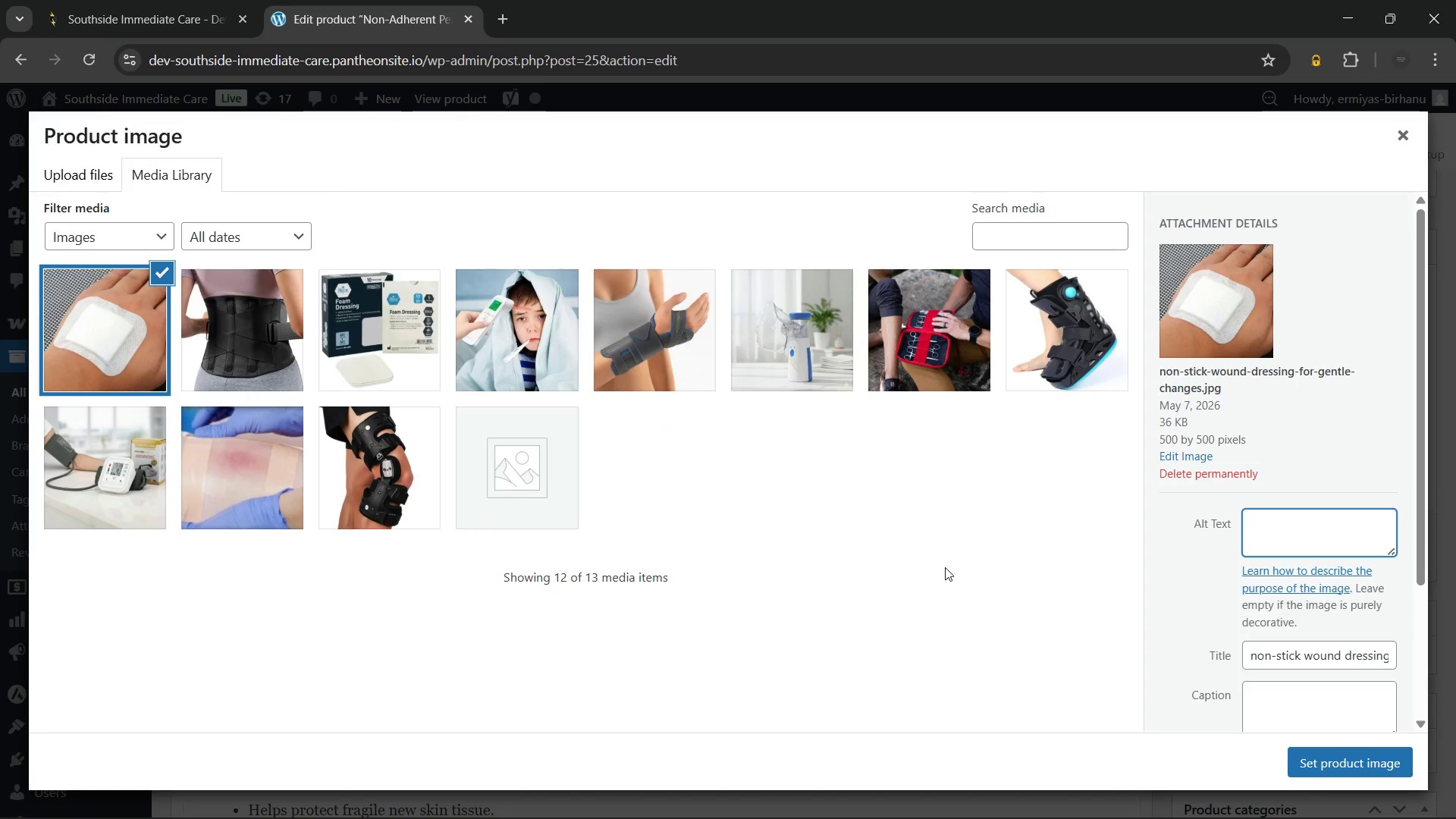 
type(Non-adherent wound dressing with perforated layer for gentle wound protection)
 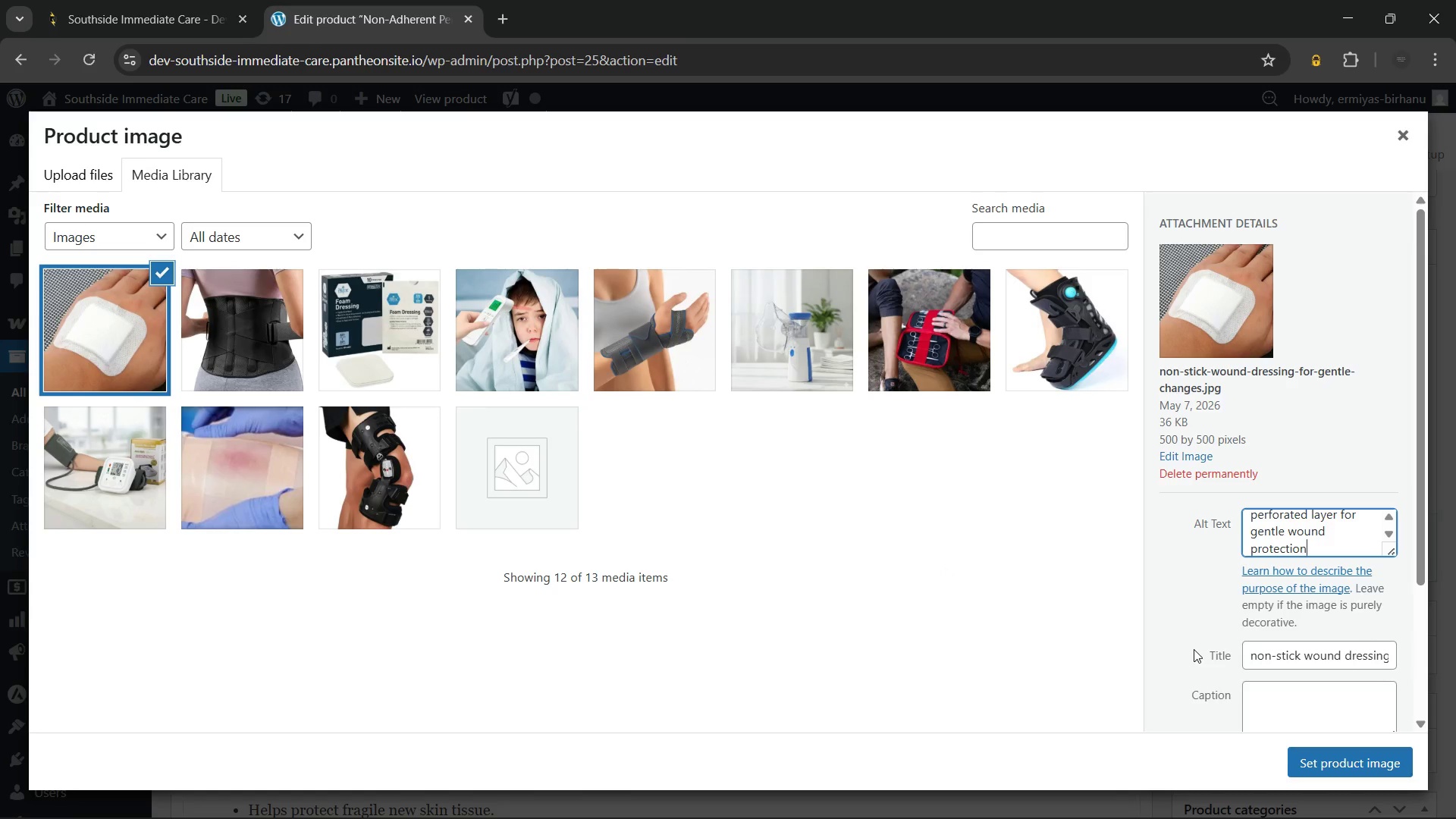 
left_click([1307, 762])
 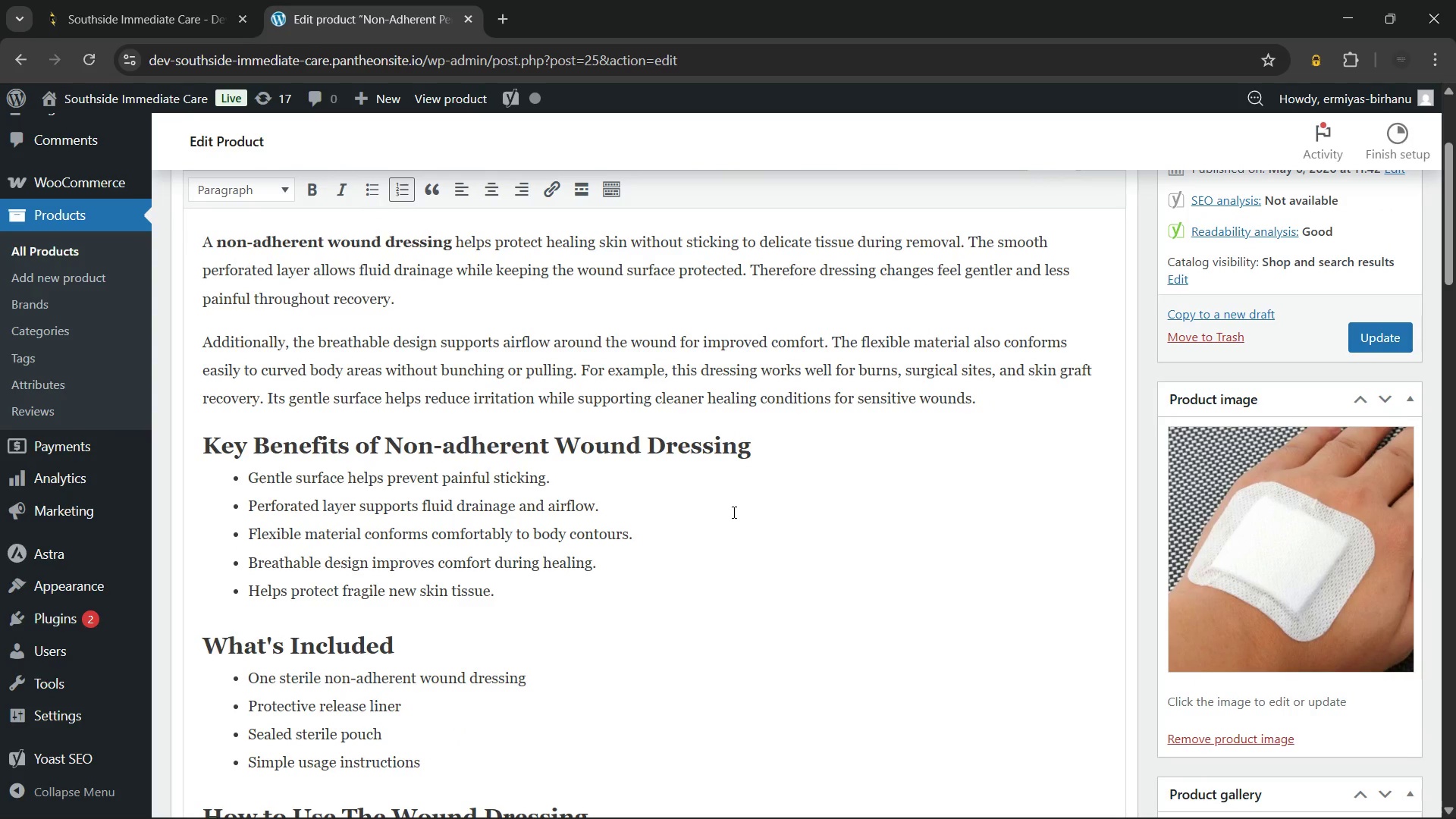 
wait(15.06)
 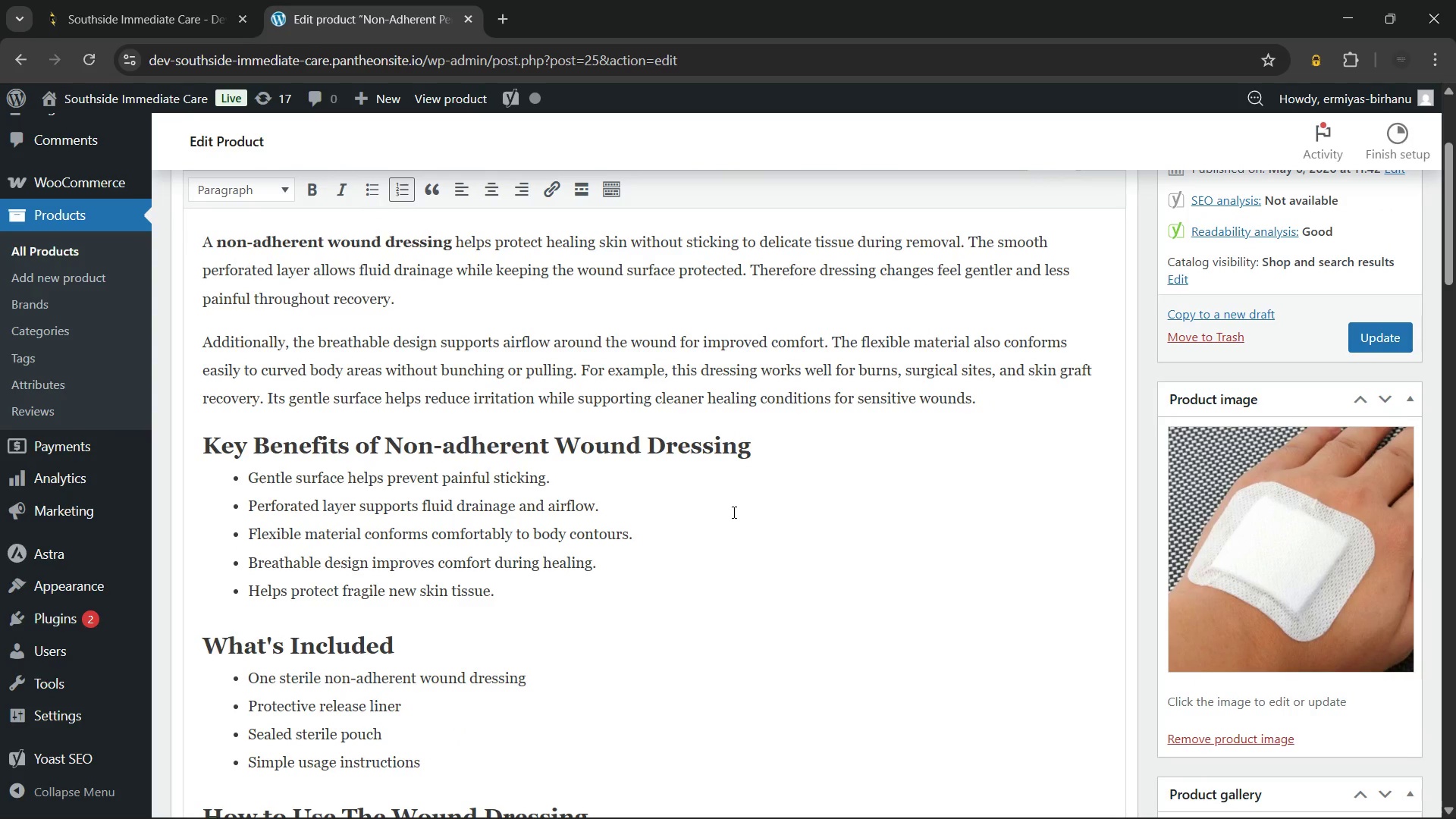 
left_click([733, 512])
 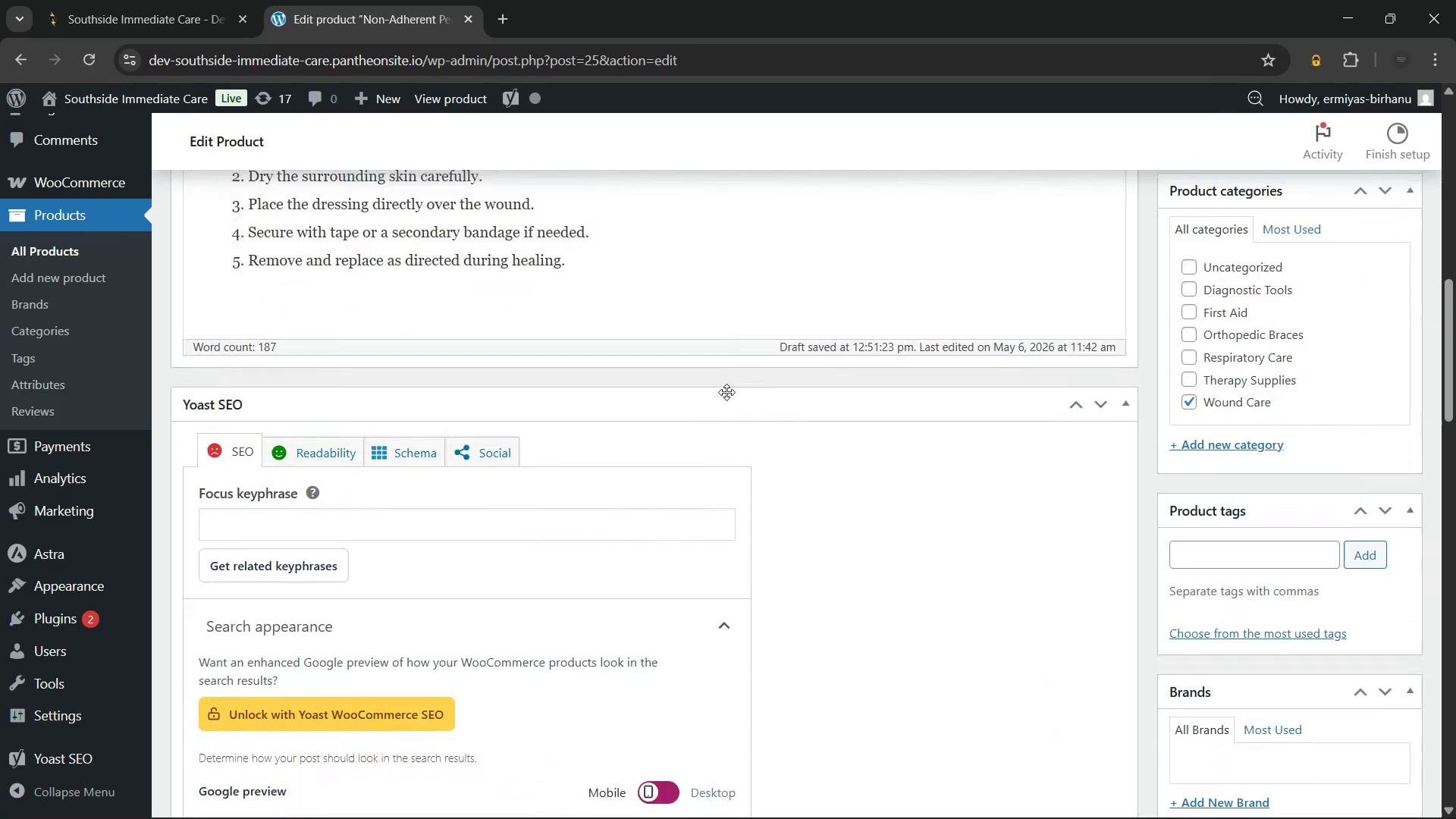 
left_click([324, 447])
 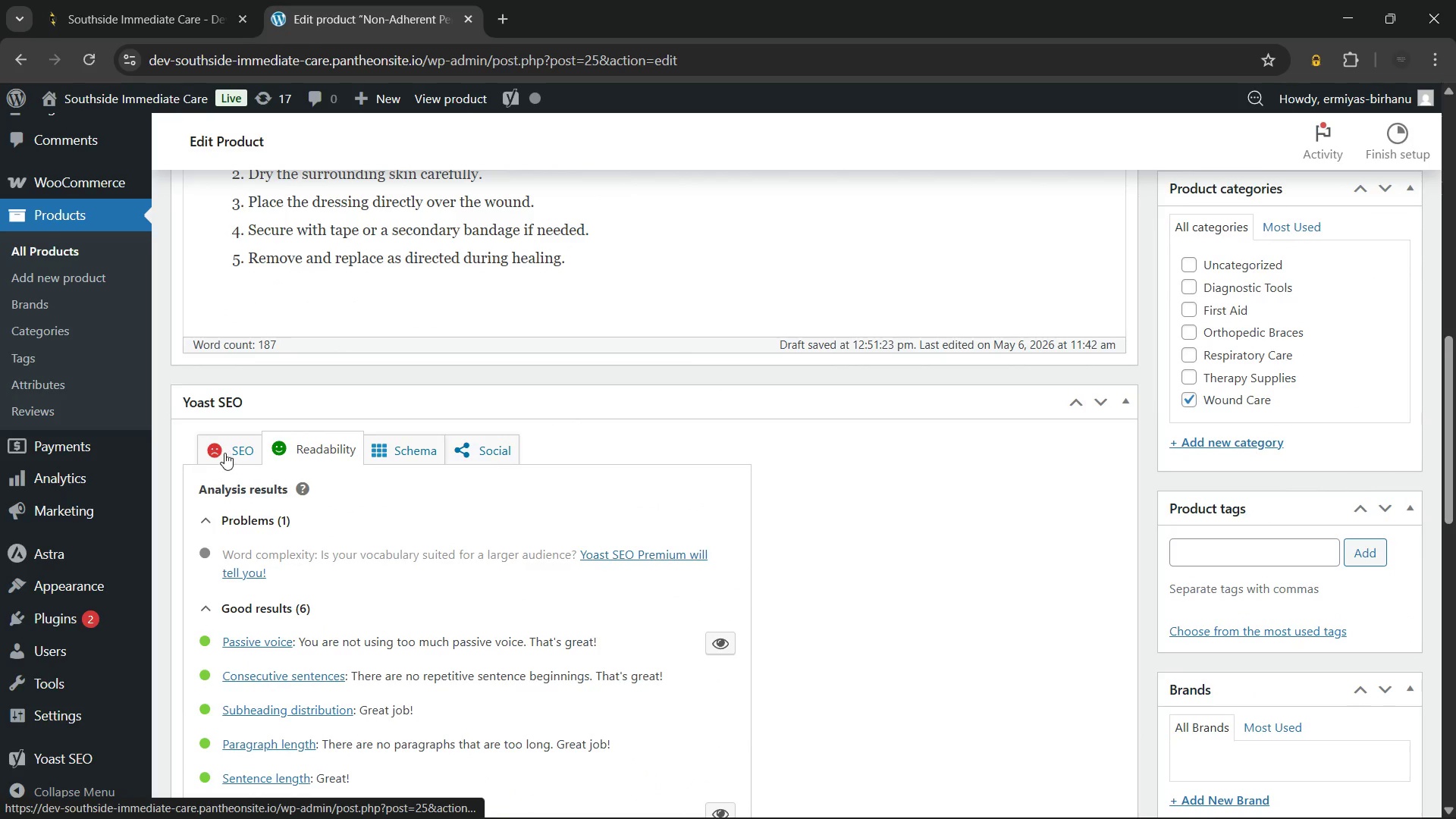 
left_click([224, 453])
 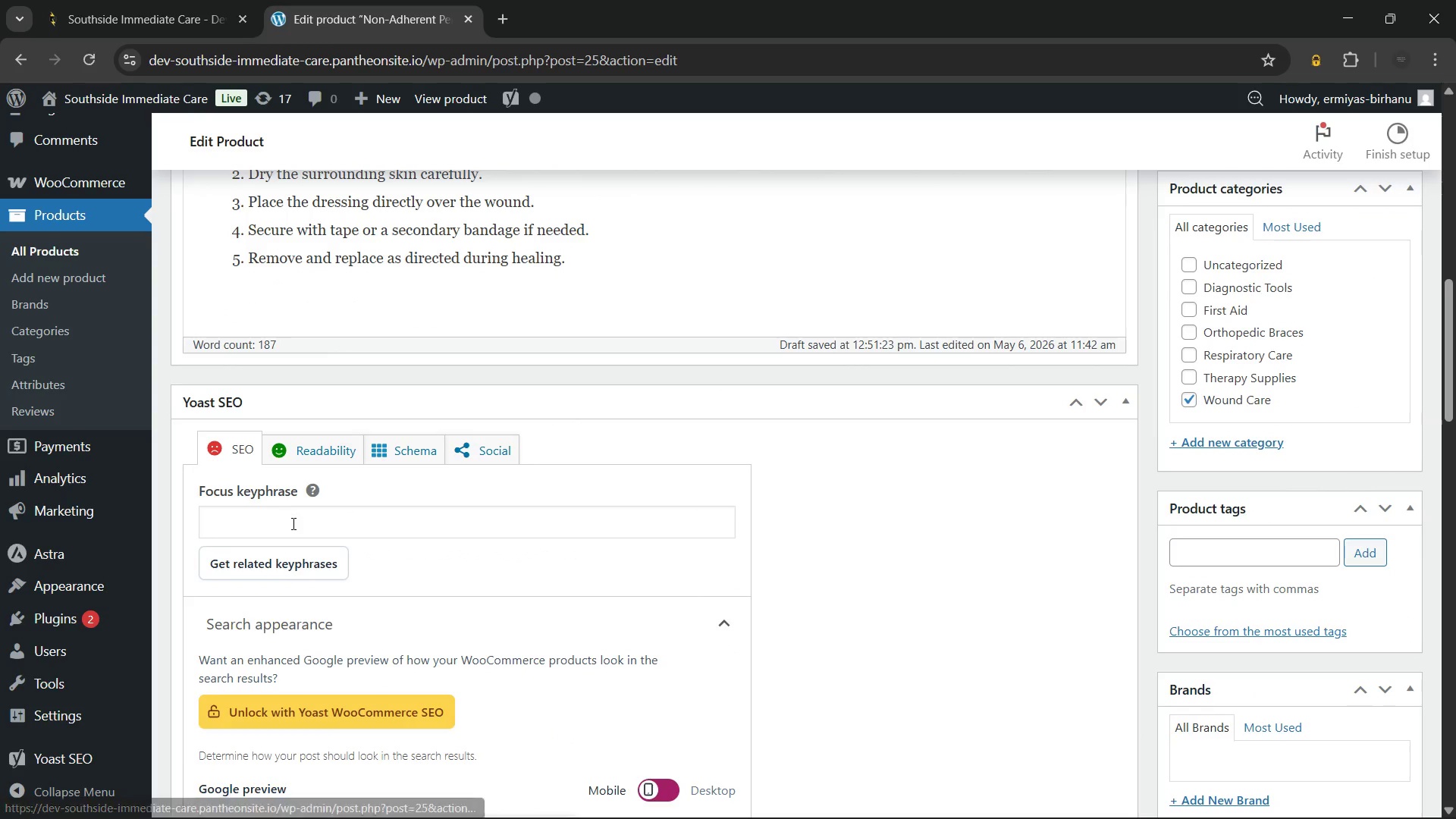 
left_click([292, 523])
 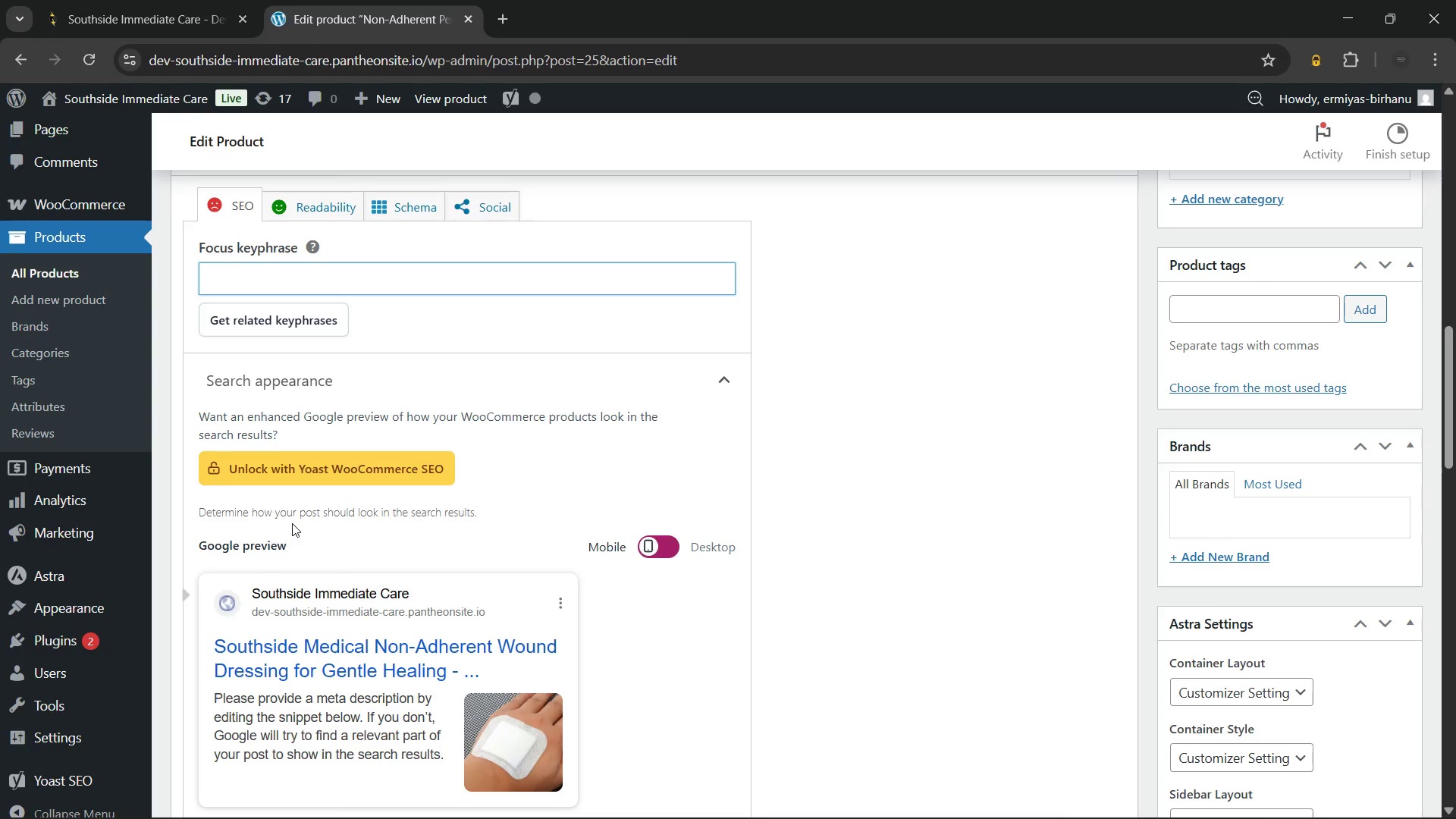 
wait(15.06)
 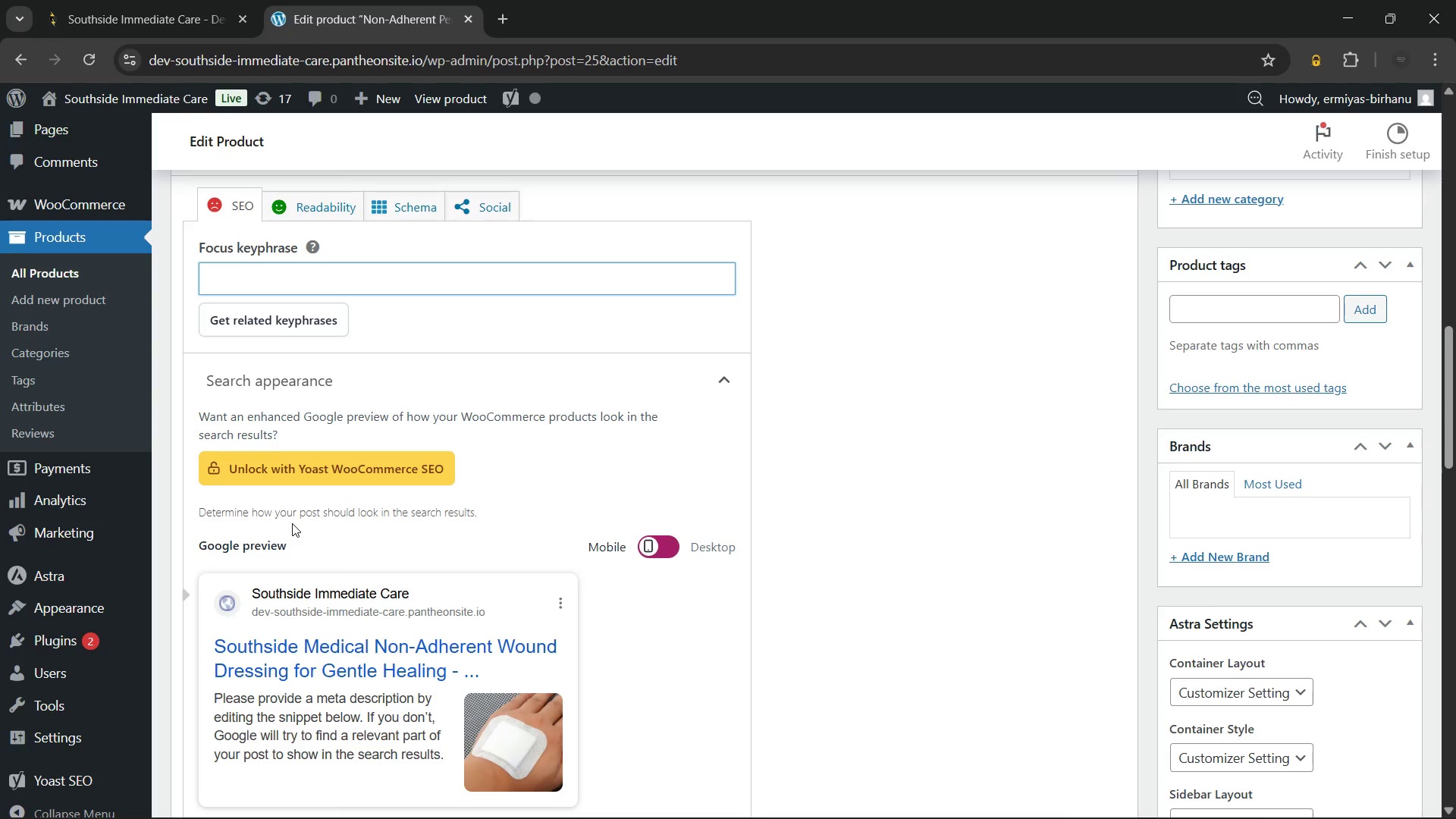 
type(Non-adherent wound dressing)
 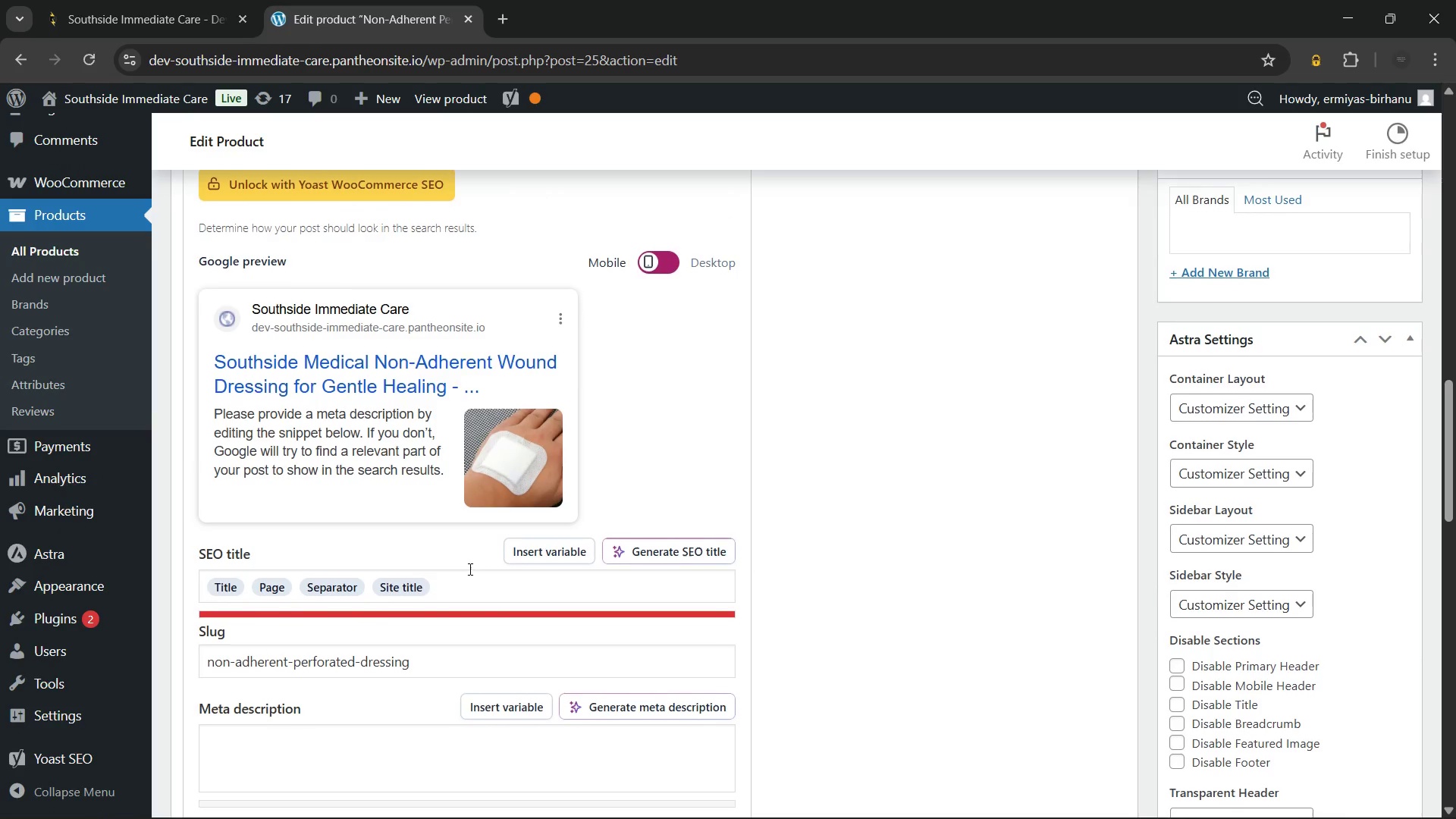 
left_click([443, 581])
 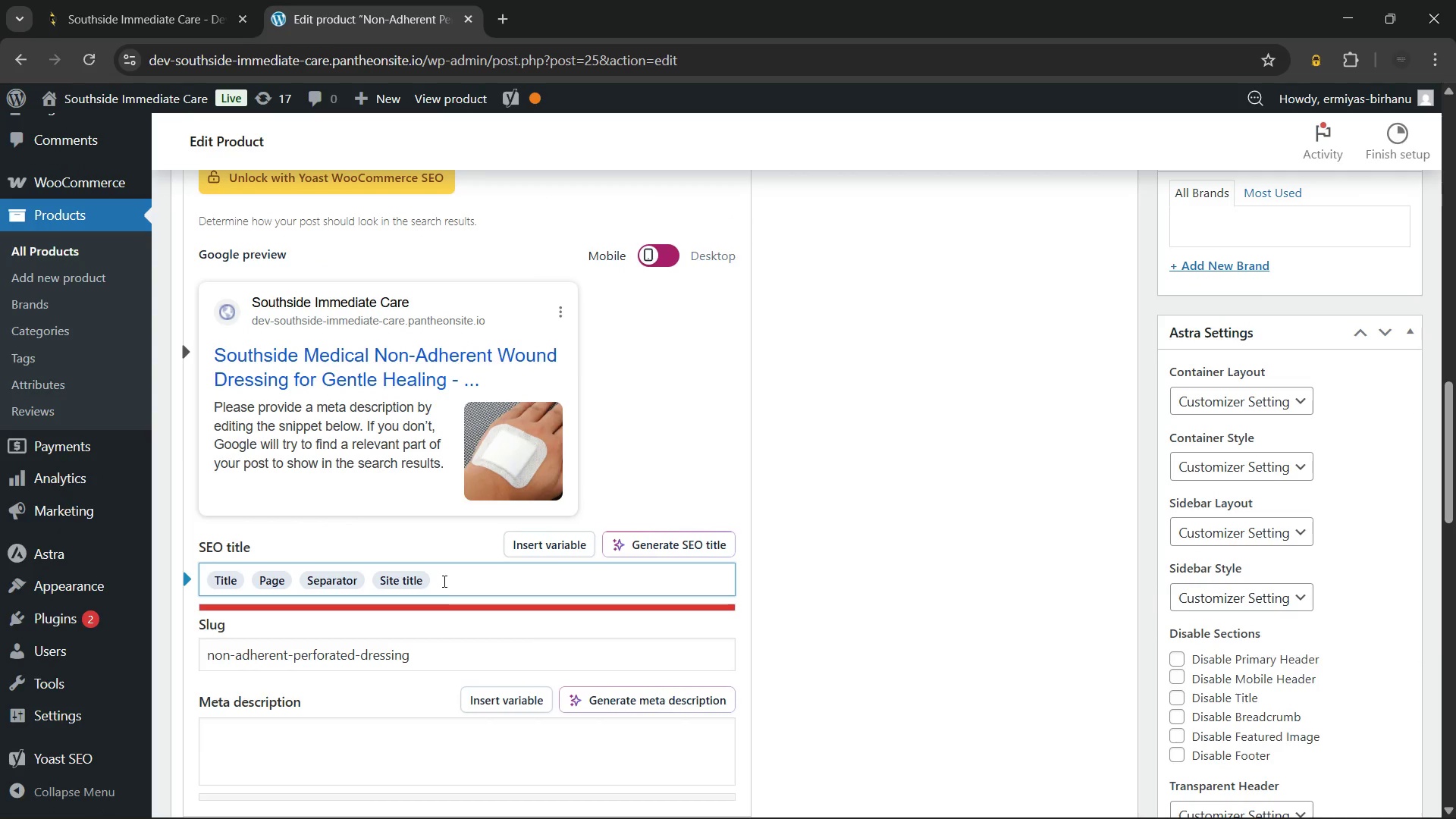 
key(Backspace)
 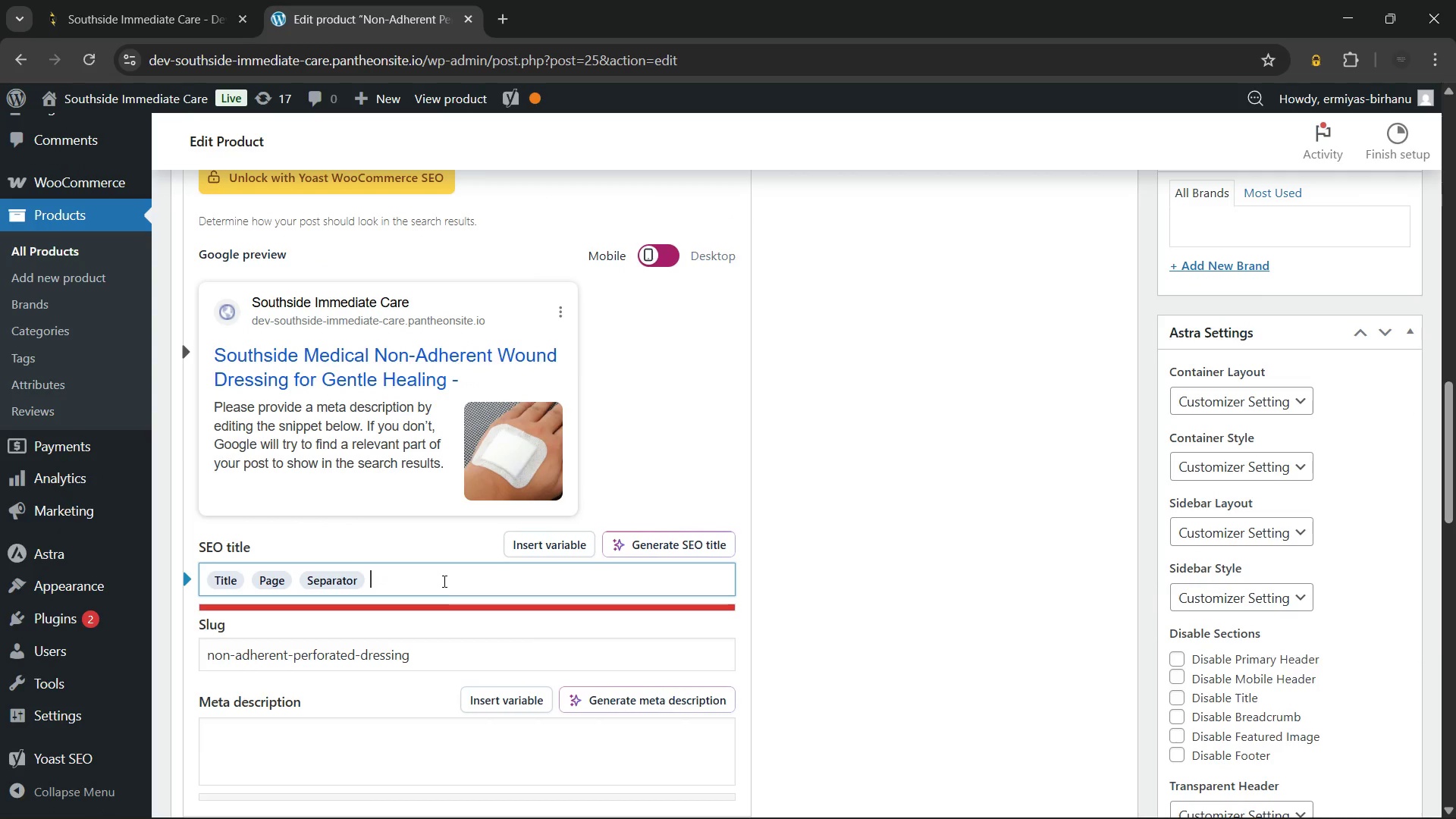 
key(Backspace)
 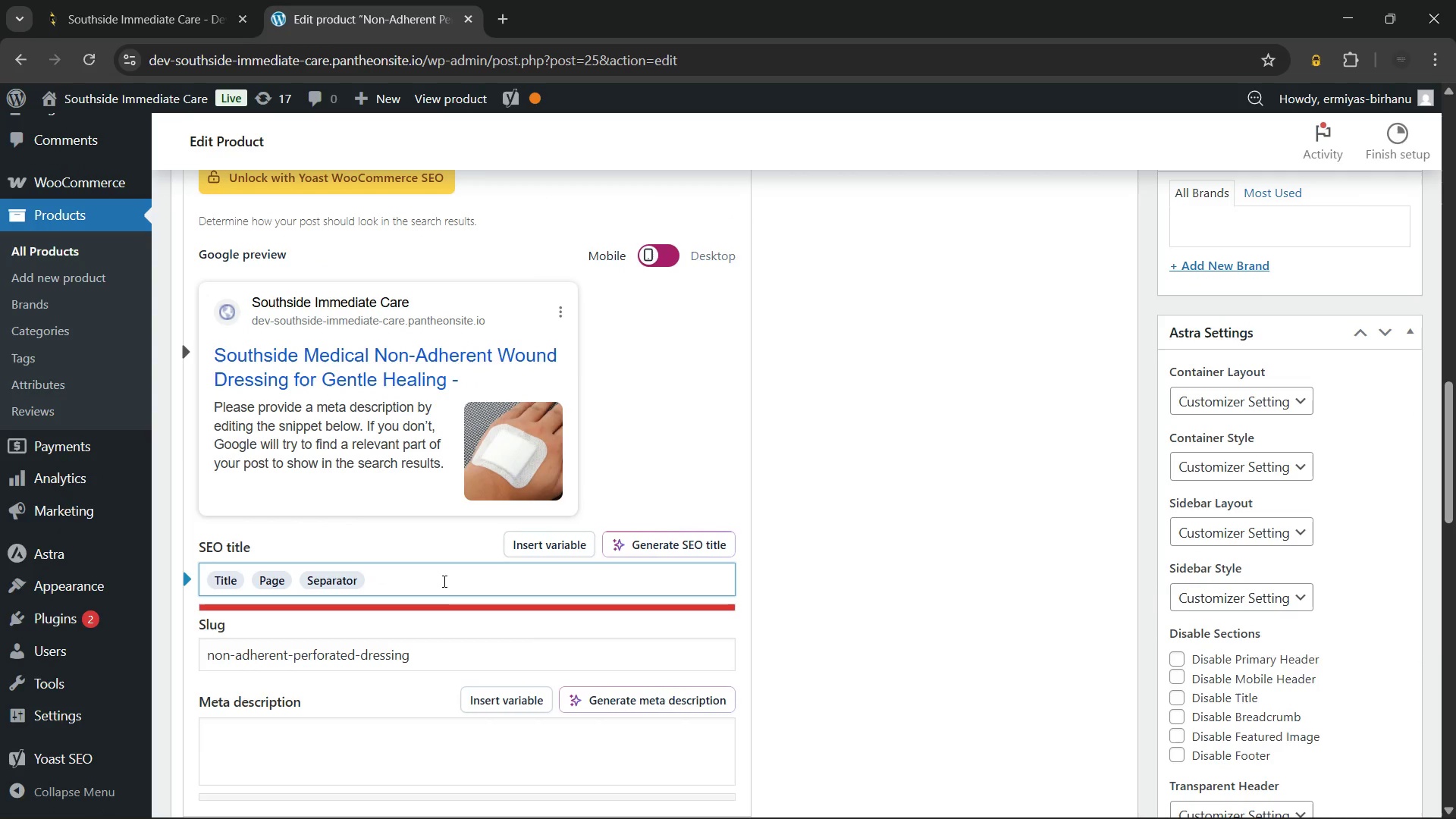 
key(Backspace)
 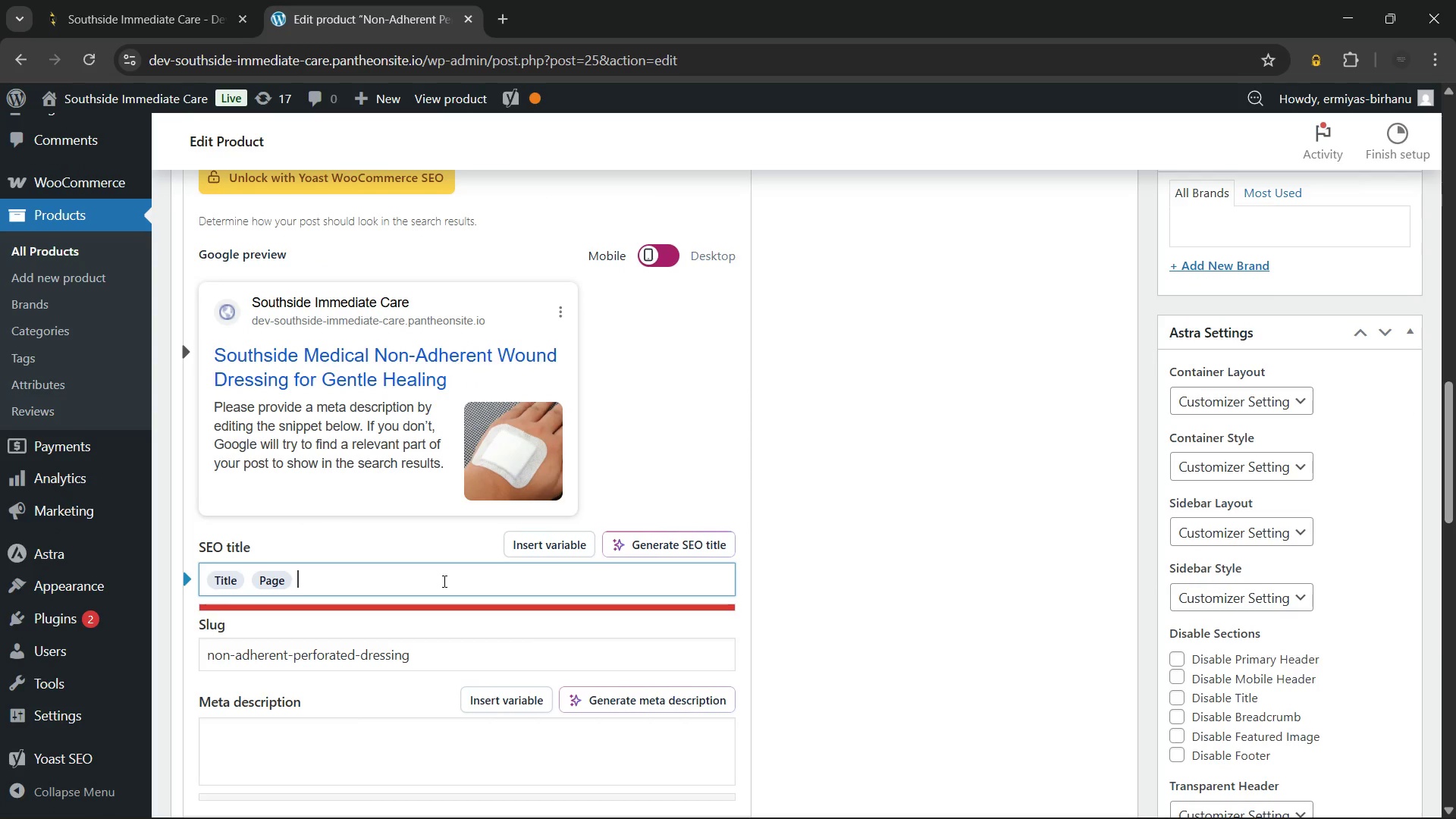 
key(Backspace)
 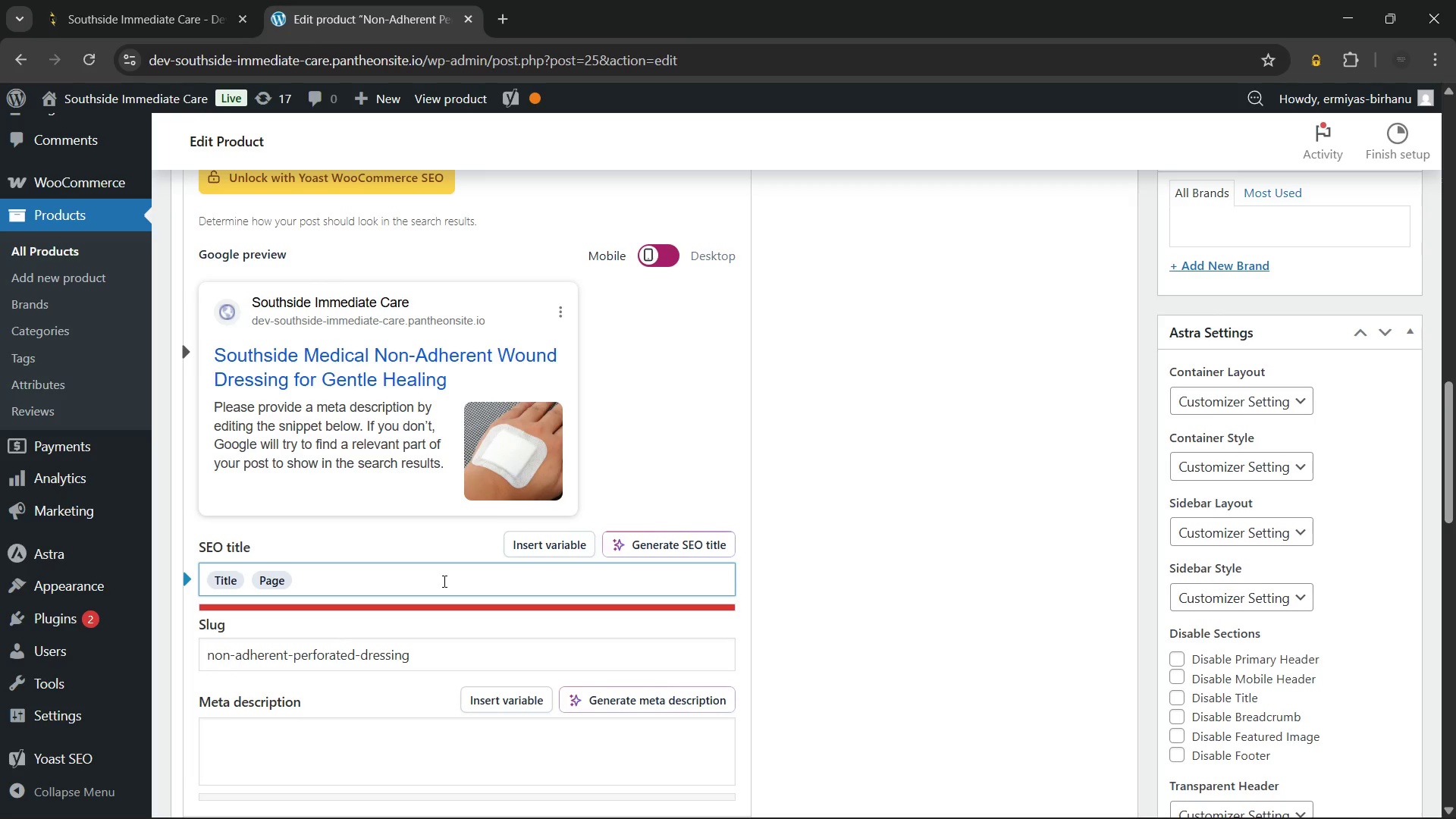 
key(Backspace)
 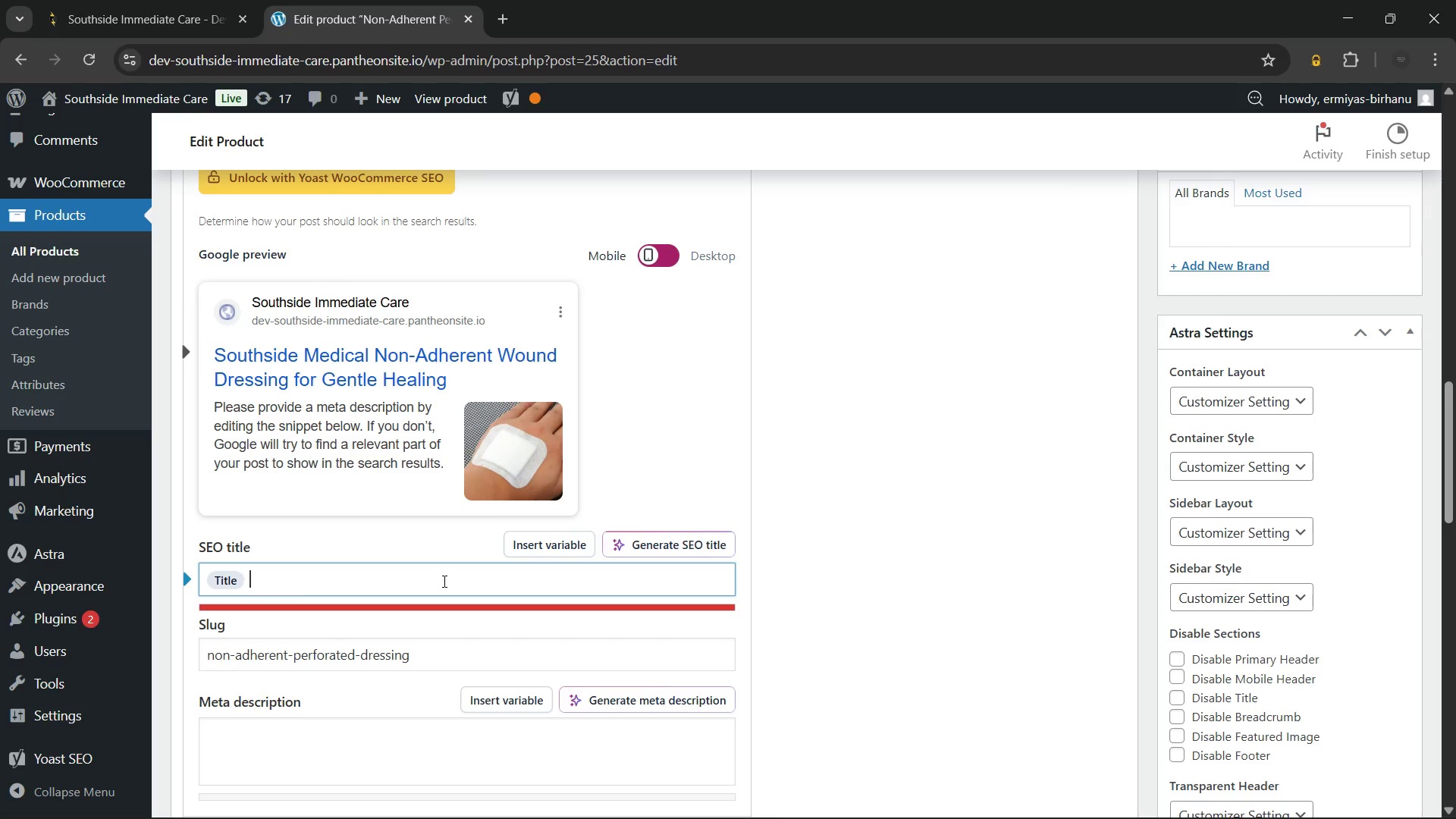 
key(Backspace)
 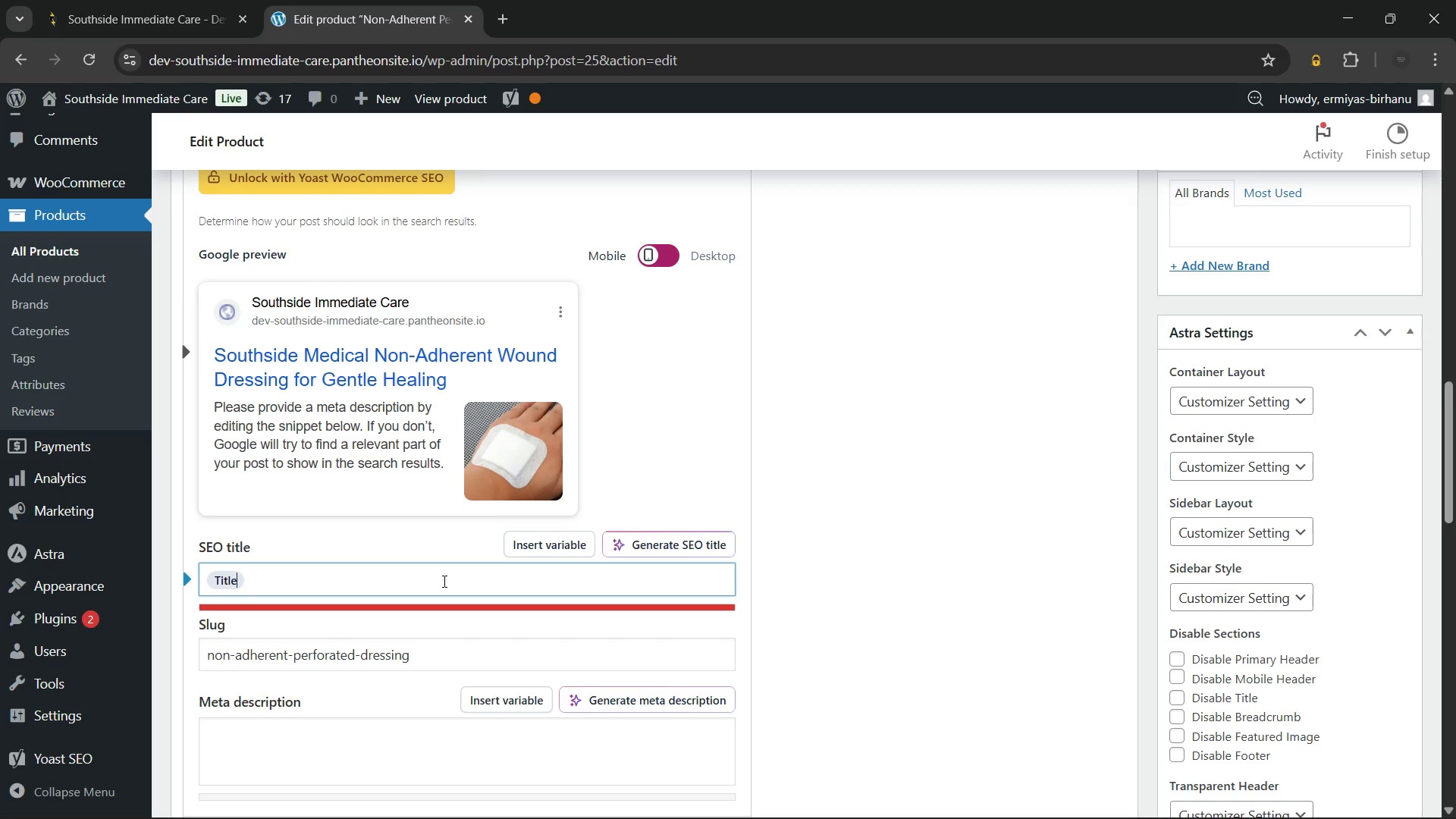 
key(Backspace)
 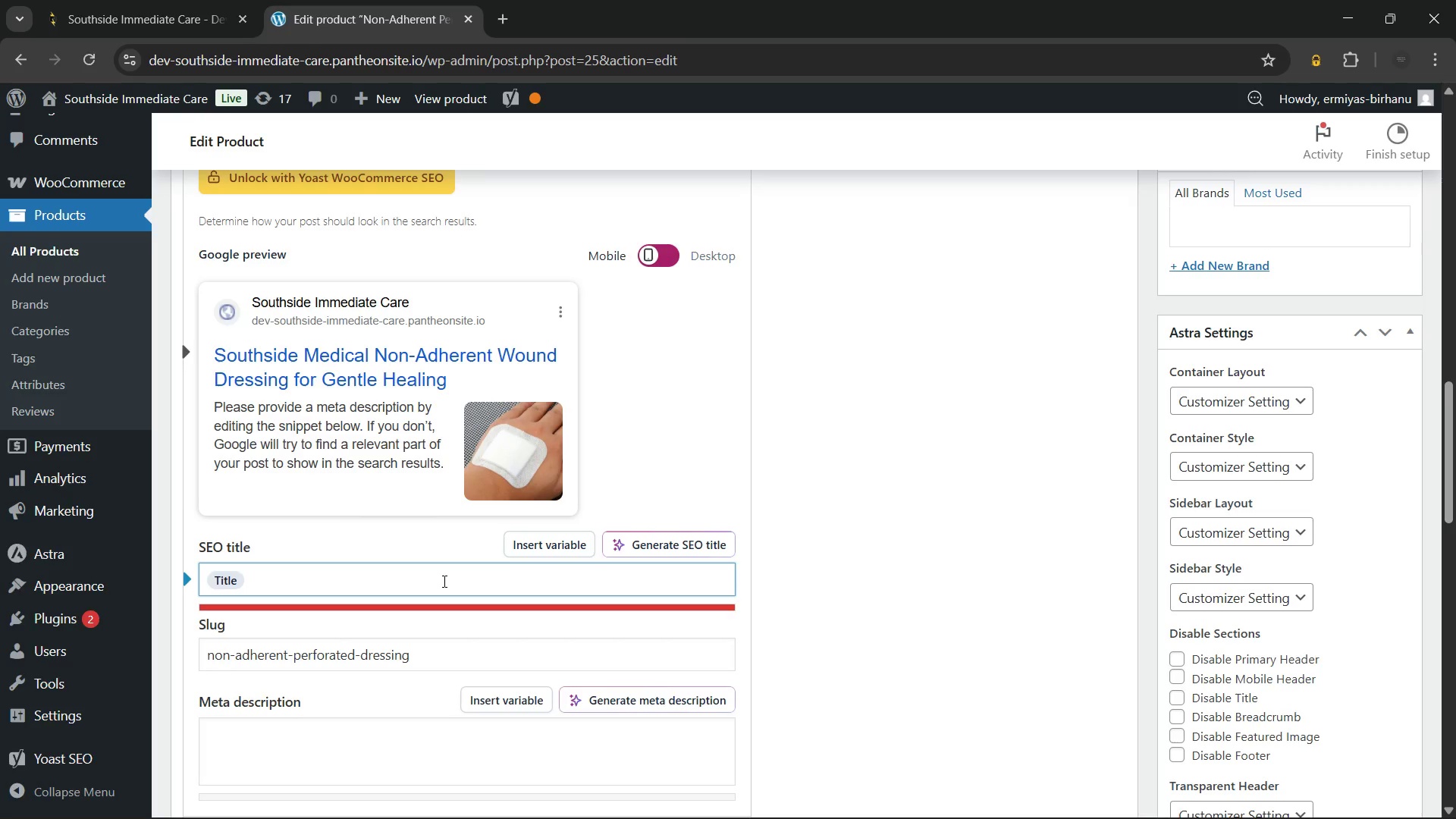 
key(Backspace)
 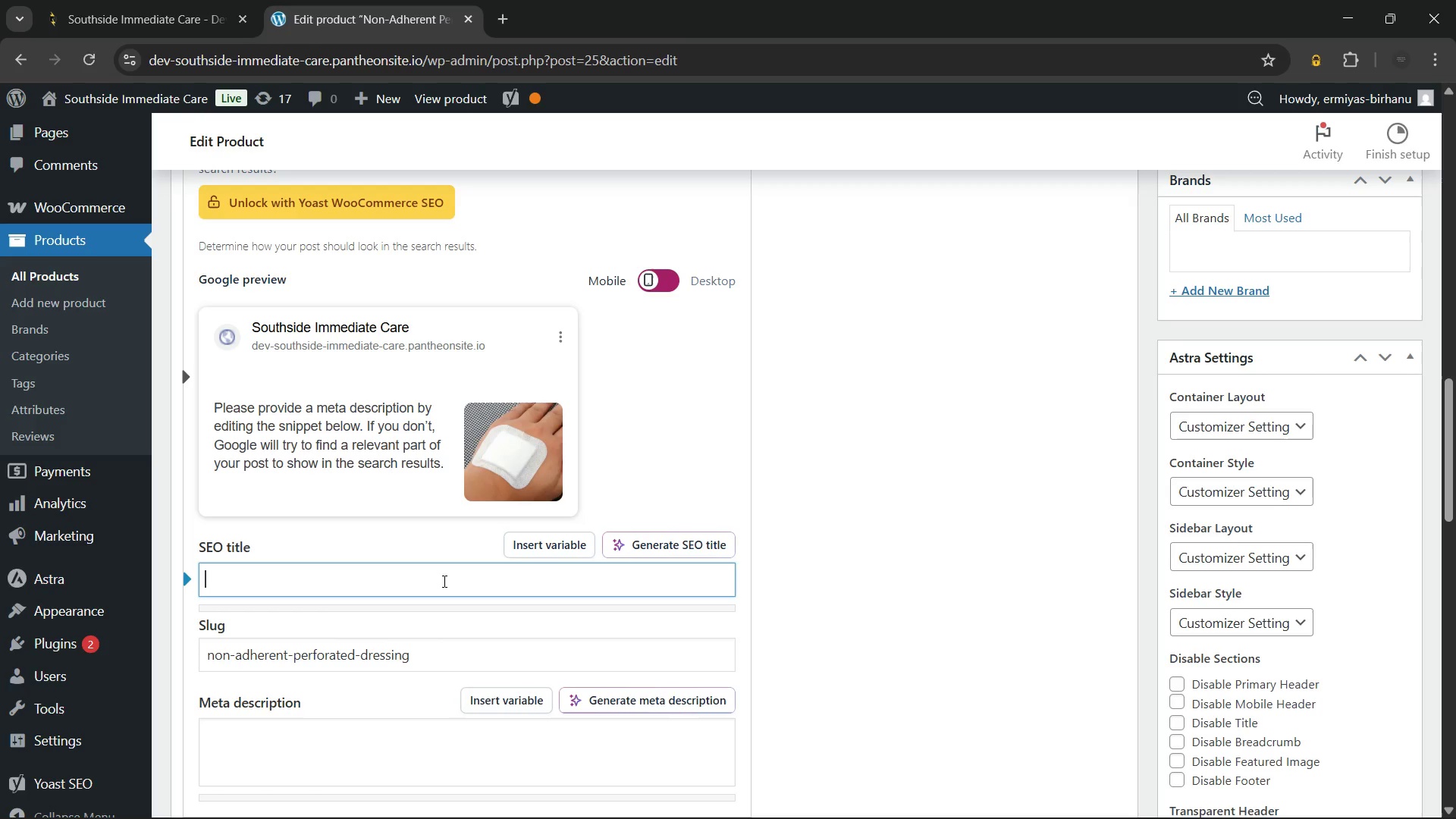 
wait(15.75)
 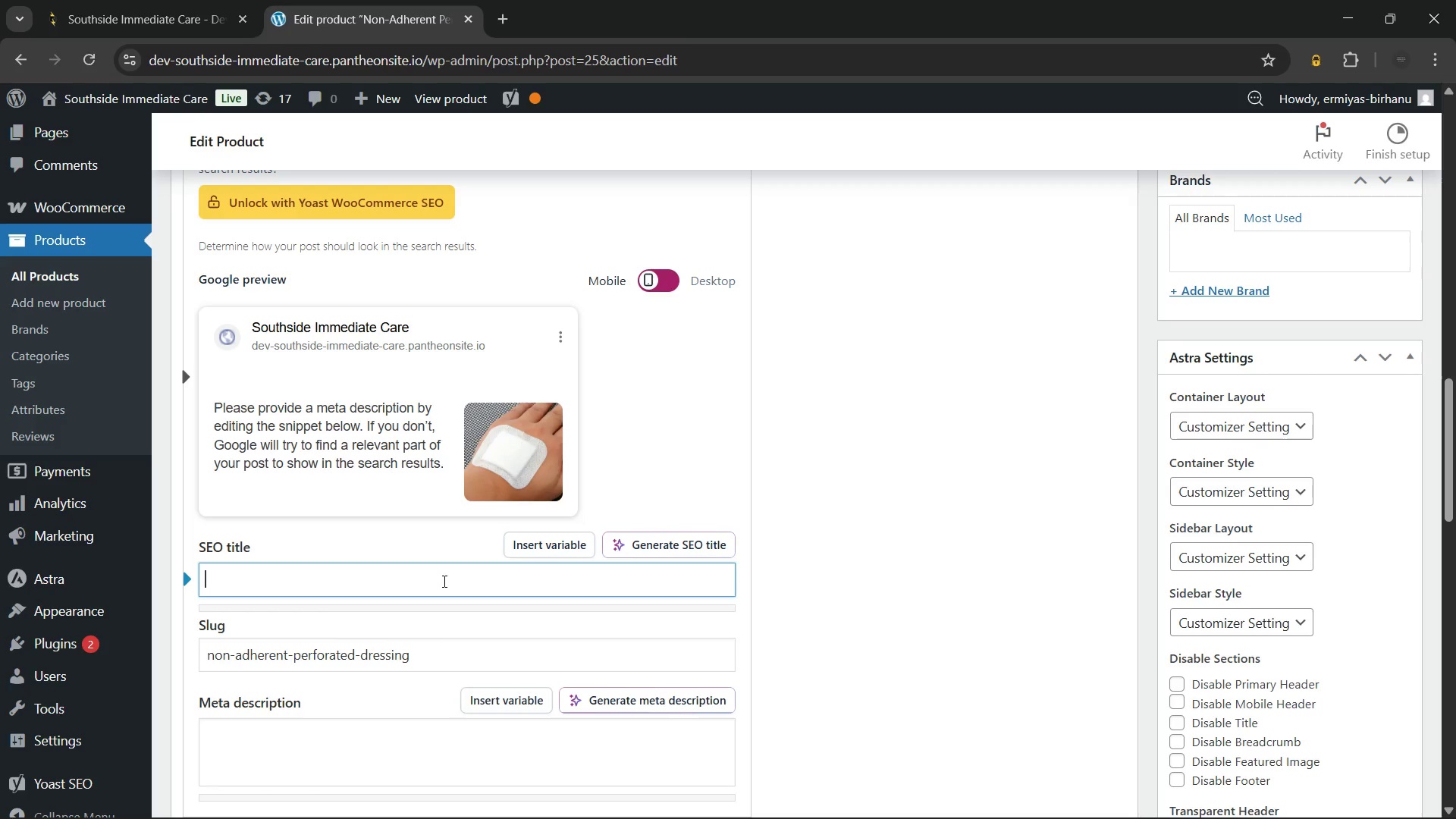 
type(Non-Adherent Wound Dressing for Gentle Care | Southside Medical)
 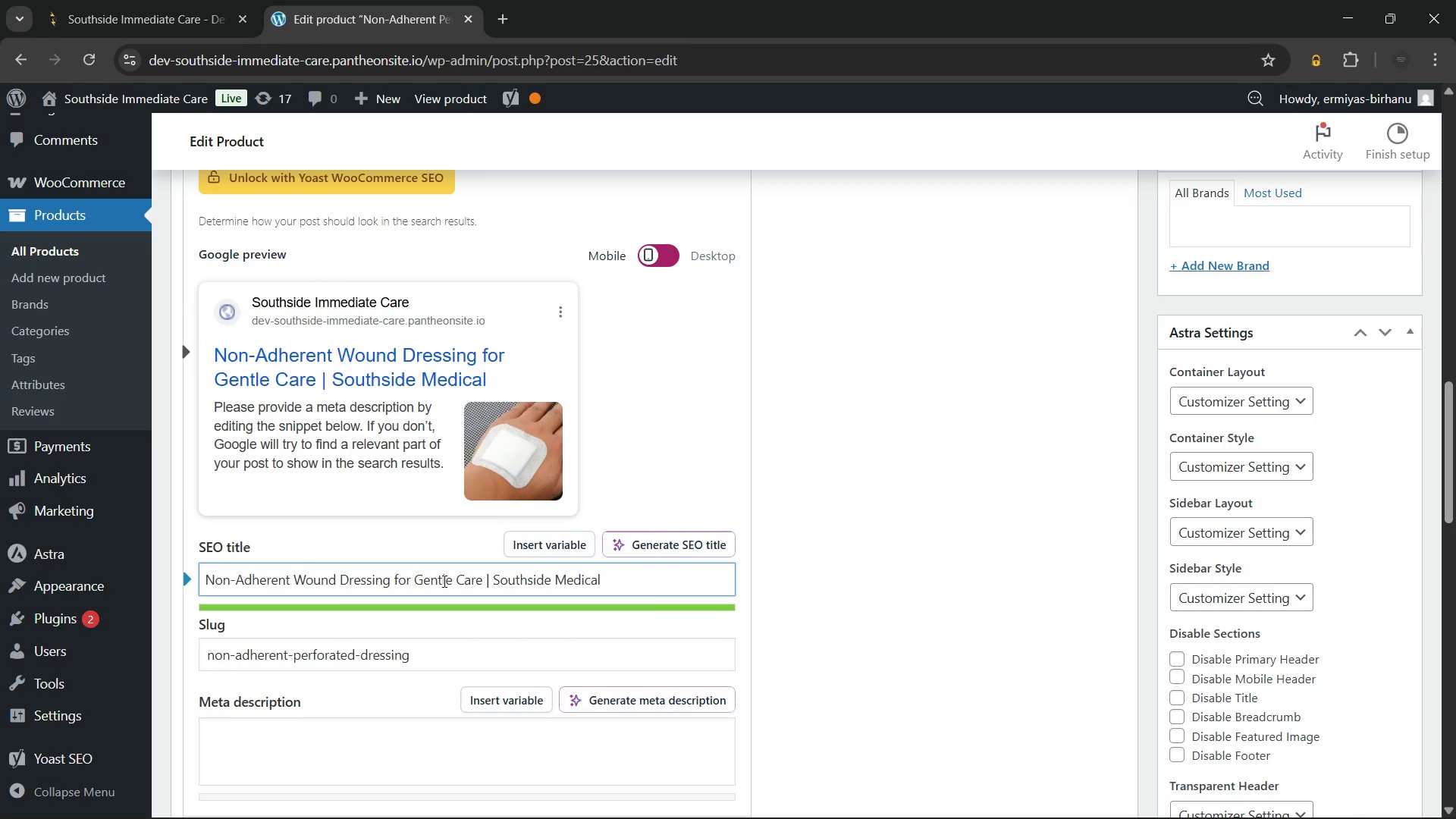 
left_click([822, 595])
 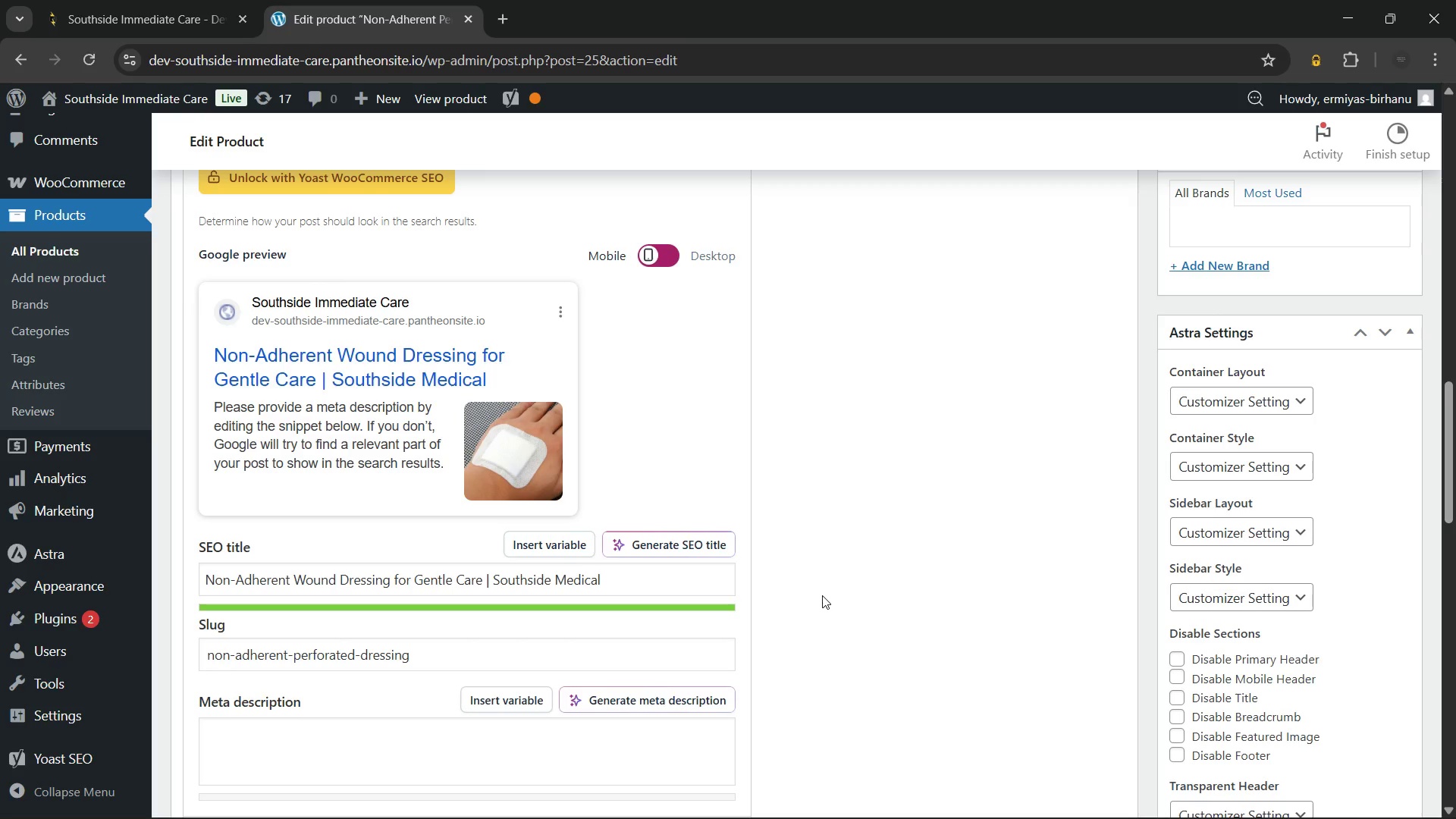 
wait(10.03)
 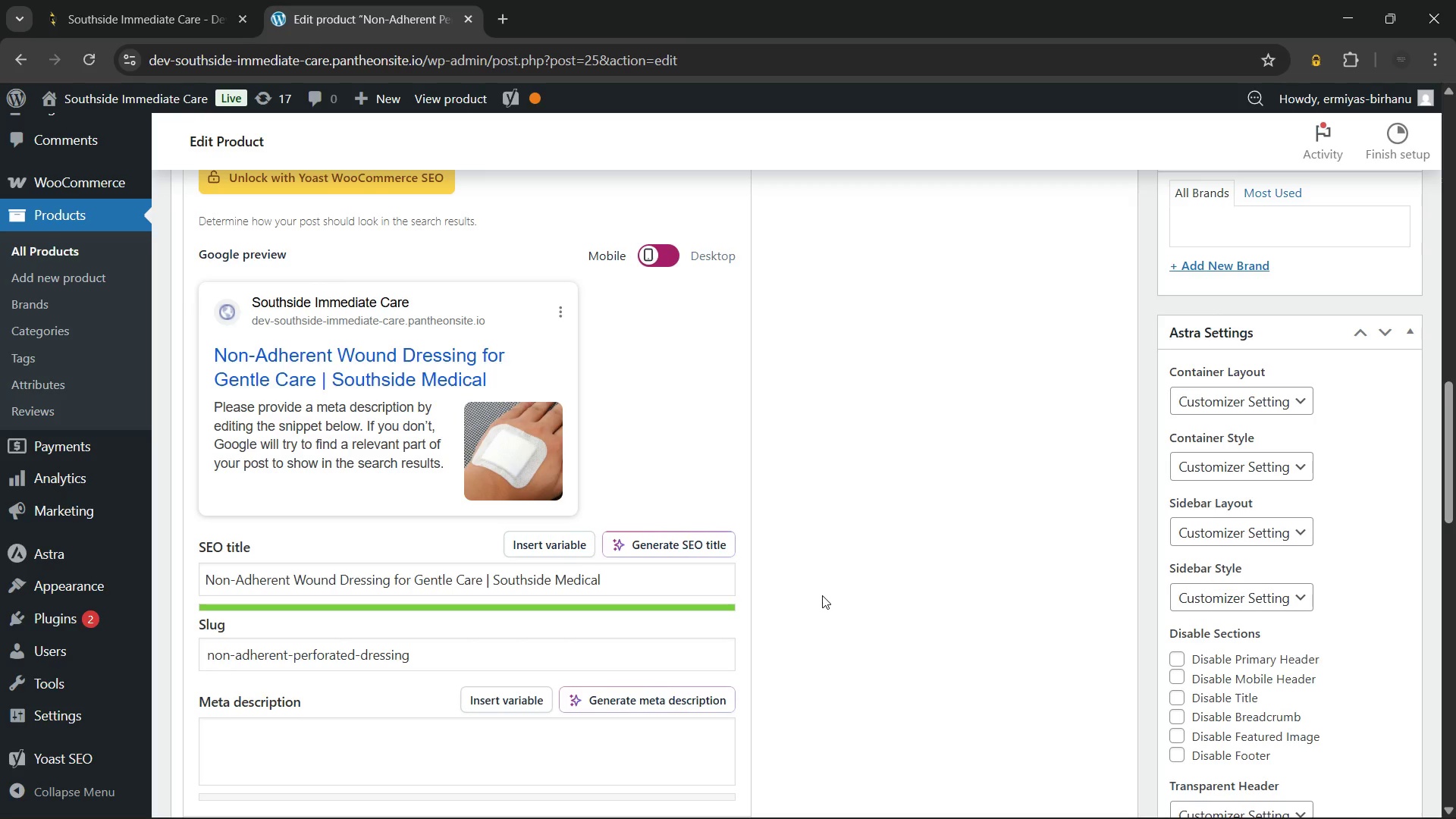 
left_click([471, 551])
 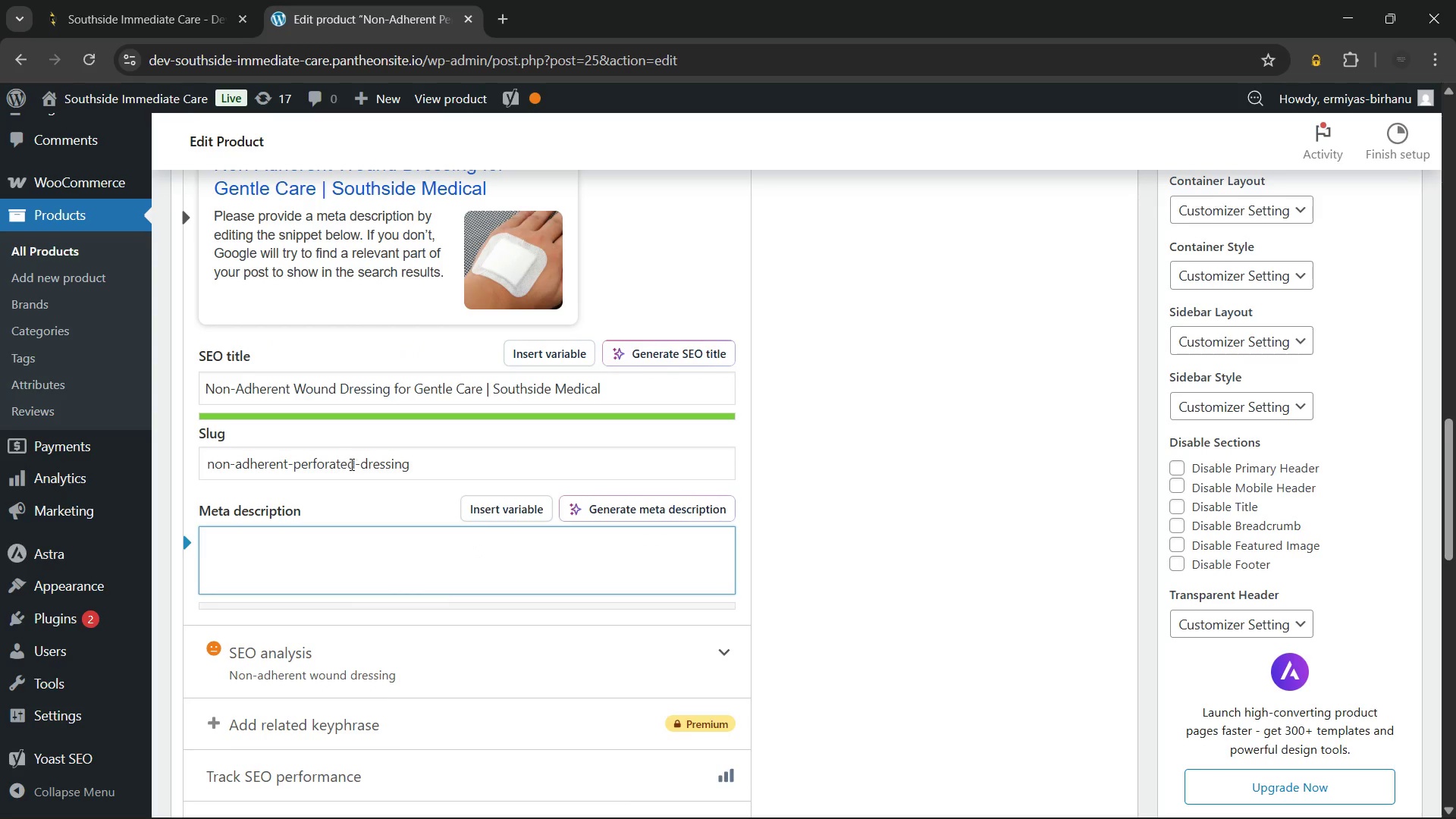 
left_click([352, 465])
 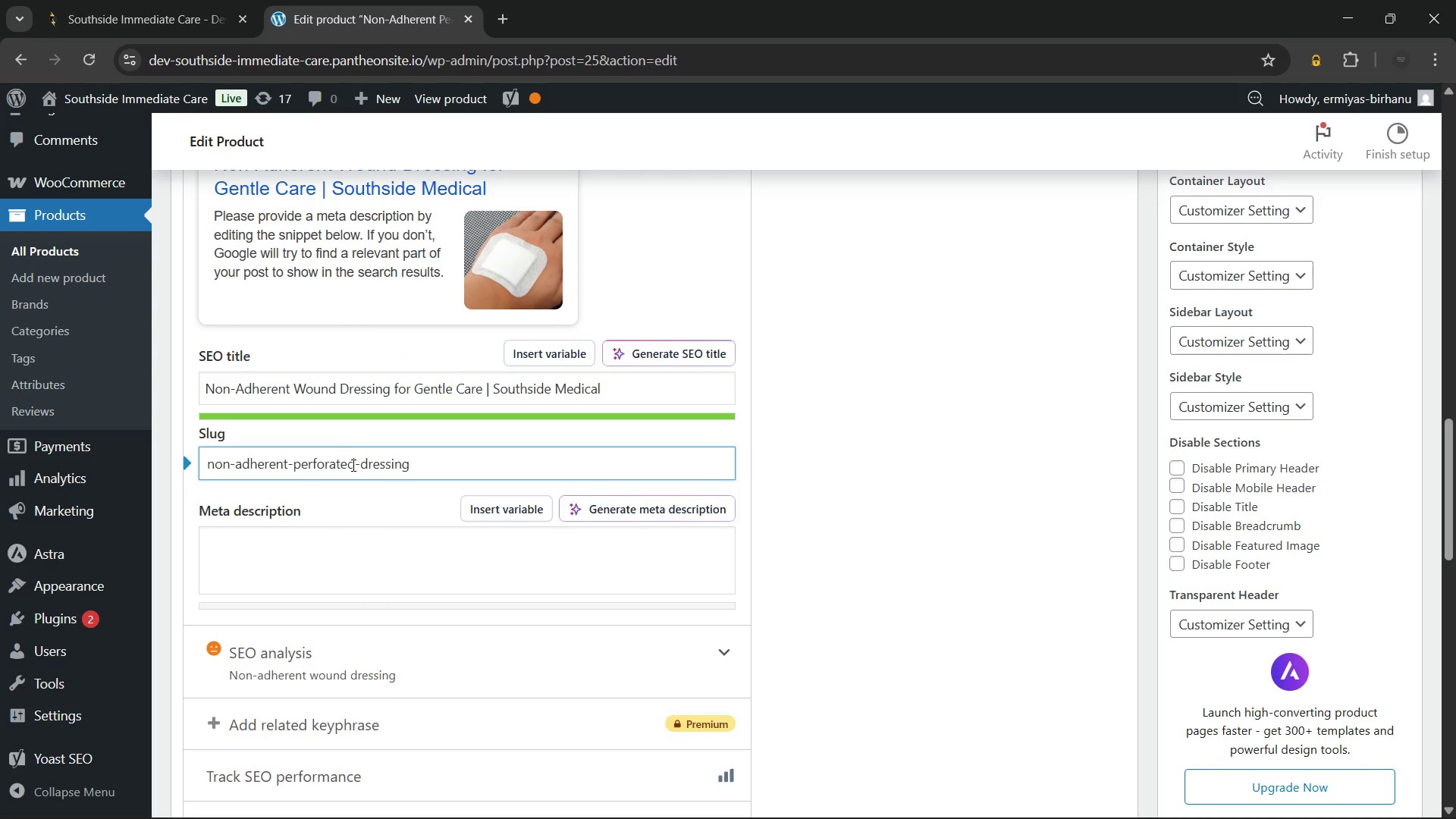 
key(Backspace)
key(Backspace)
key(Backspace)
key(Backspace)
key(Backspace)
key(Backspace)
key(Backspace)
key(Backspace)
key(Backspace)
key(Backspace)
type(wound)
 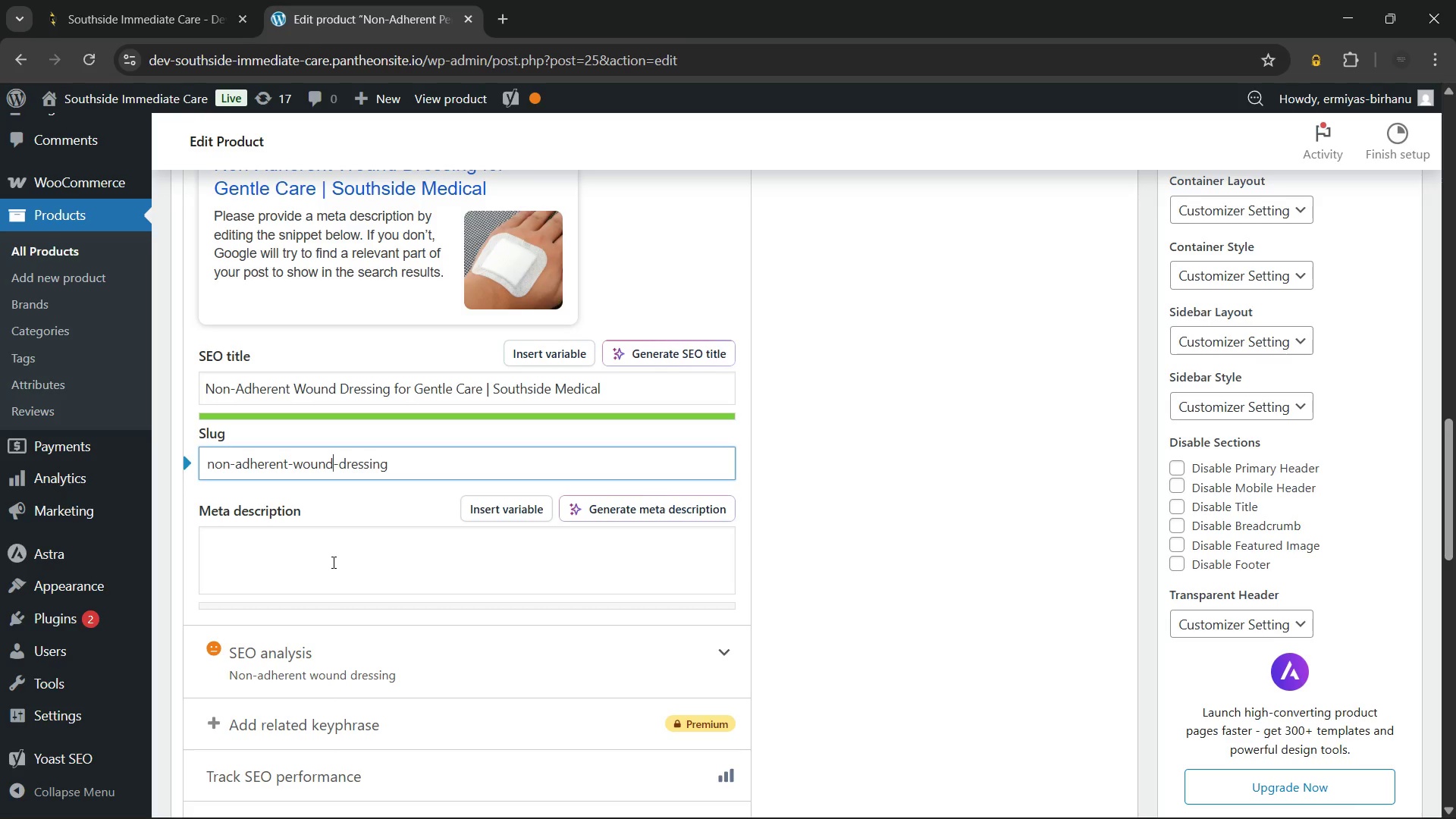 
left_click([332, 562])
 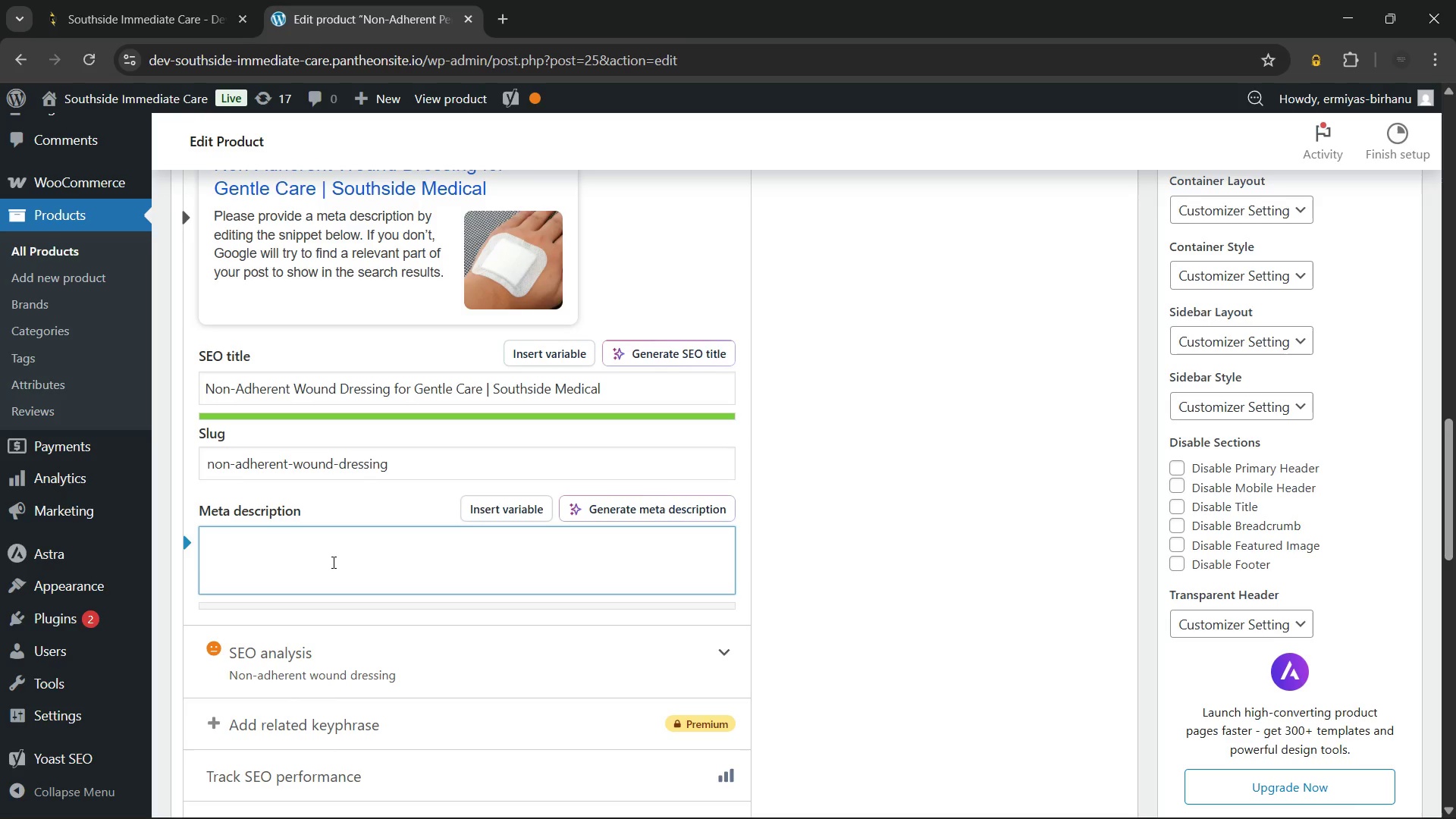 
wait(8.23)
 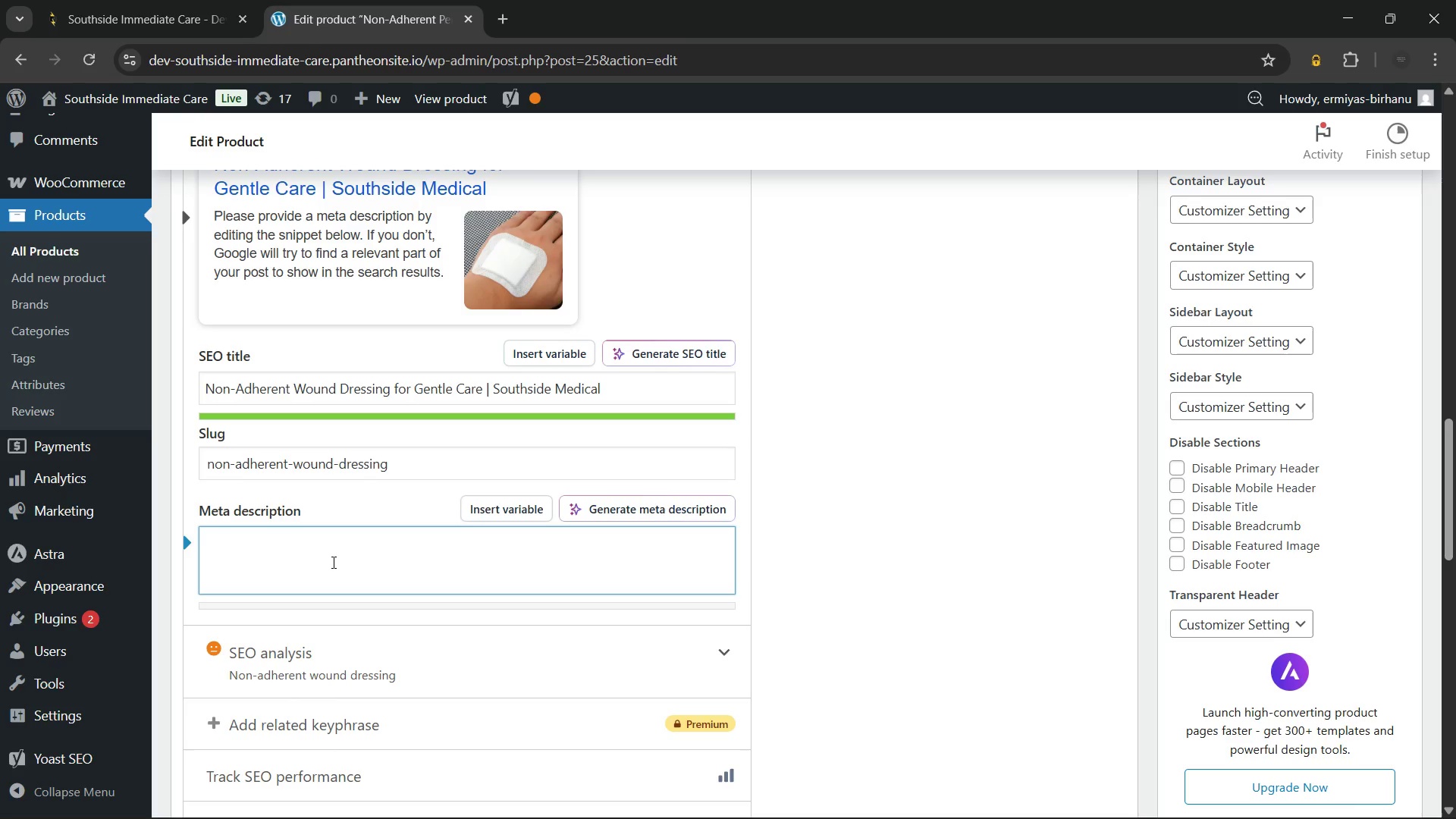 
type(Non-adherent wound dressing for gentle and painless dressing changes. Protect healing skin with Southside Medical today. f)
key(Backspace)
key(Backspace)
 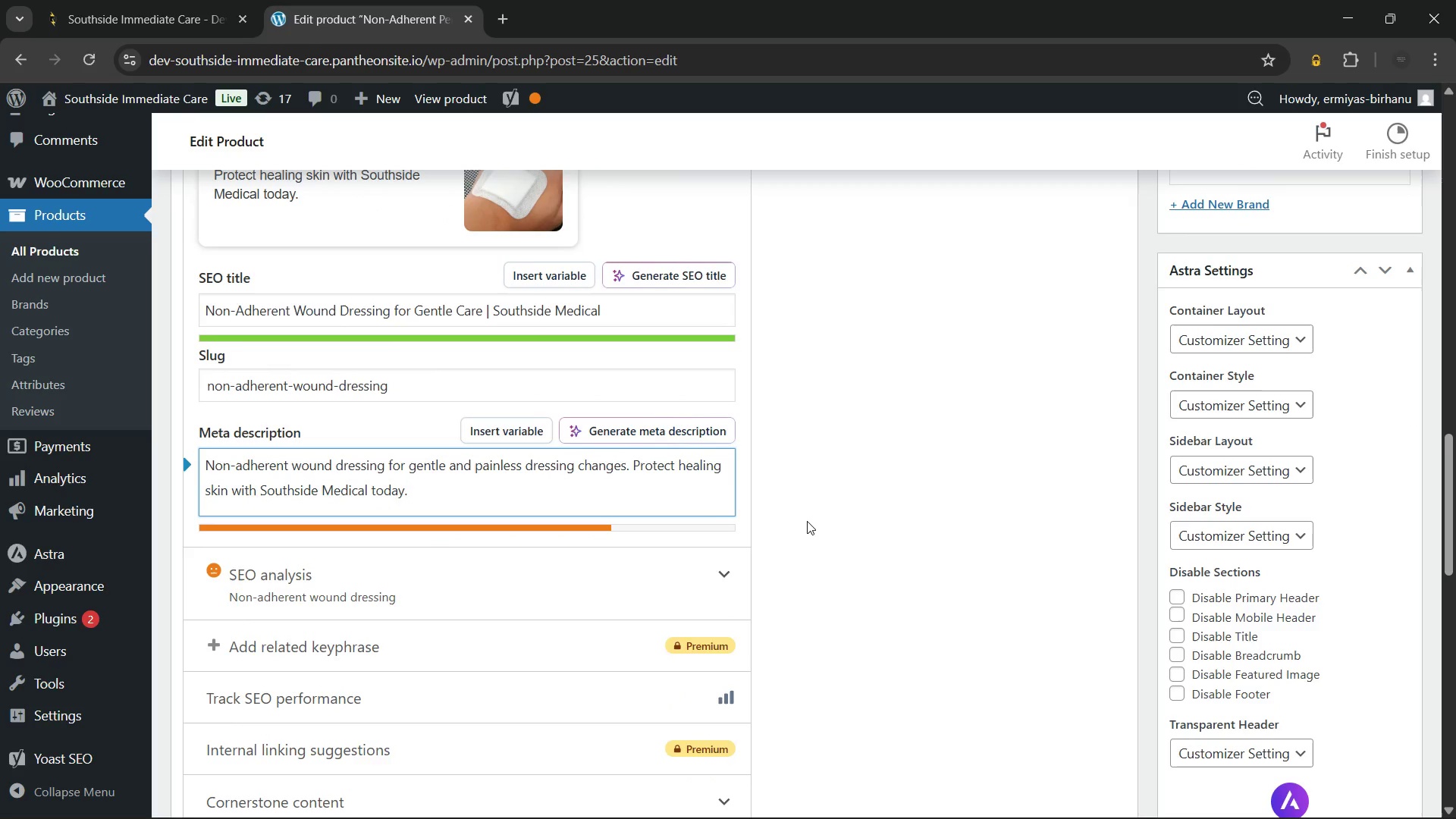 
wait(94.75)
 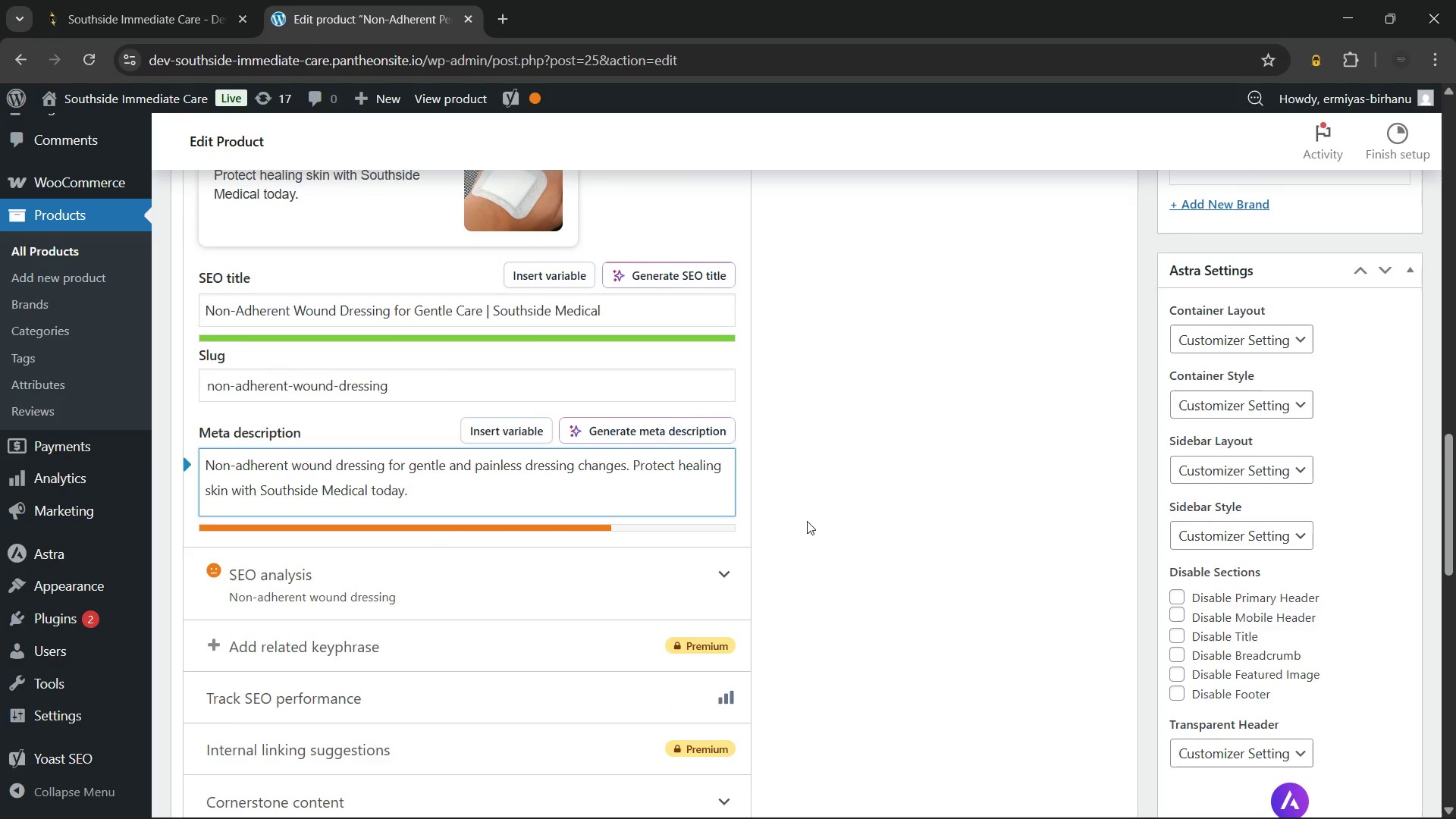 
left_click([636, 580])
 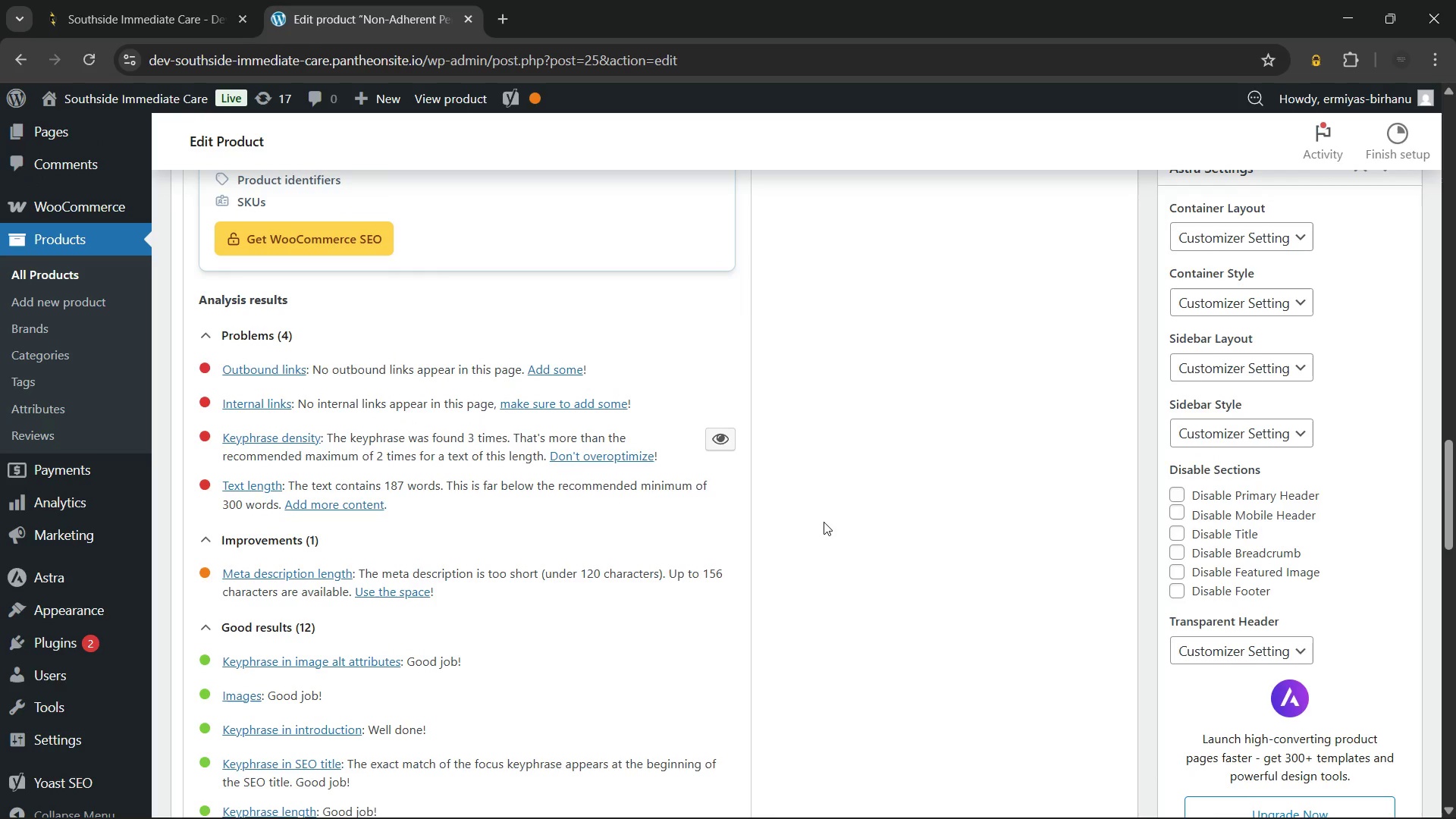 
wait(84.59)
 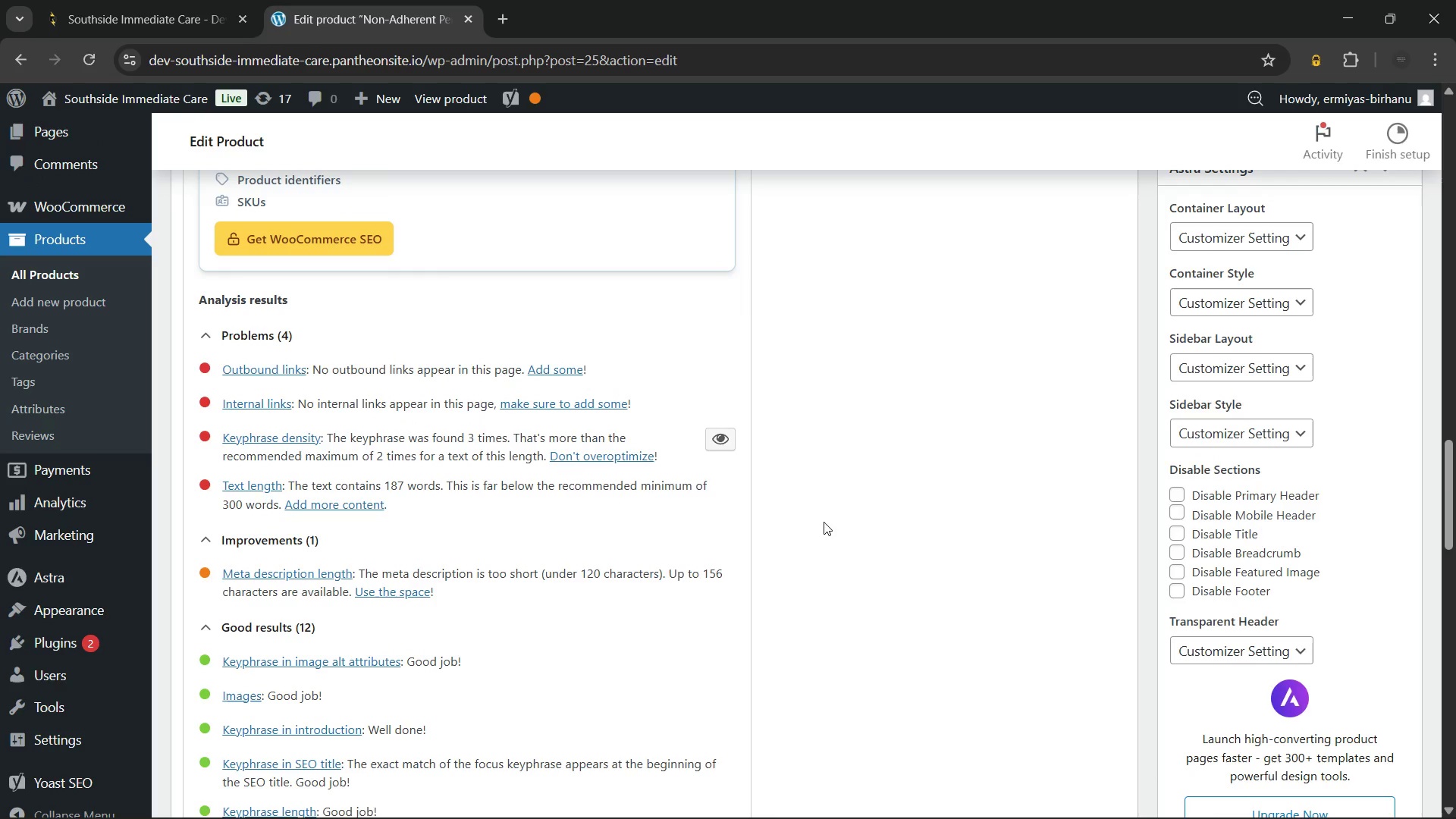 
left_click([505, 396])
 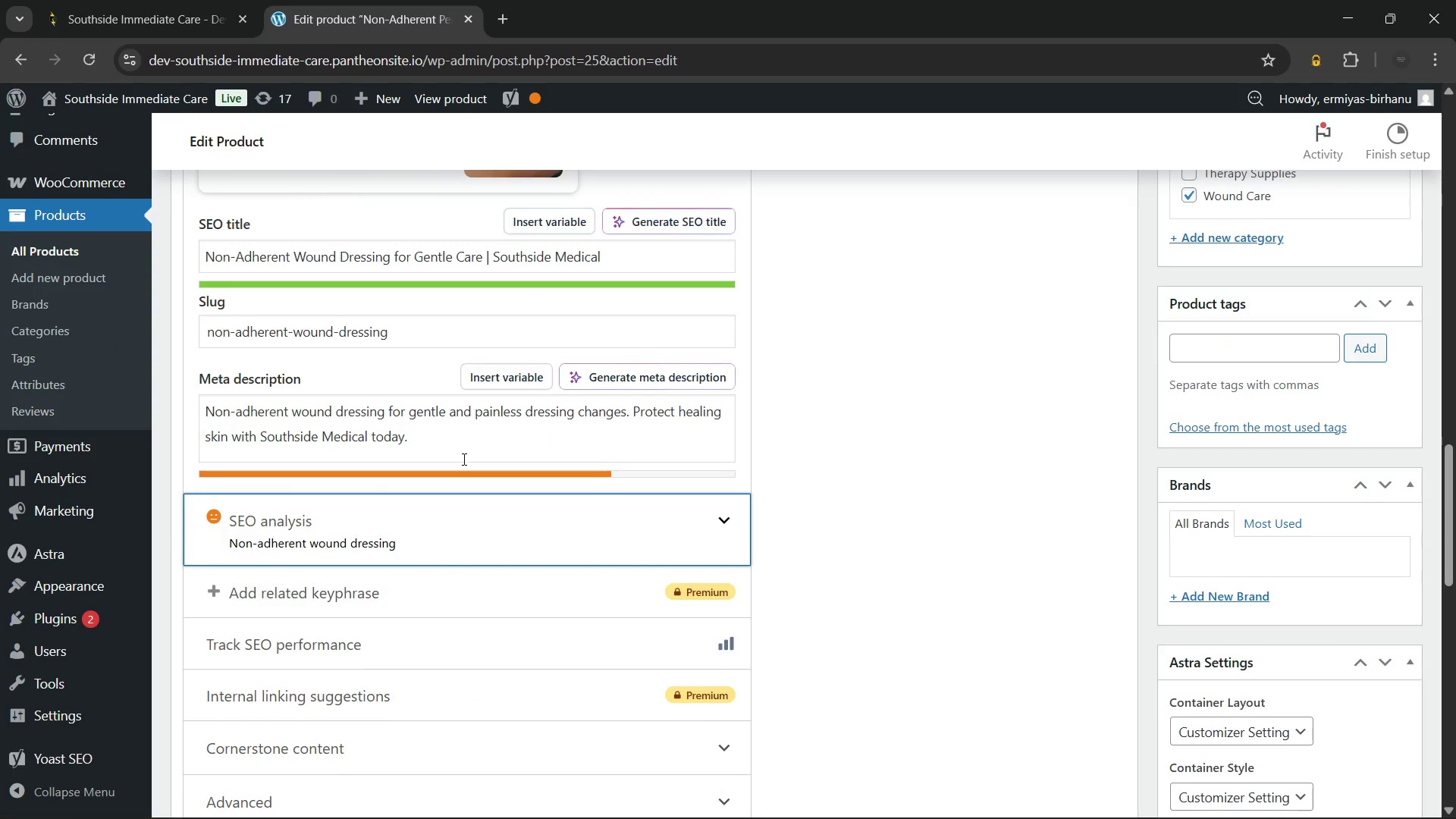 
left_click([436, 435])
 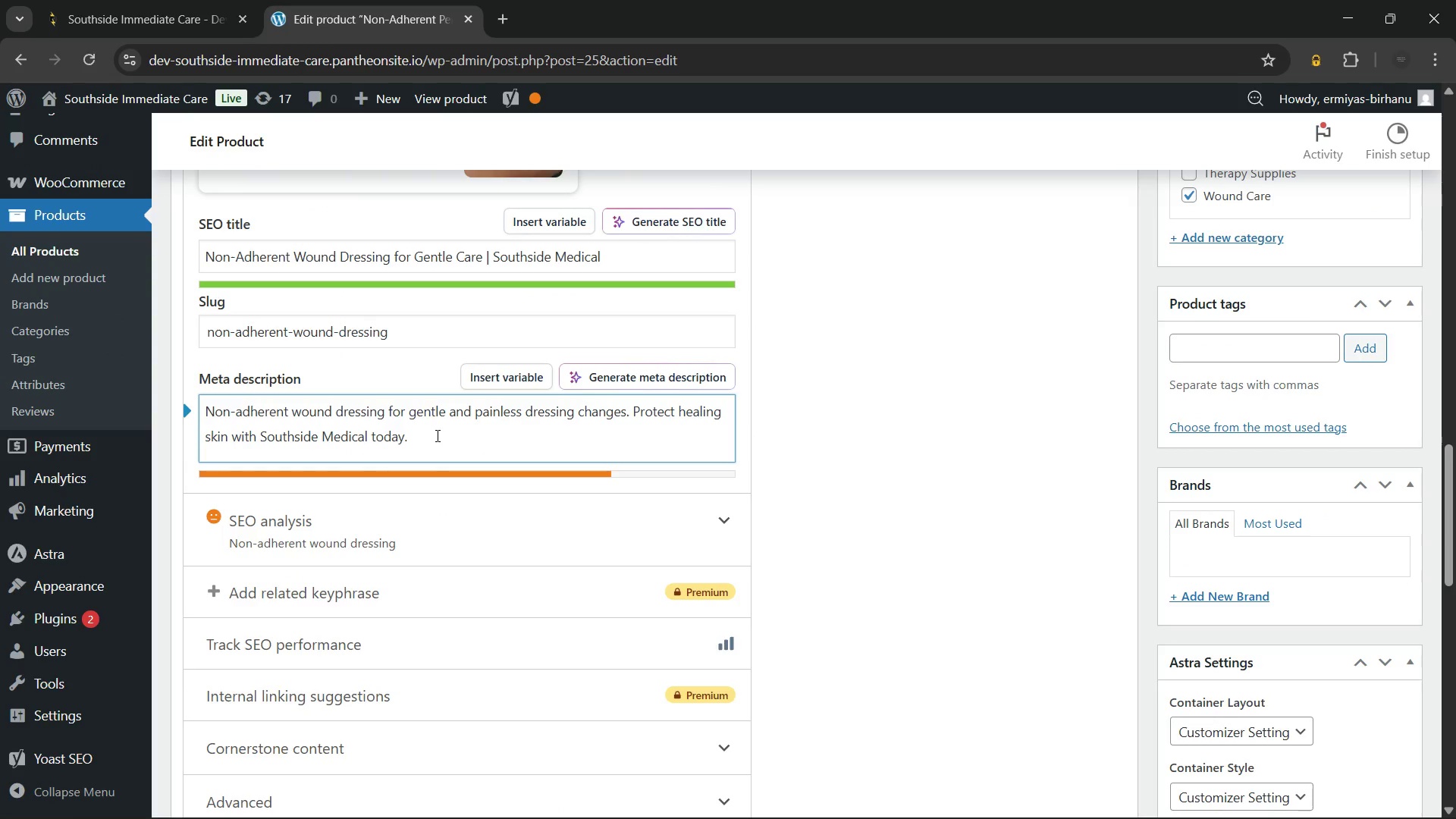 
hold_key(key=Backspace, duration=1.36)
 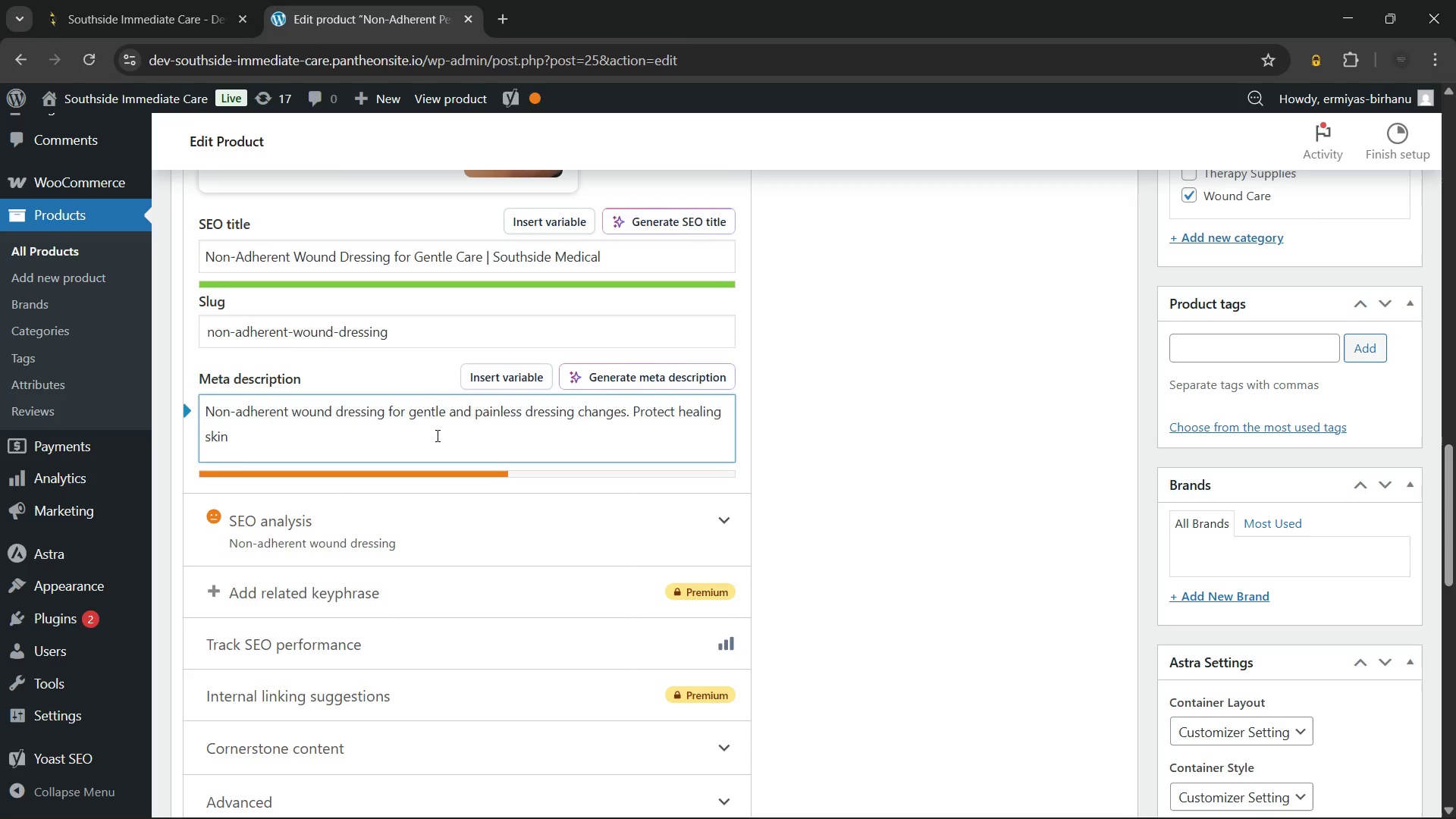 
hold_key(key=Backspace, duration=0.5)
 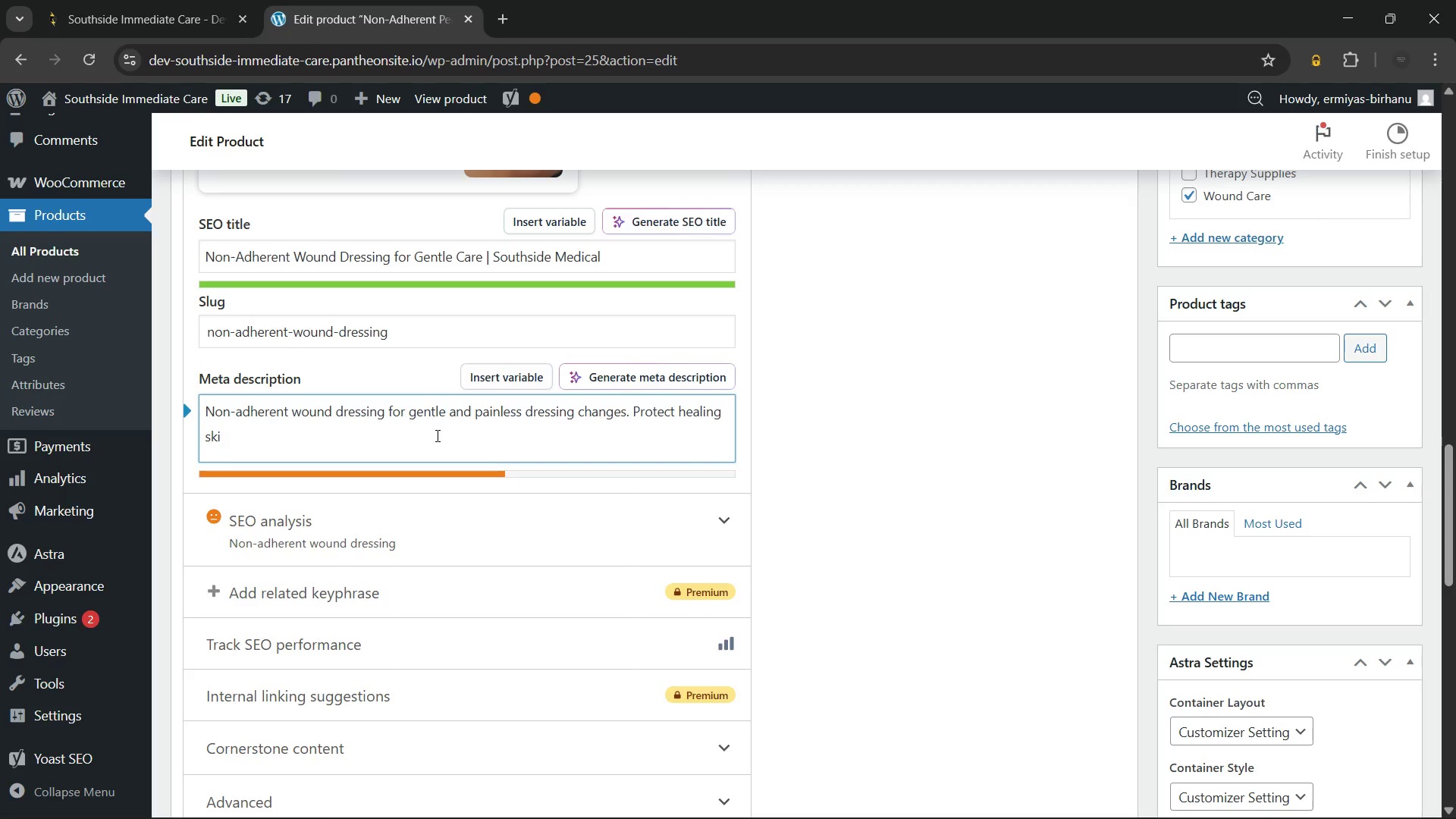 
key(Backspace)
 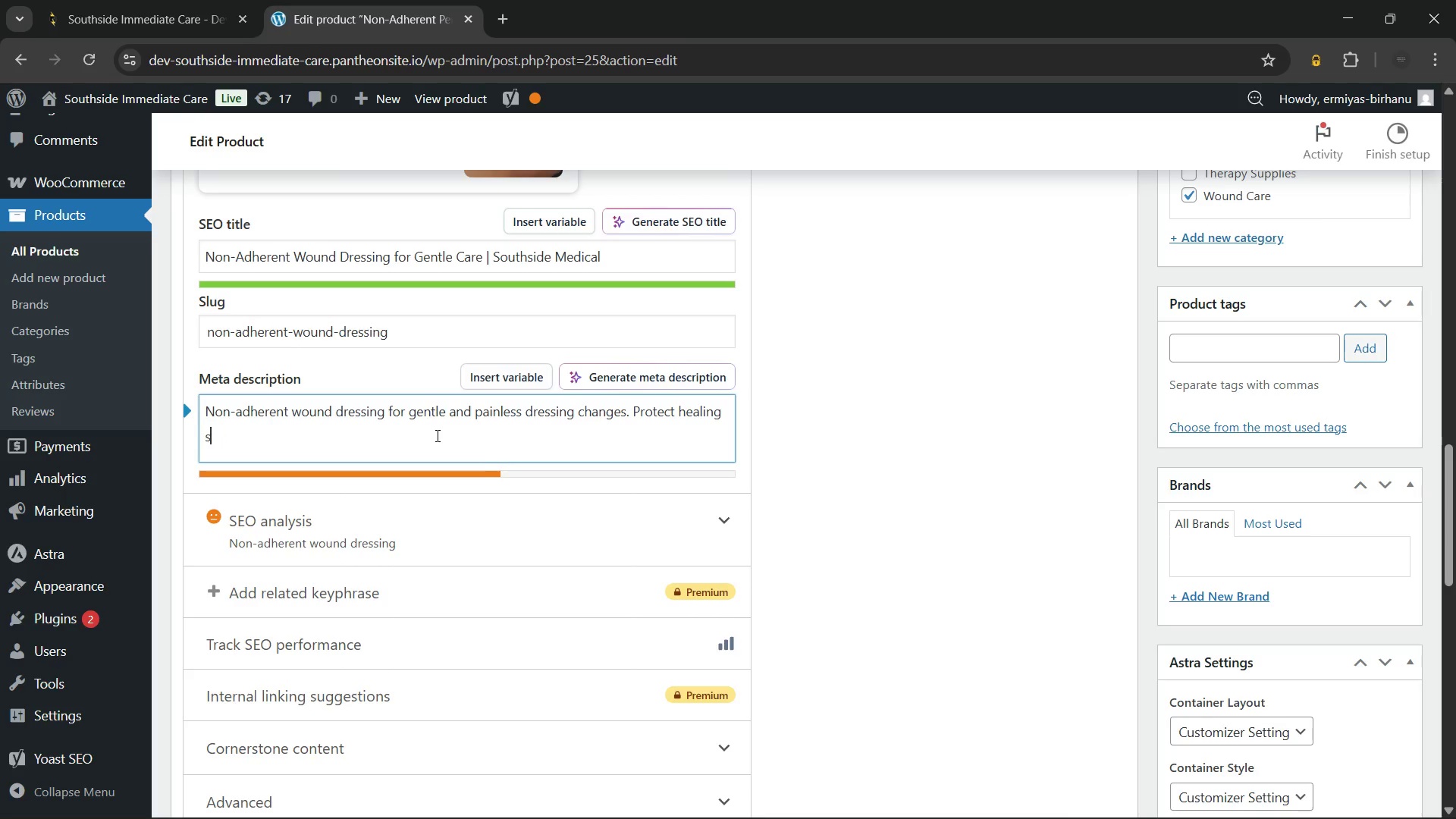 
key(Backspace)
 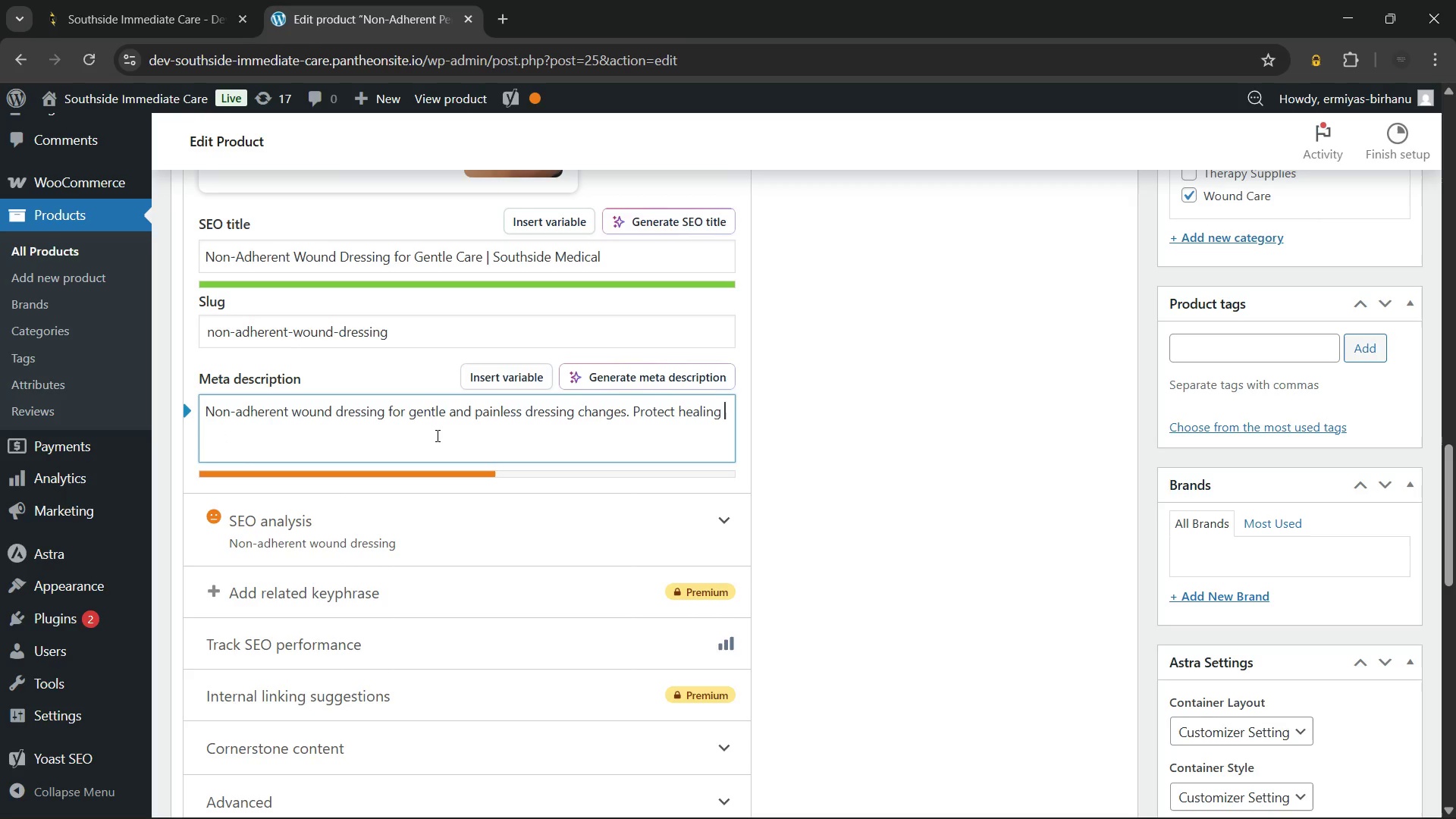 
key(Backspace)
 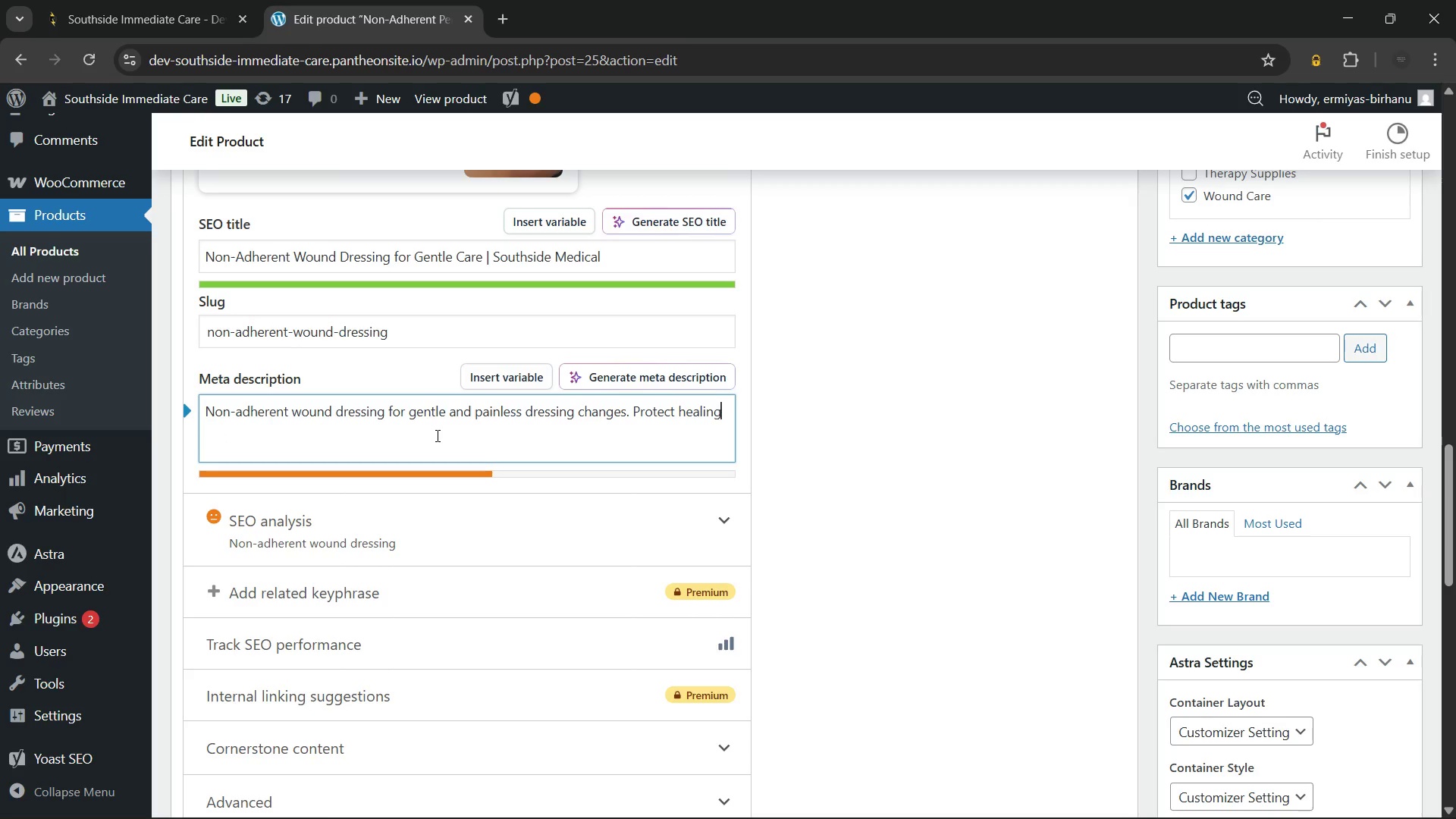 
key(Backspace)
 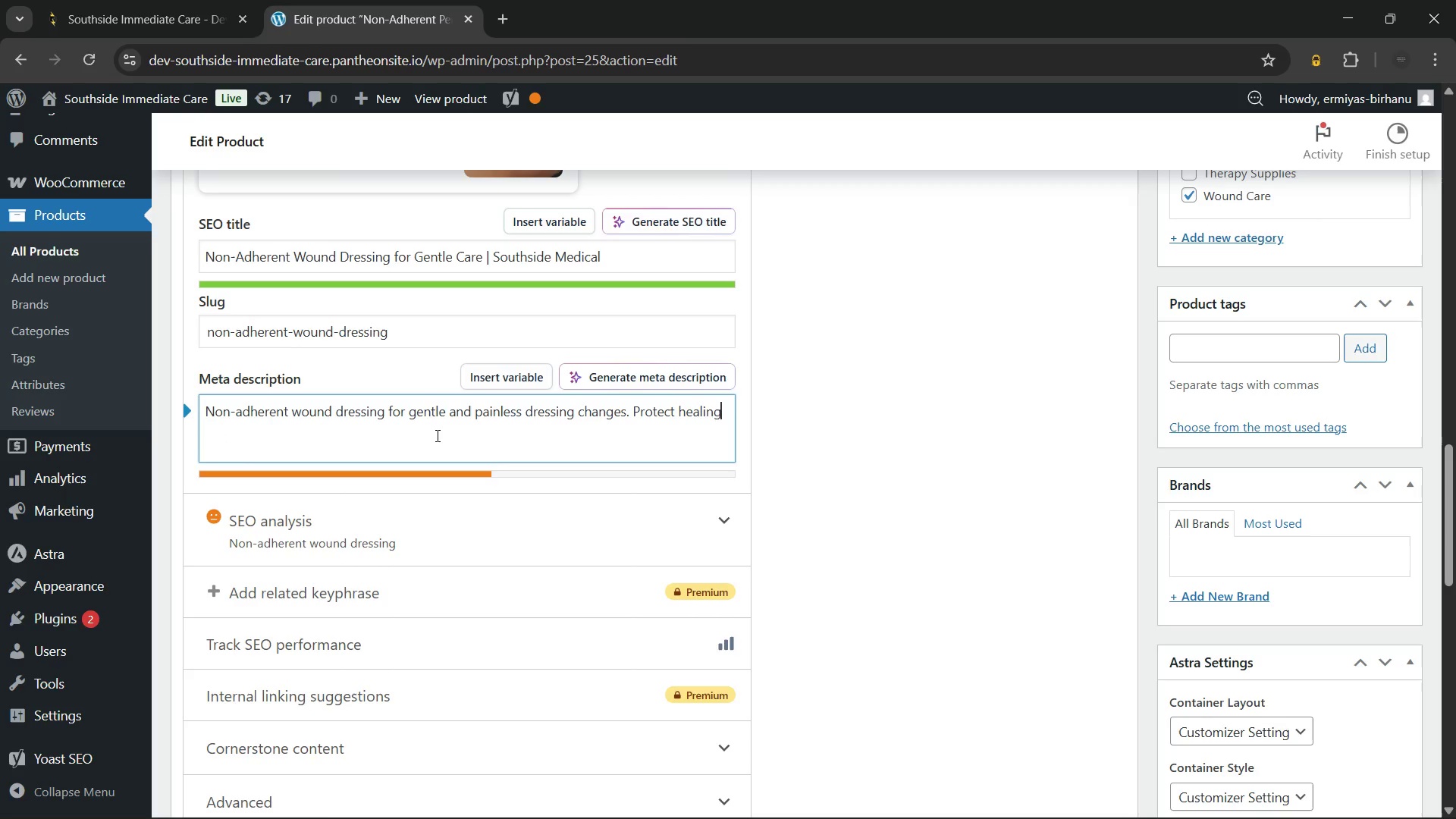 
key(Backspace)
 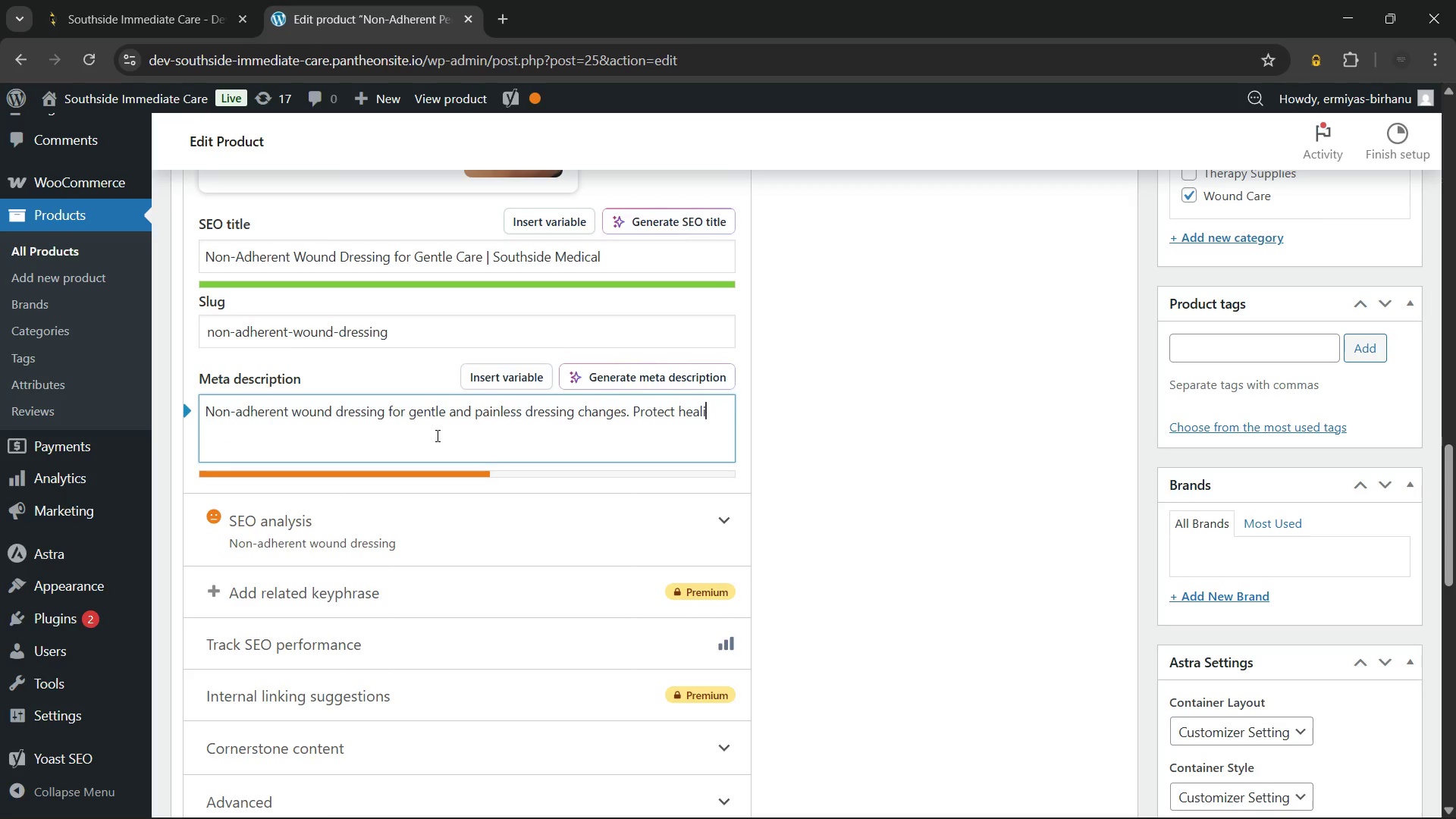 
key(Backspace)
 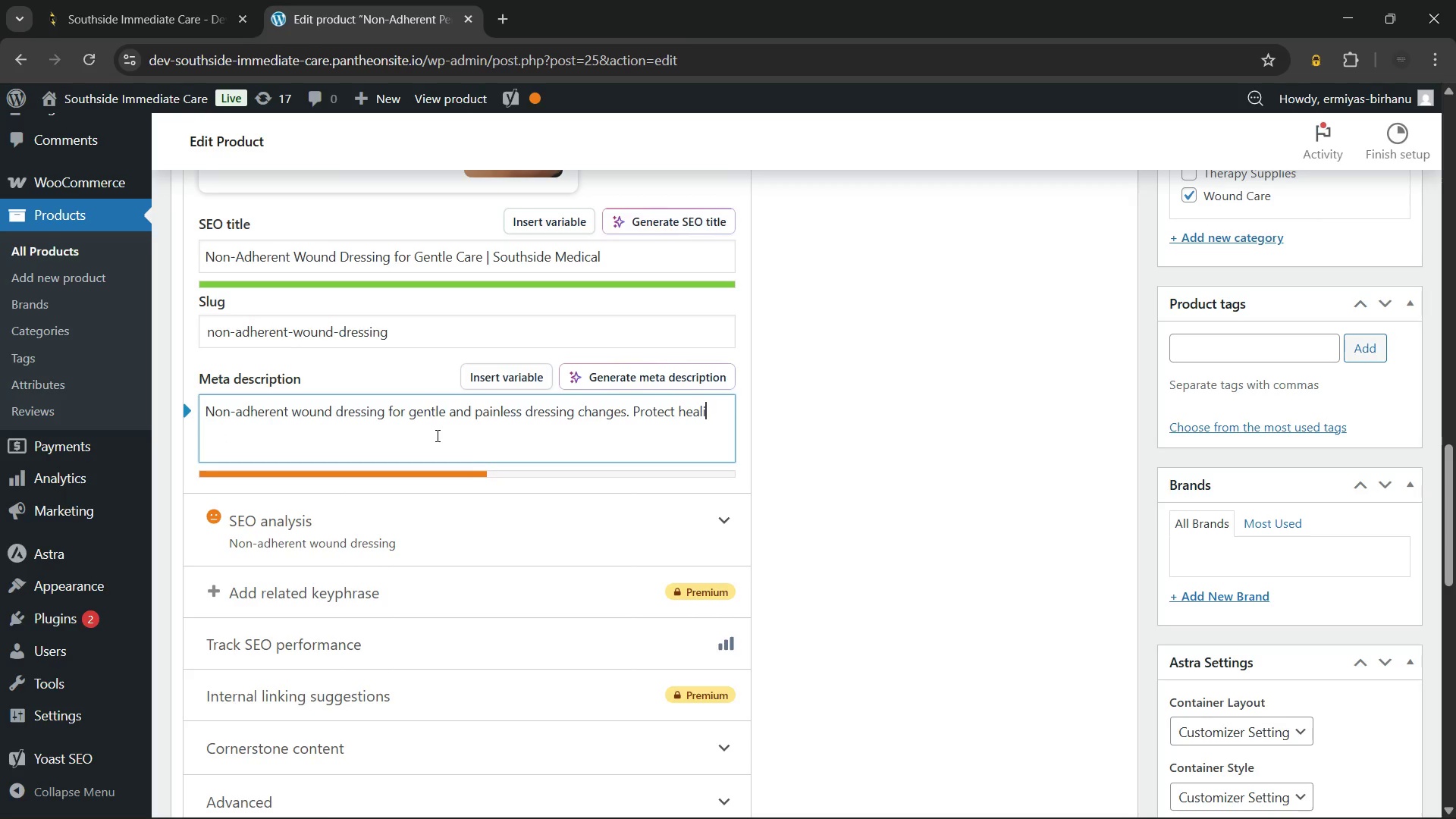 
key(Backspace)
 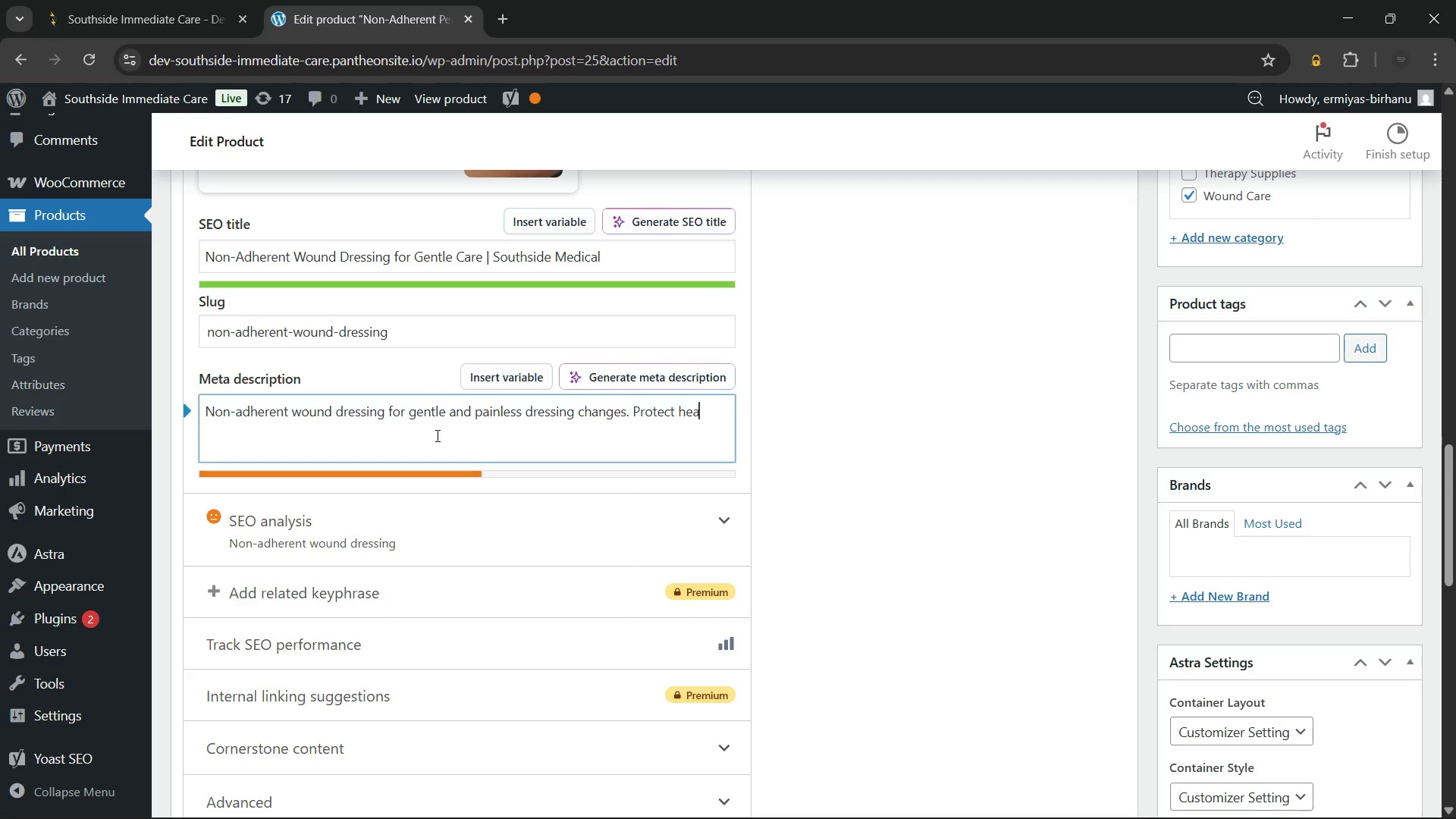 
key(Backspace)
 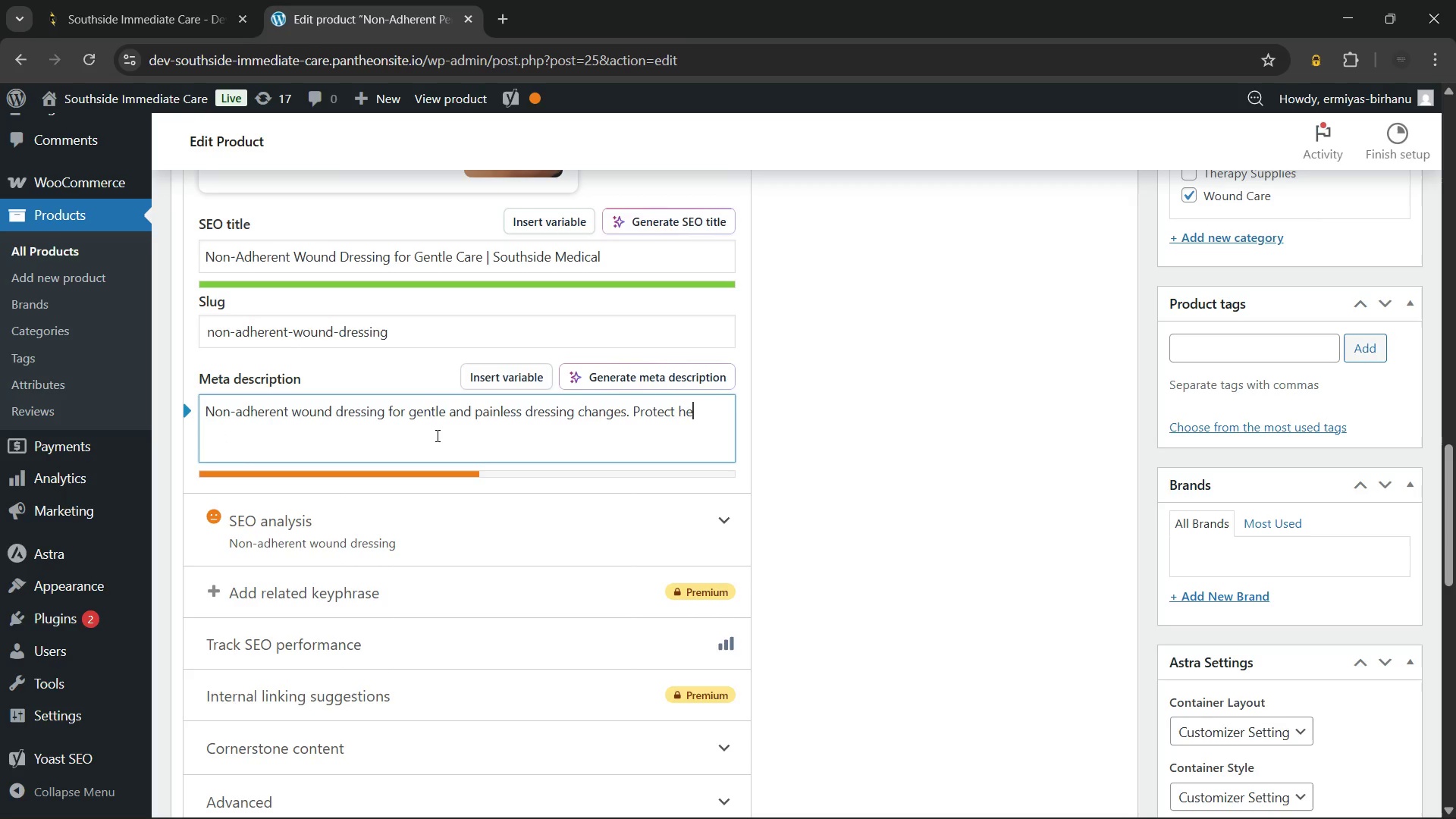 
key(Backspace)
 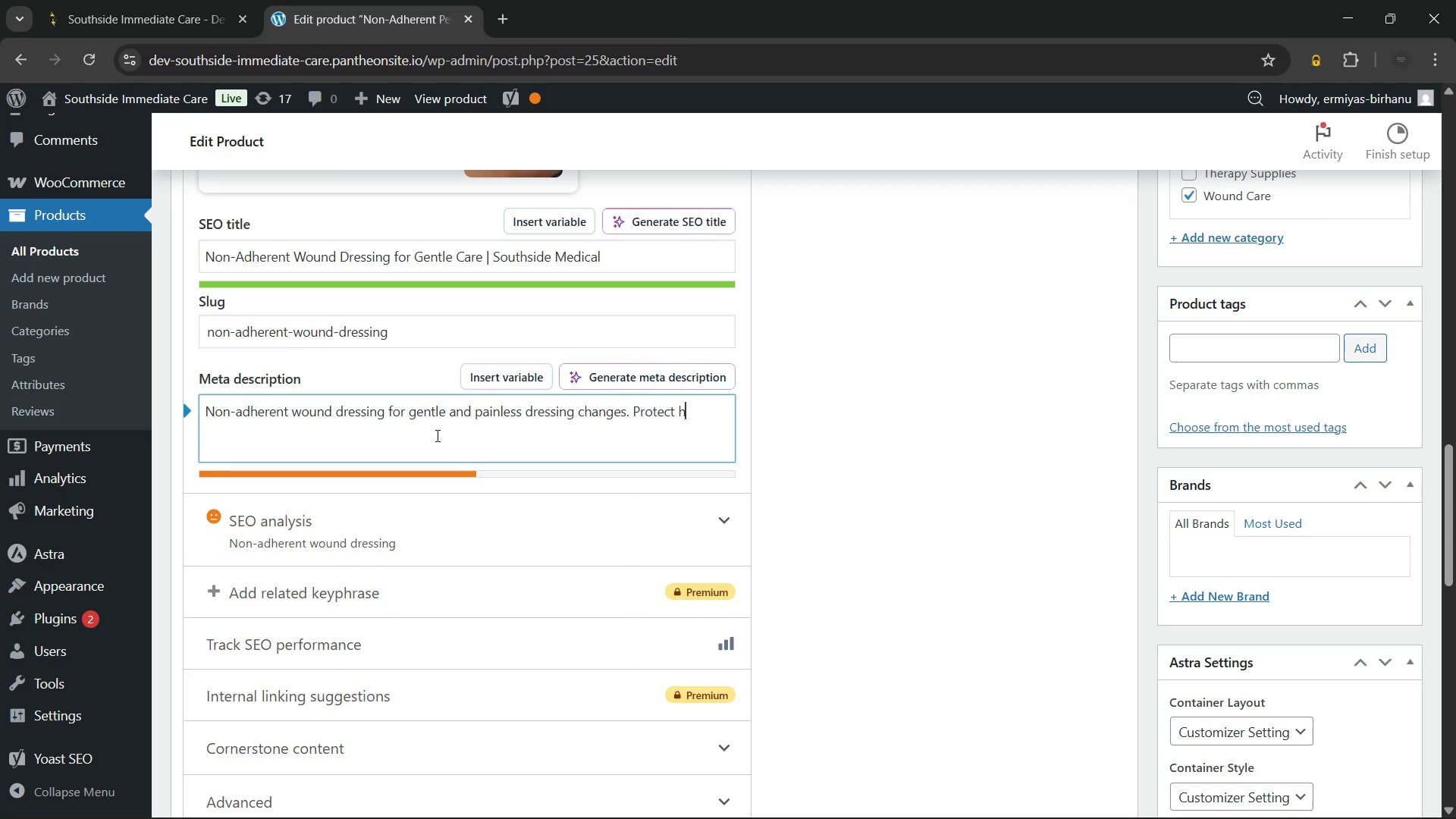 
key(Backspace)
 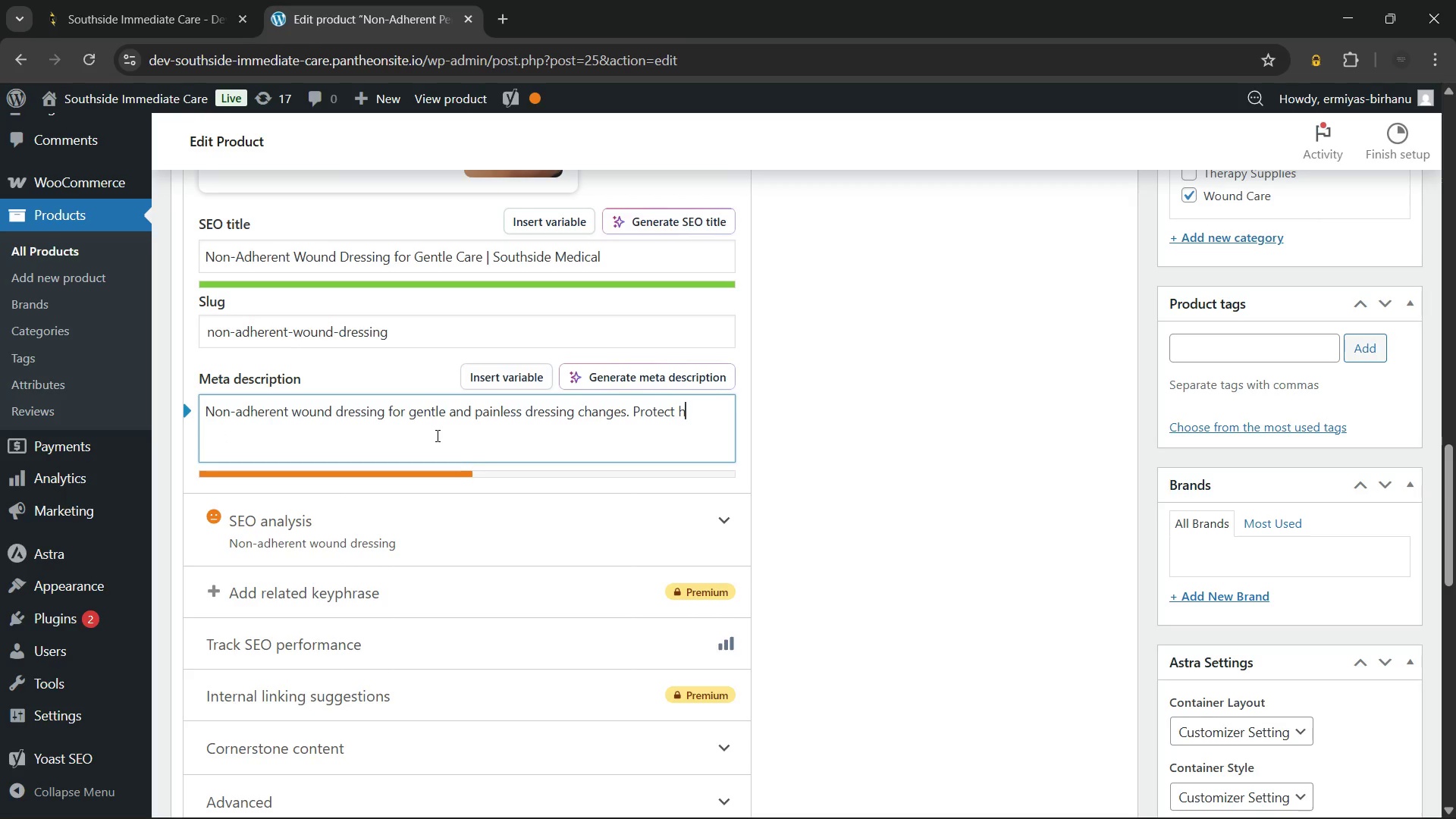 
key(Backspace)
 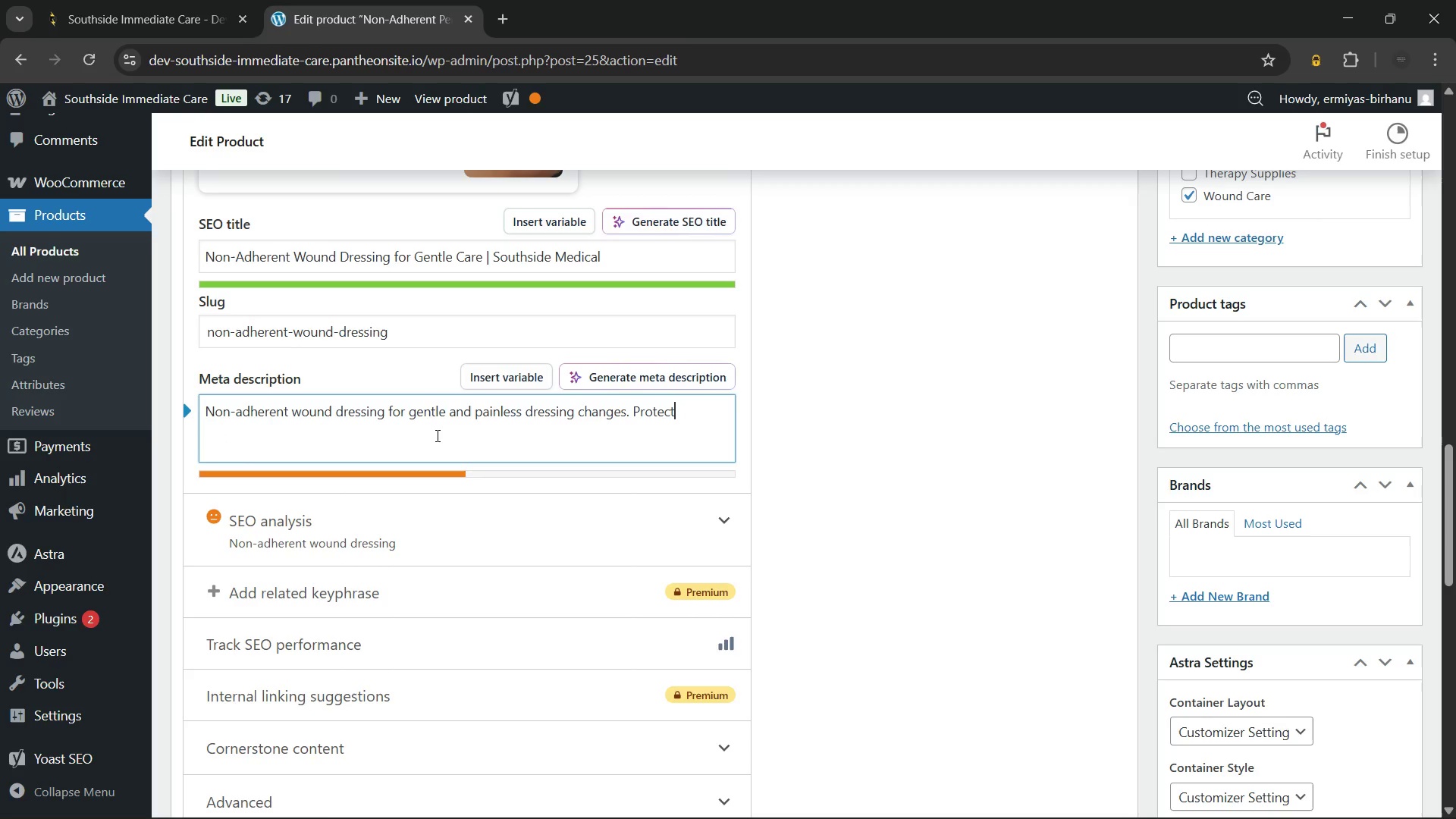 
key(Backspace)
 